 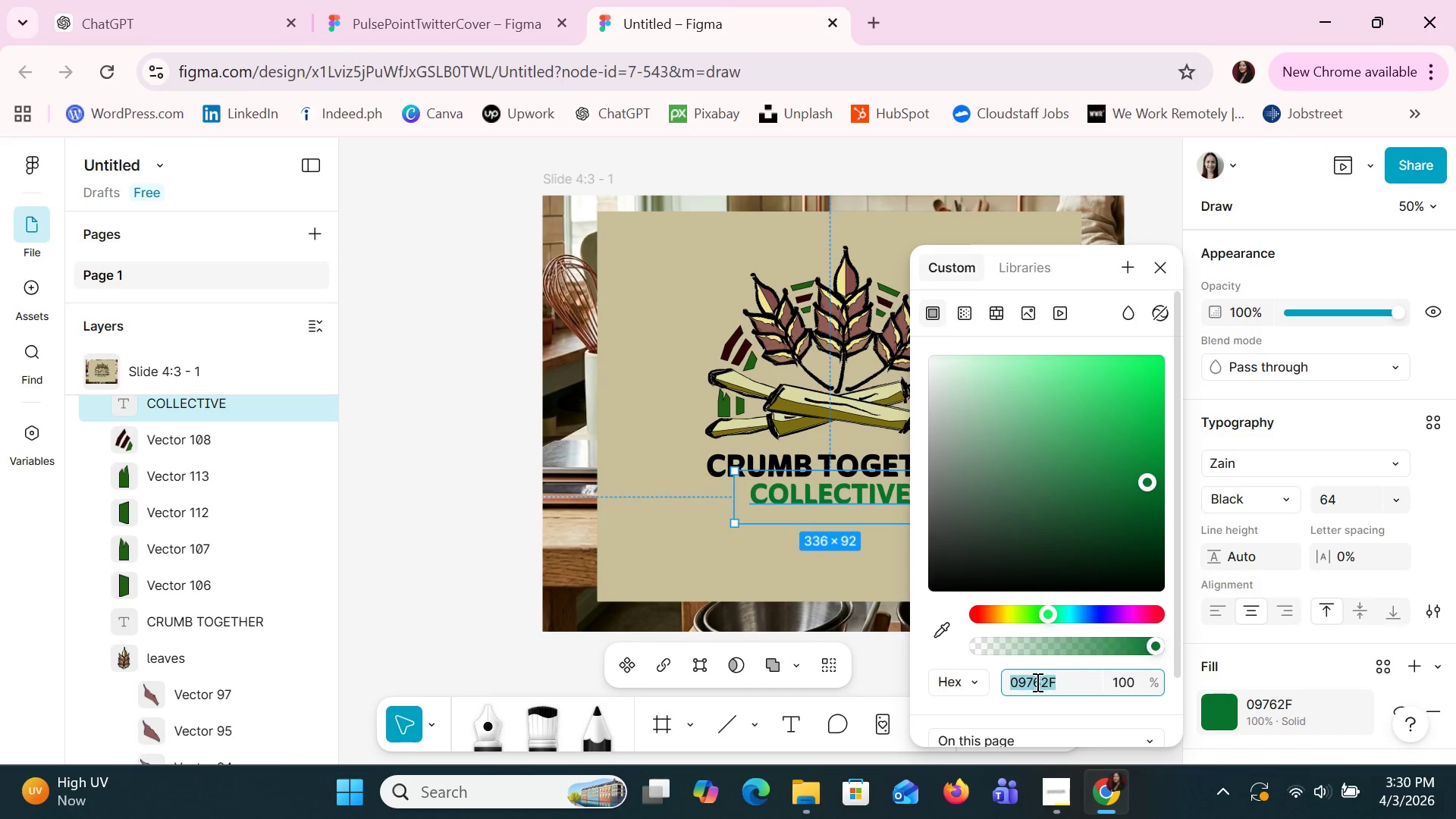 
key(Control+V)
 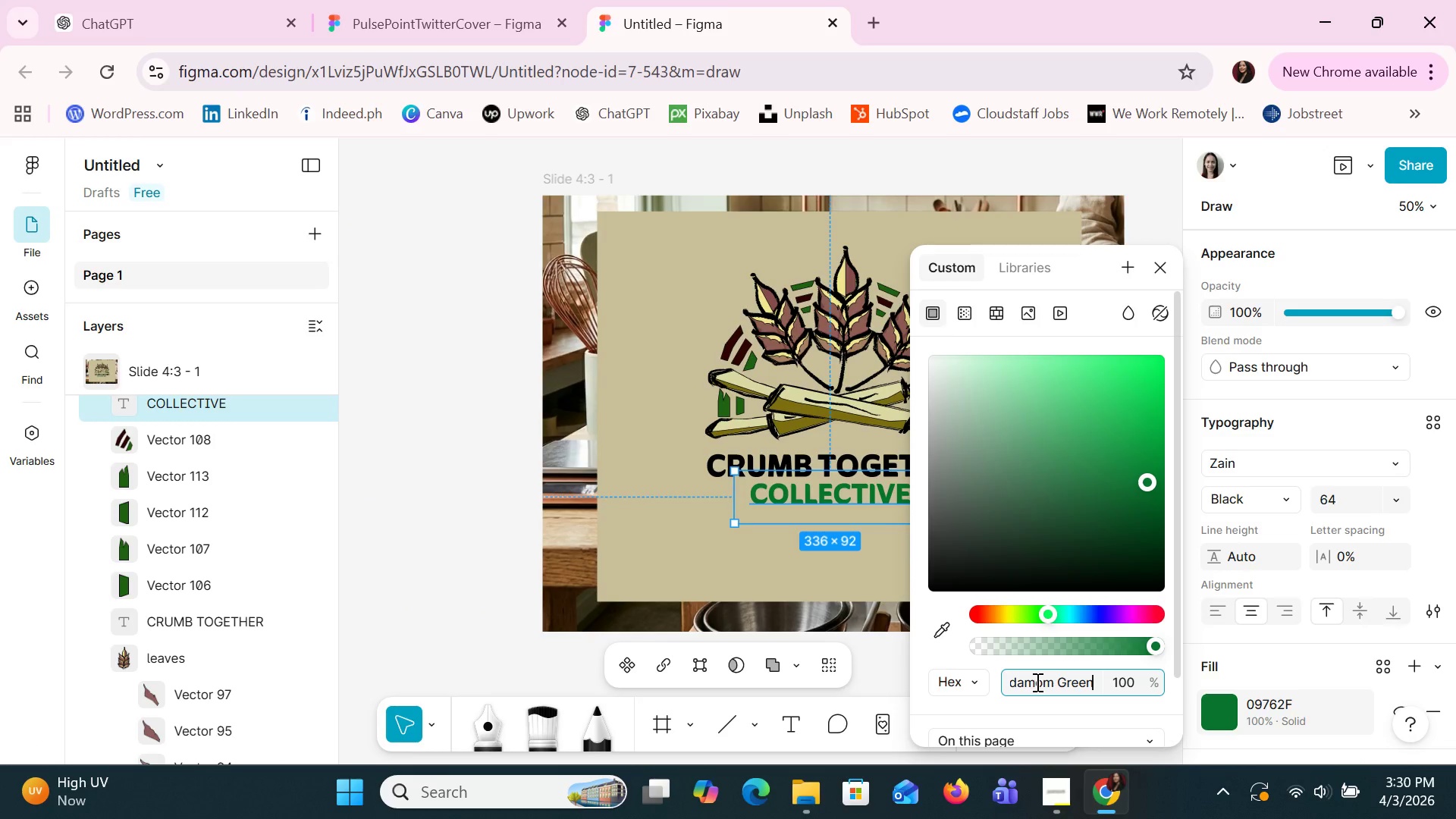 
key(Enter)
 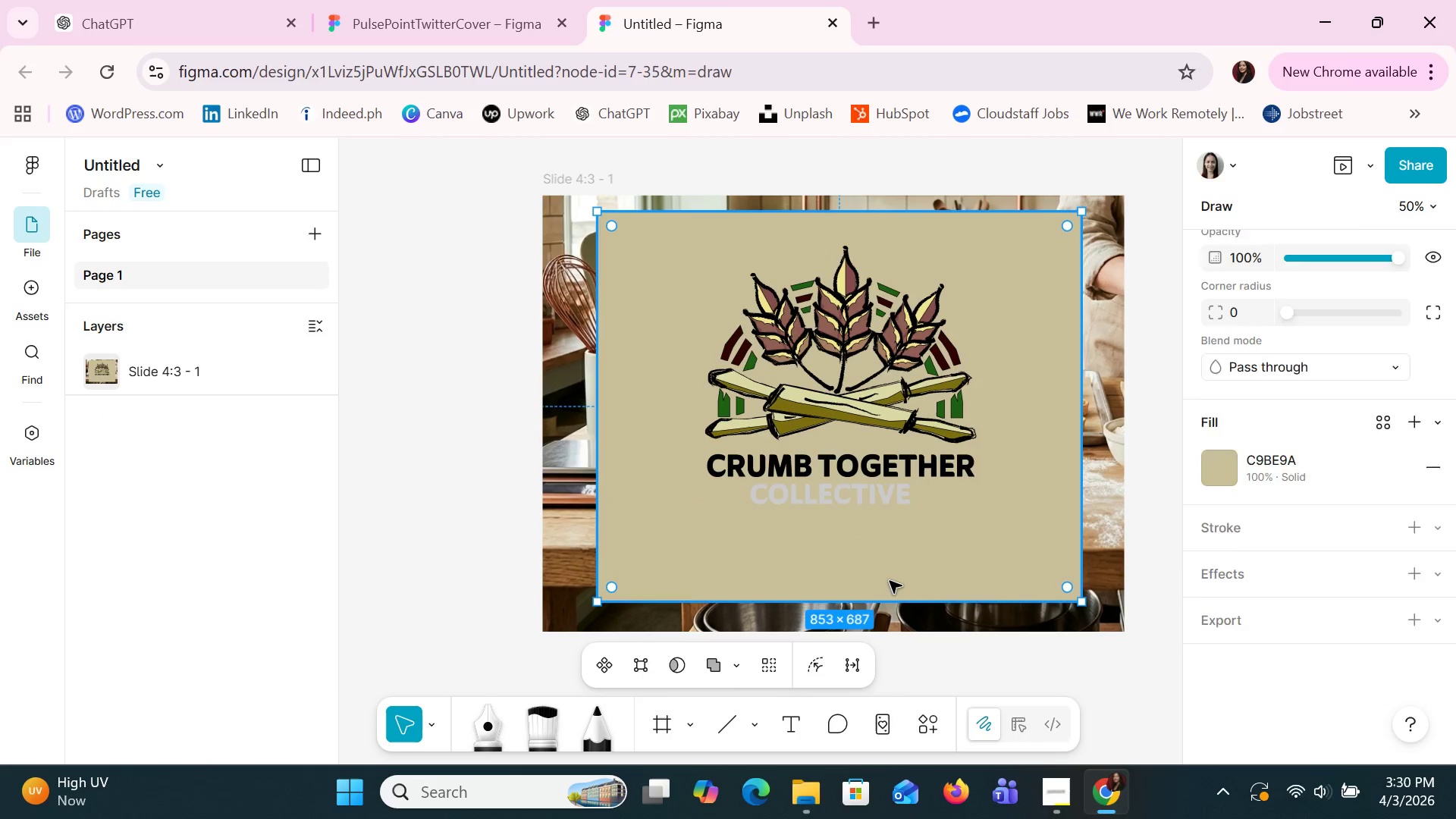 
wait(6.09)
 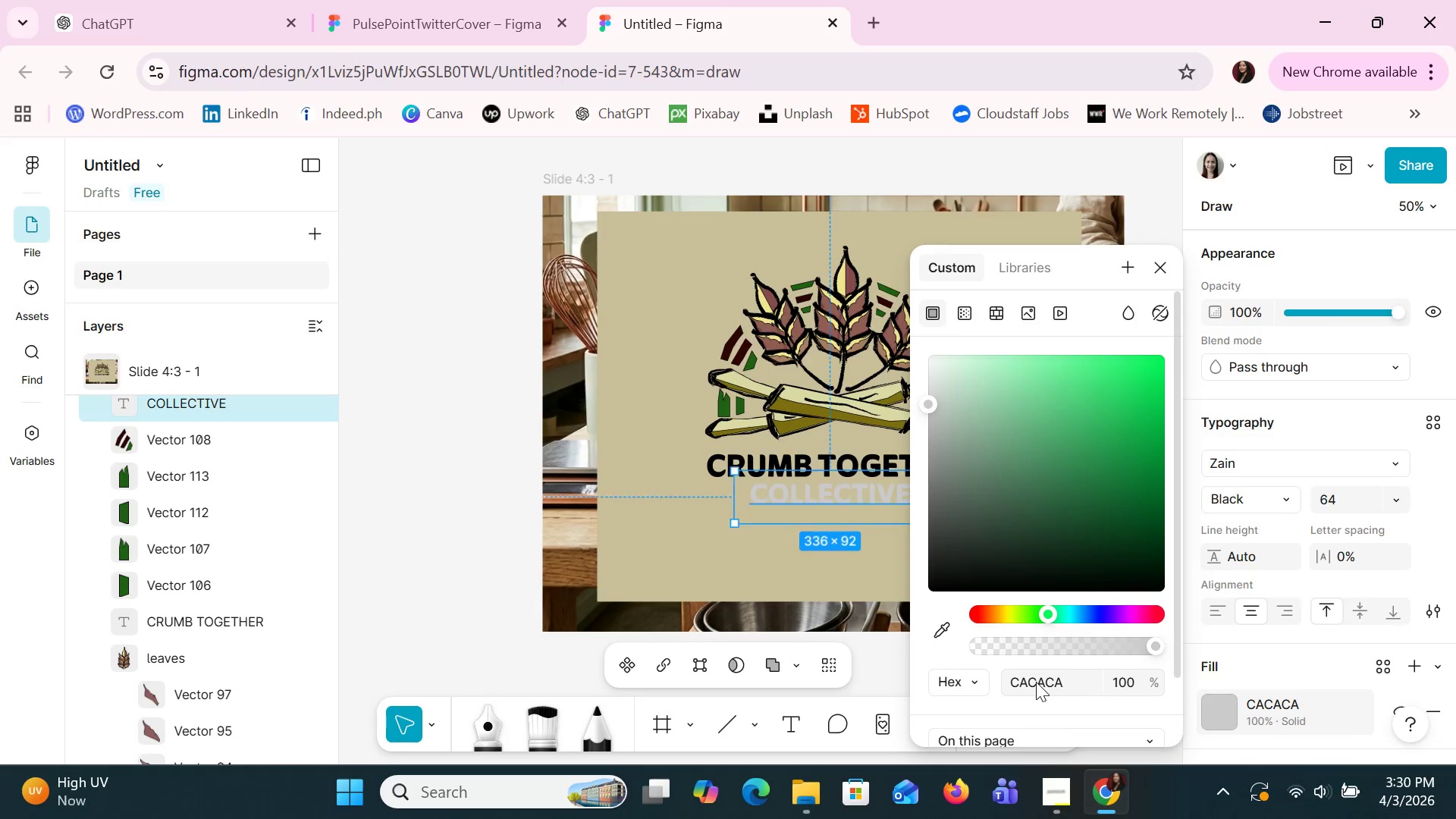 
left_click([868, 497])
 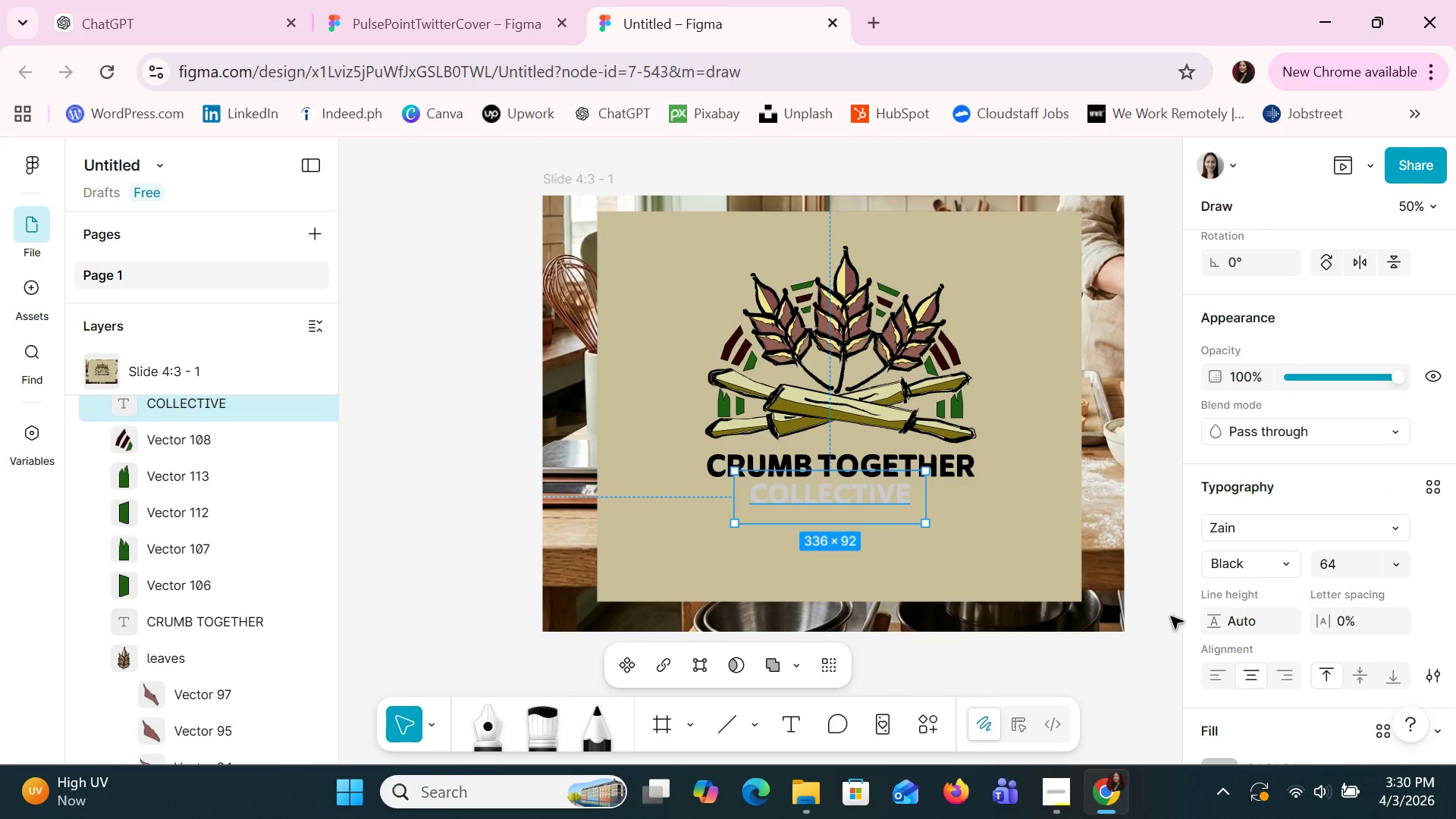 
scroll: coordinate [1240, 580], scroll_direction: down, amount: 2.0
 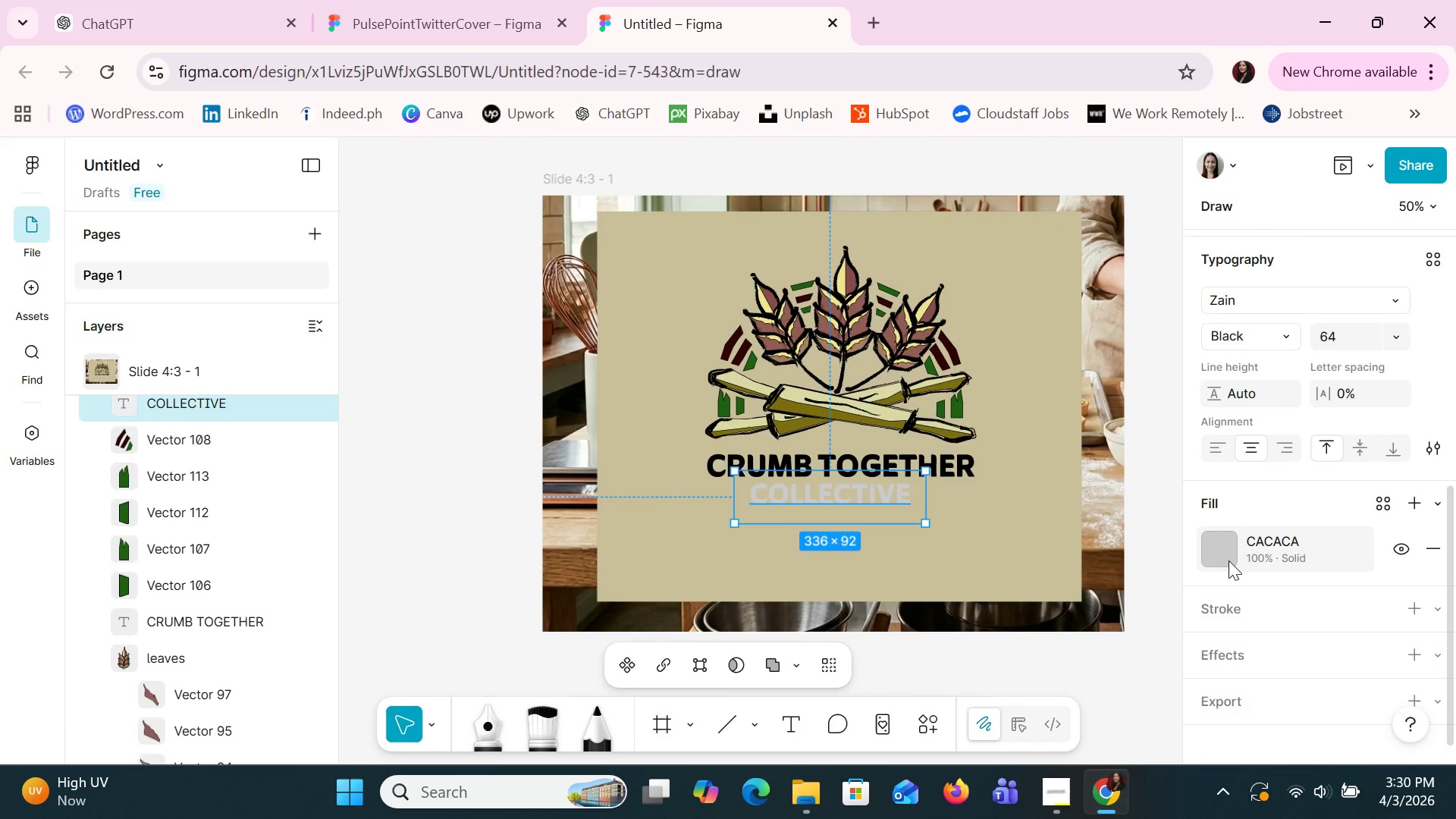 
left_click([1228, 560])
 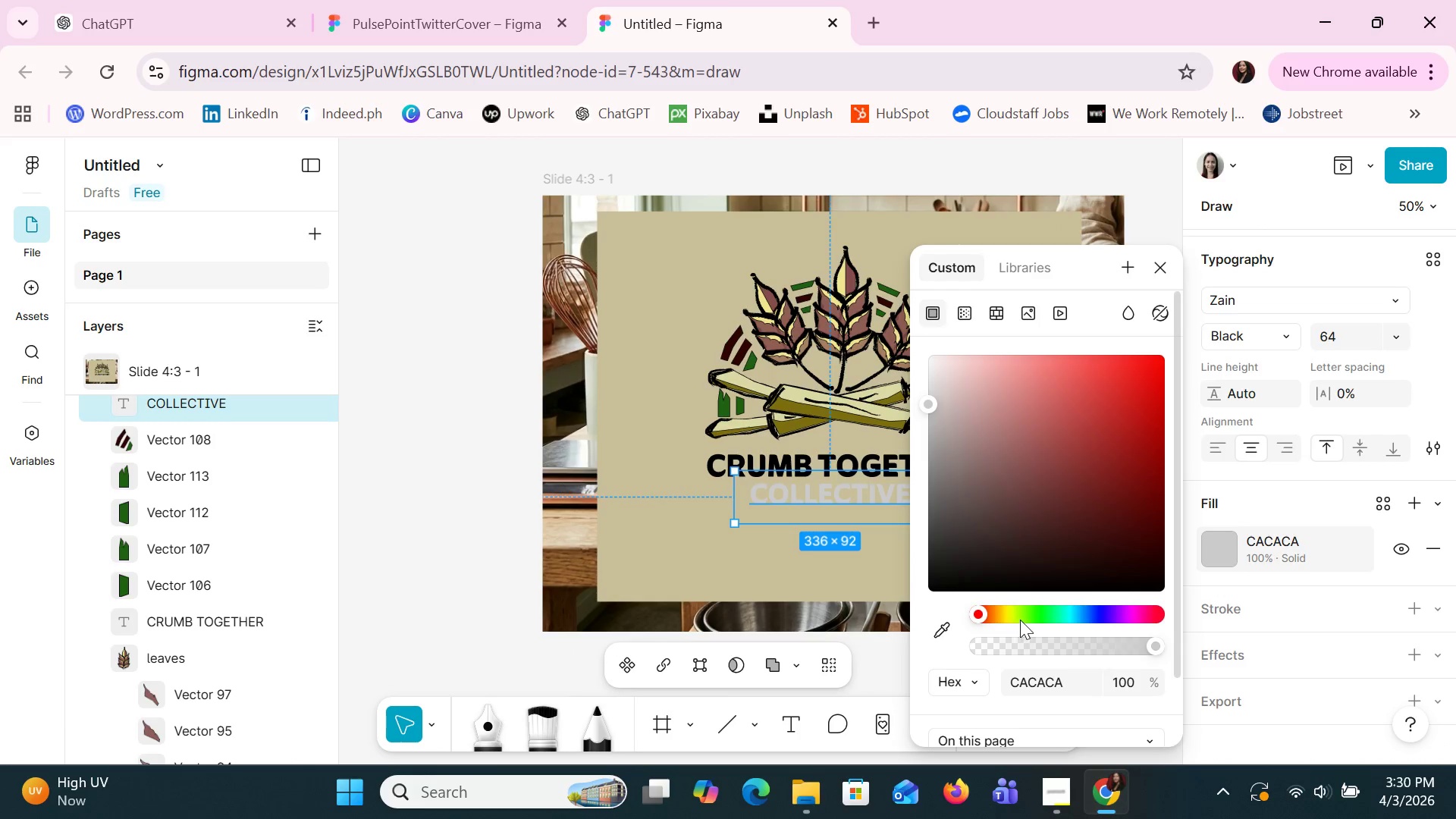 
left_click([1020, 620])
 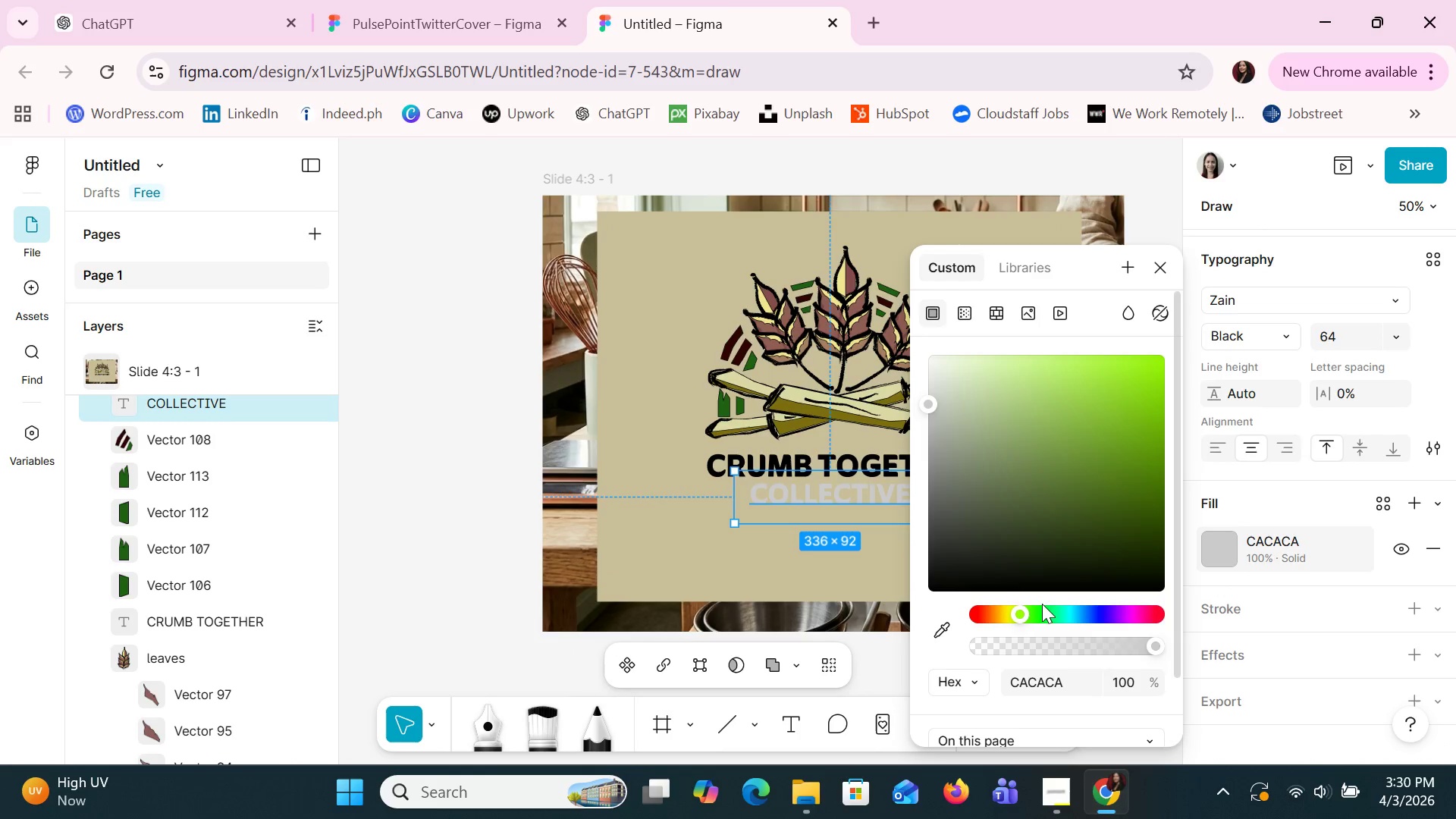 
left_click([1042, 607])
 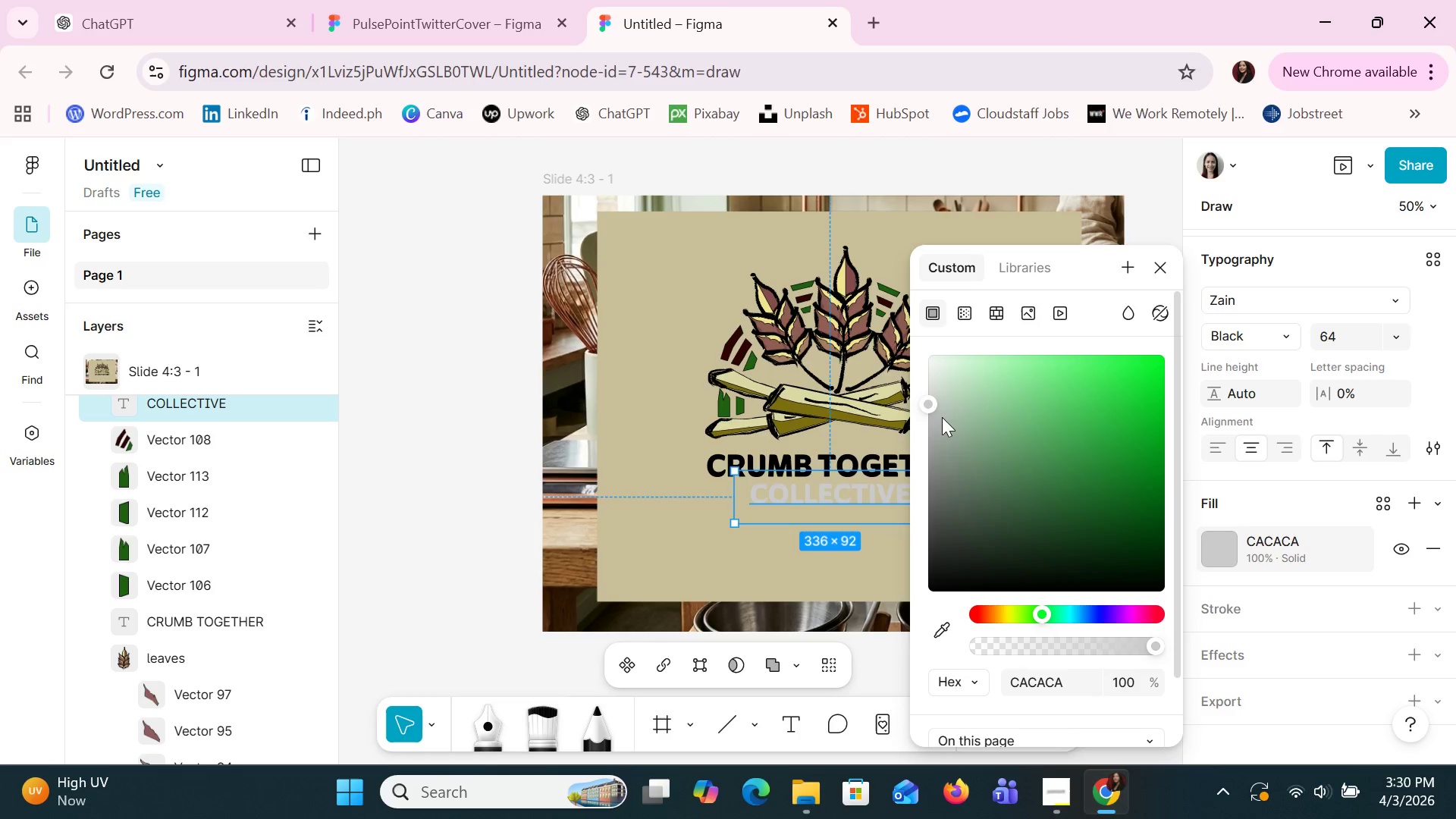 
left_click([959, 413])
 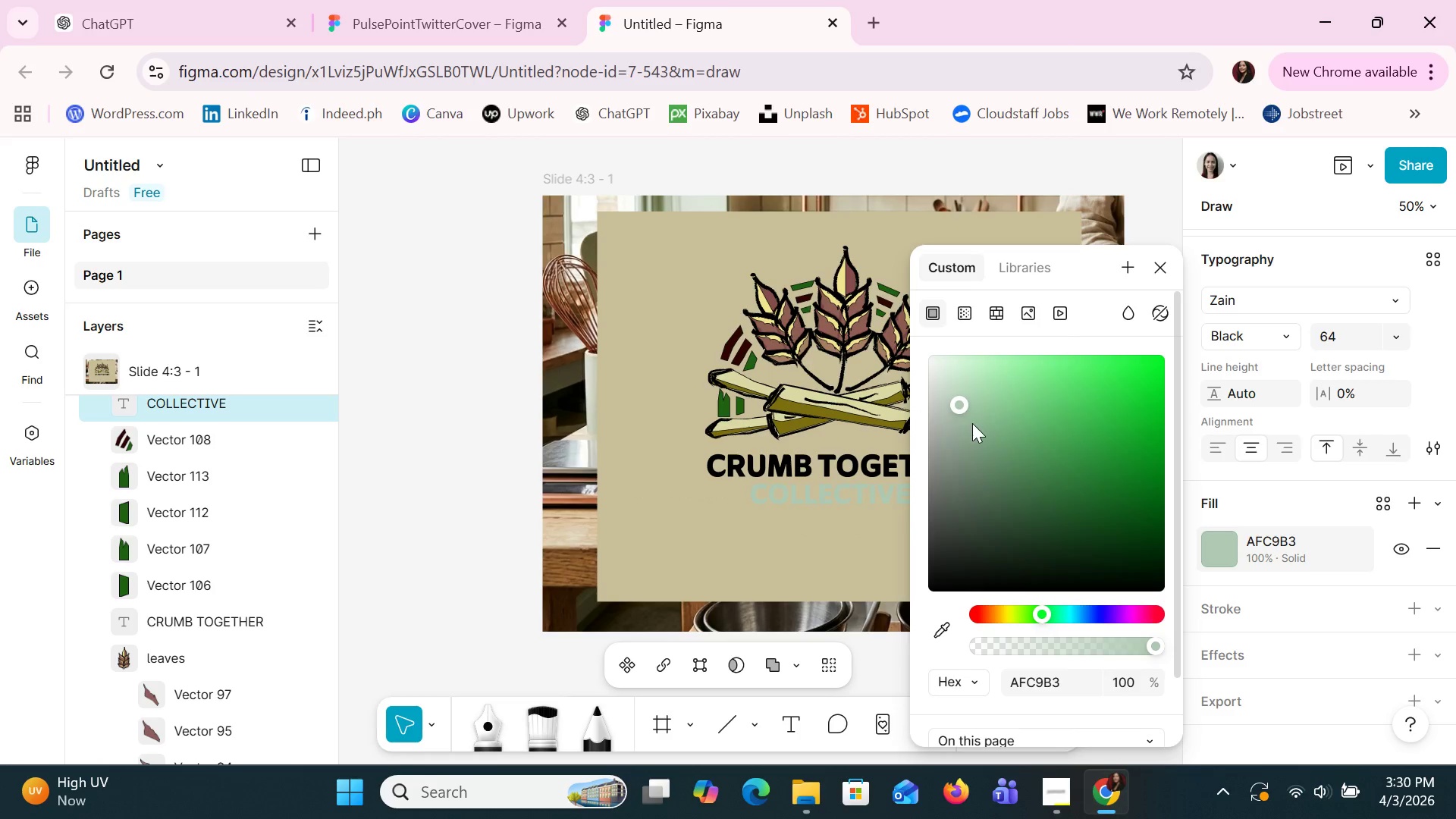 
left_click([975, 425])
 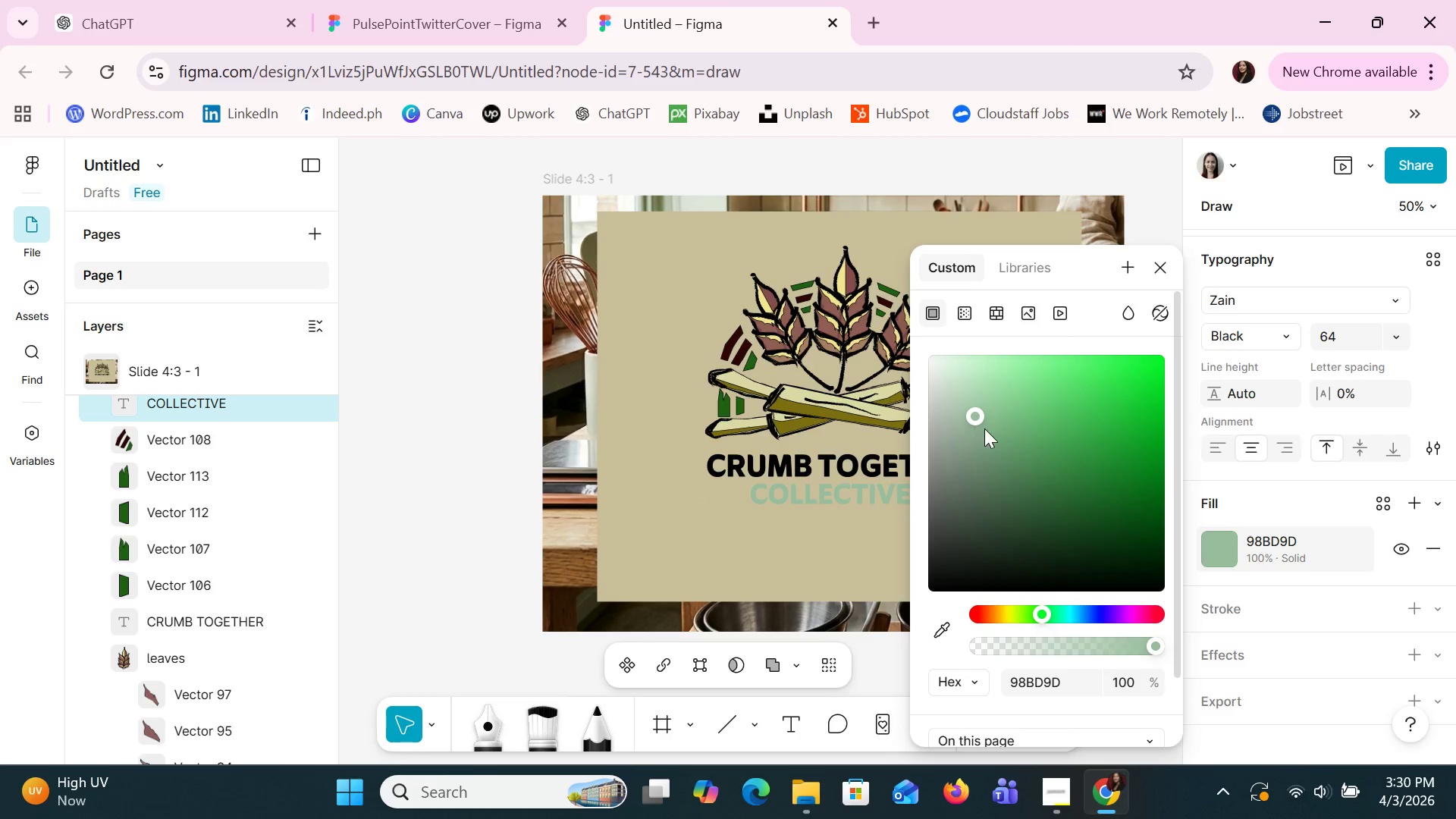 
left_click([986, 430])
 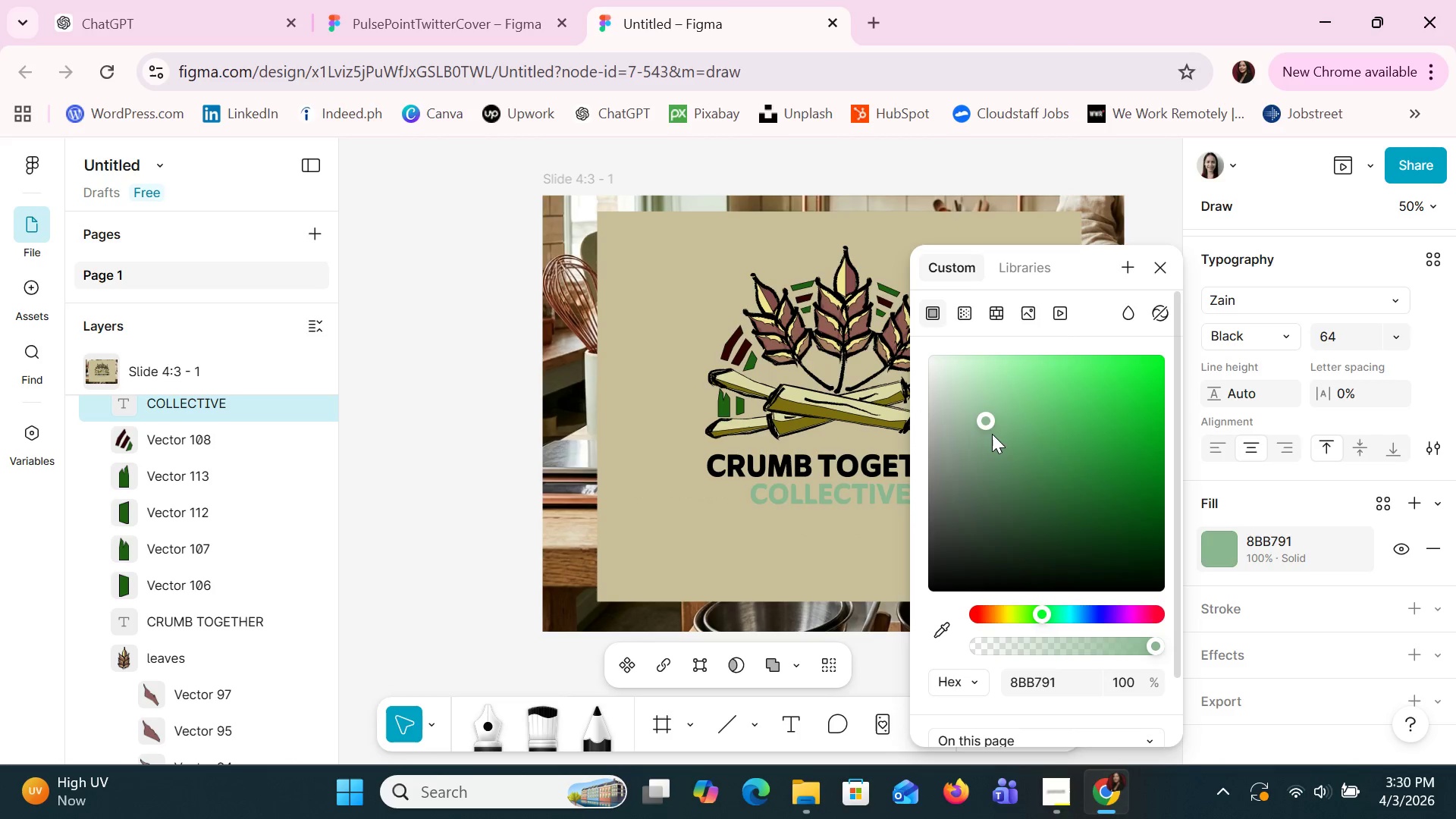 
left_click([993, 435])
 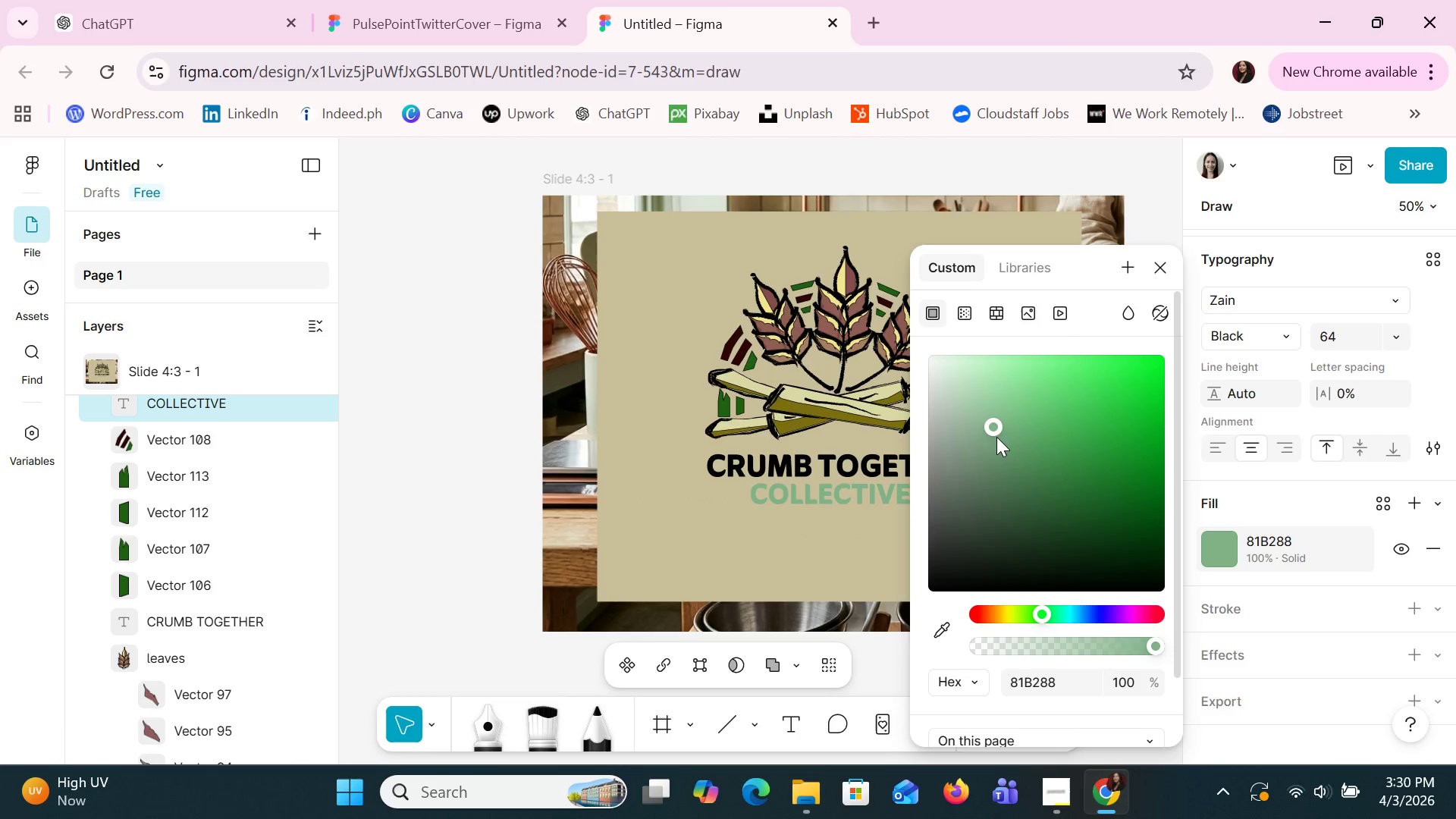 
left_click([996, 437])
 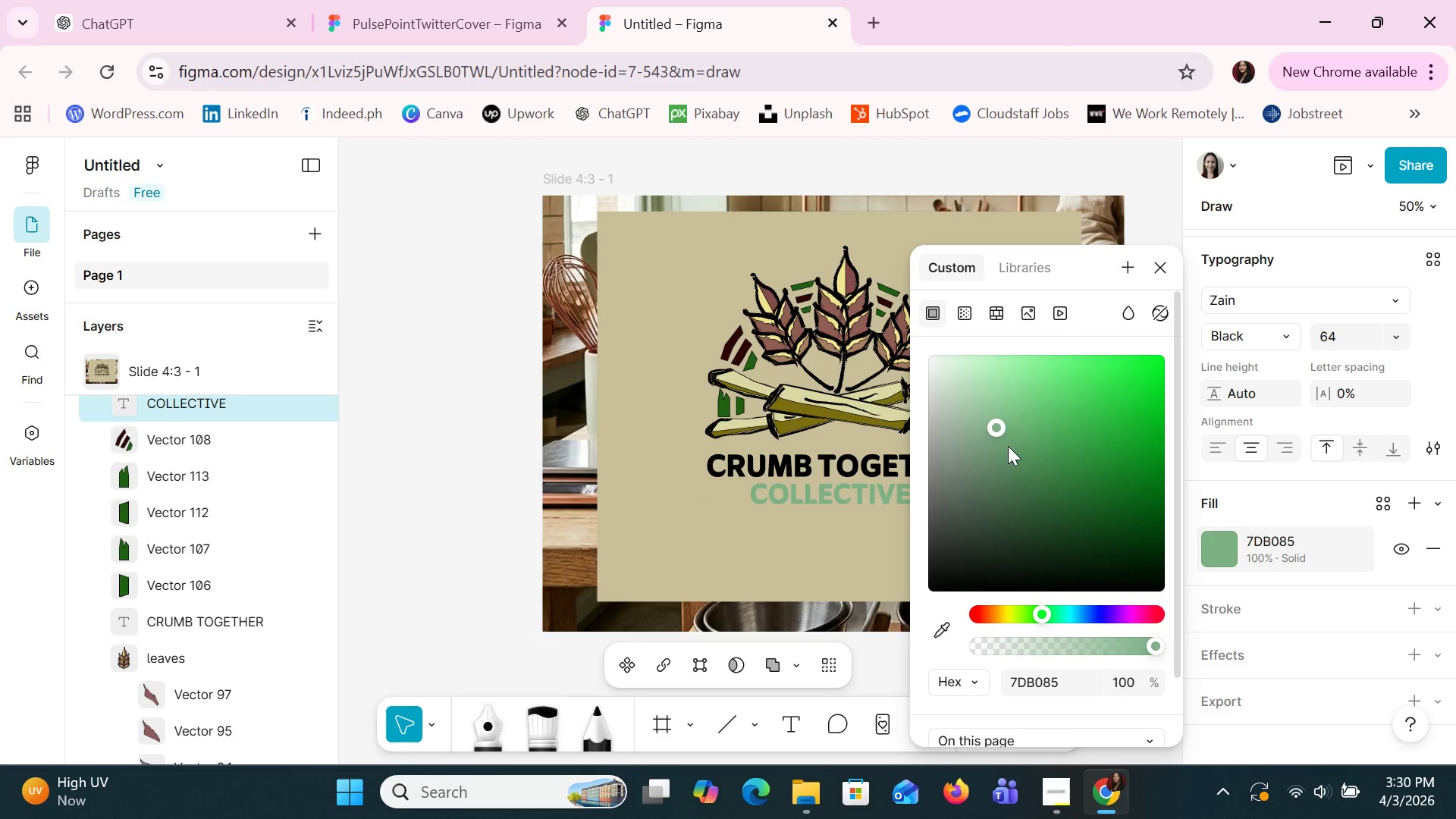 
left_click([1010, 447])
 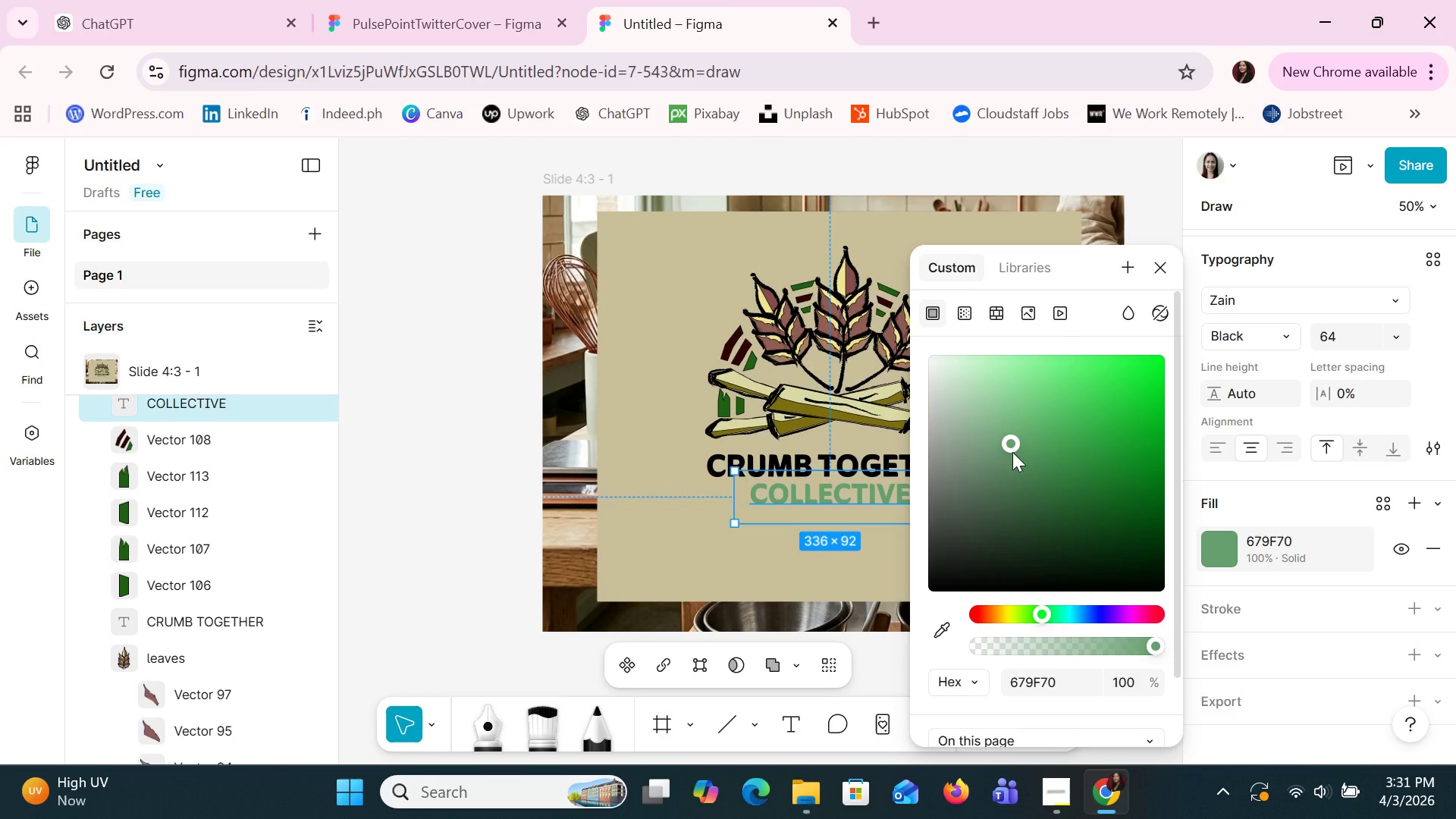 
left_click([1150, 275])
 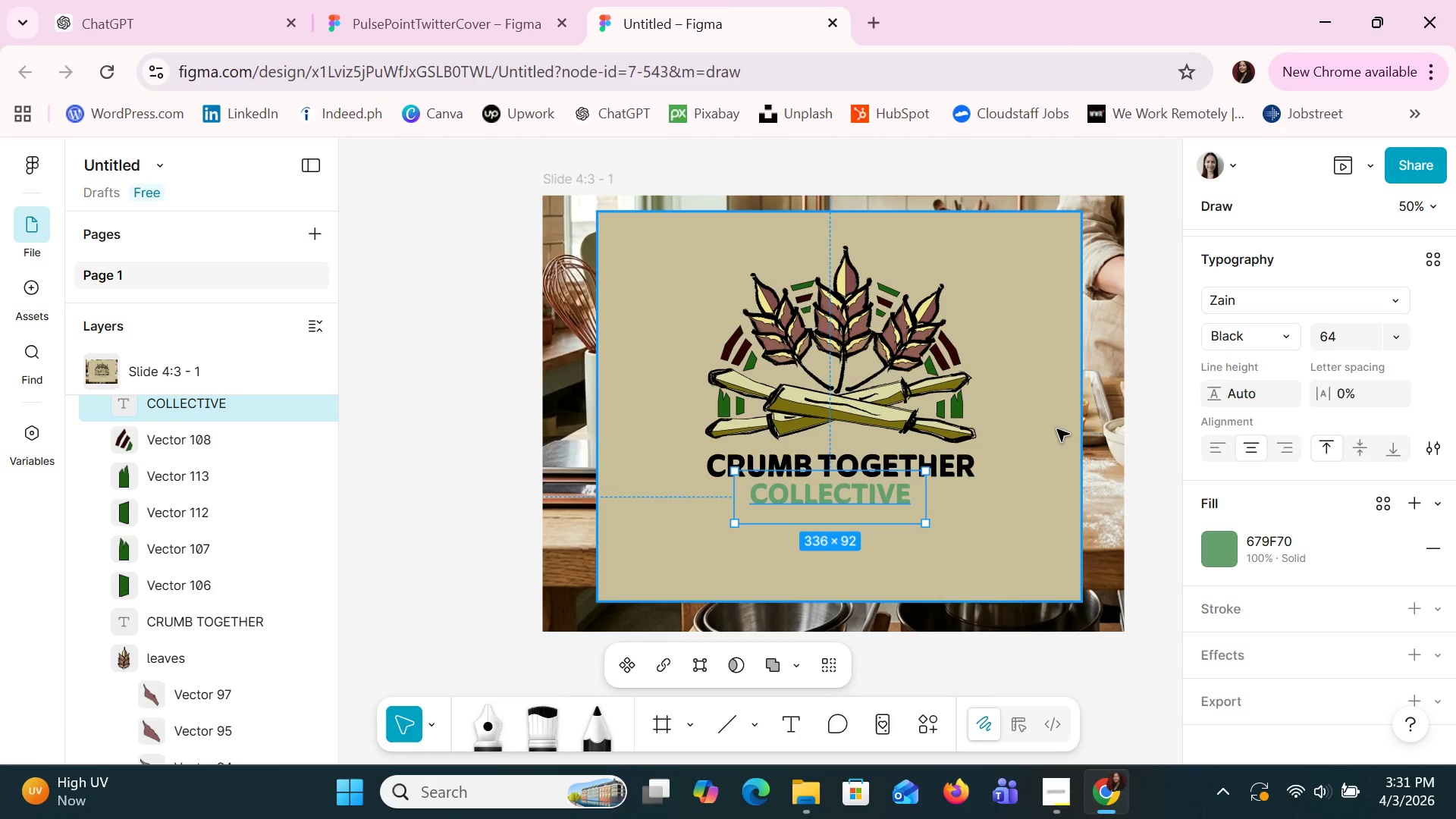 
left_click([1057, 429])
 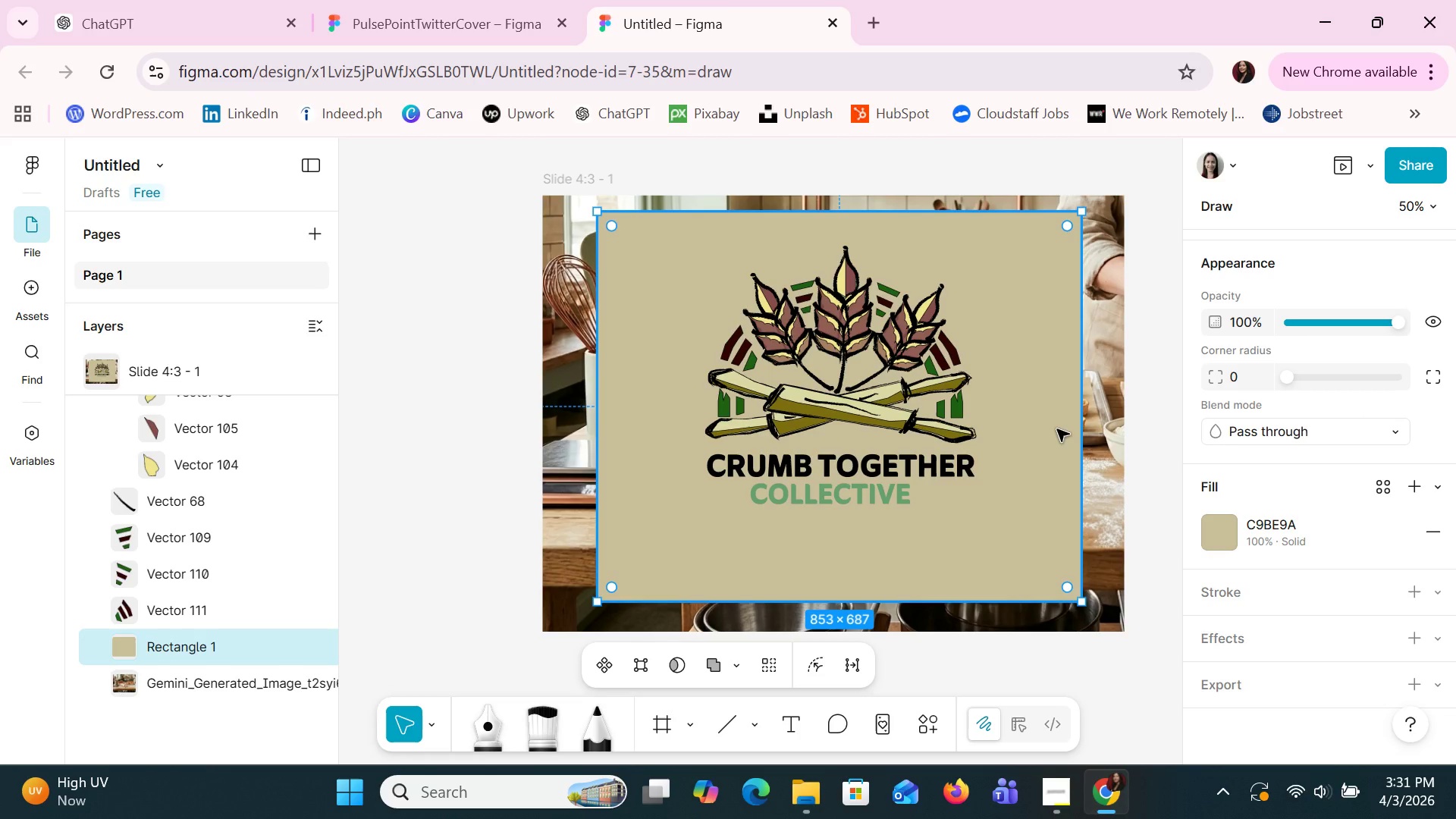 
wait(24.48)
 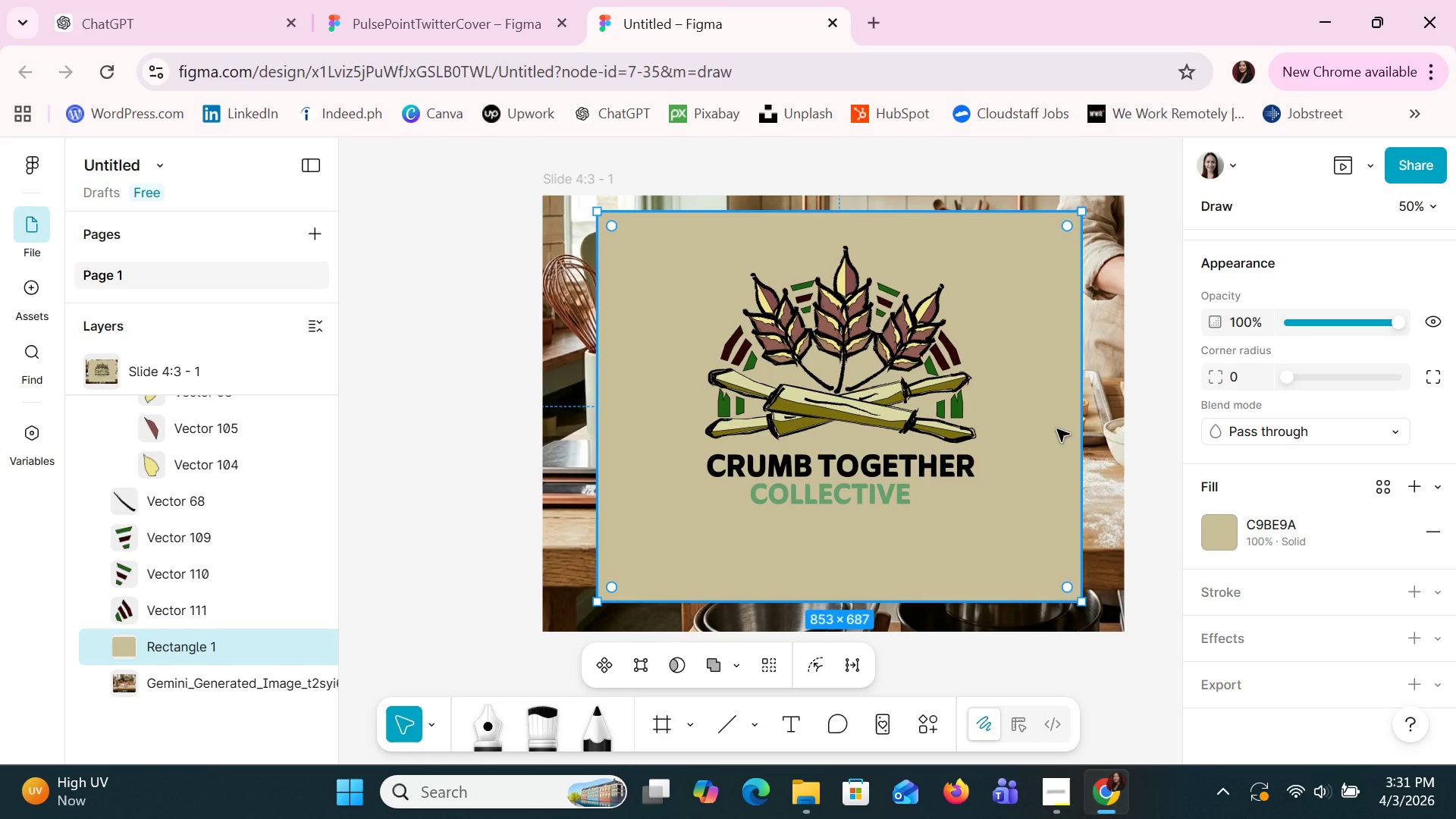 
scroll: coordinate [1294, 452], scroll_direction: down, amount: 3.0
 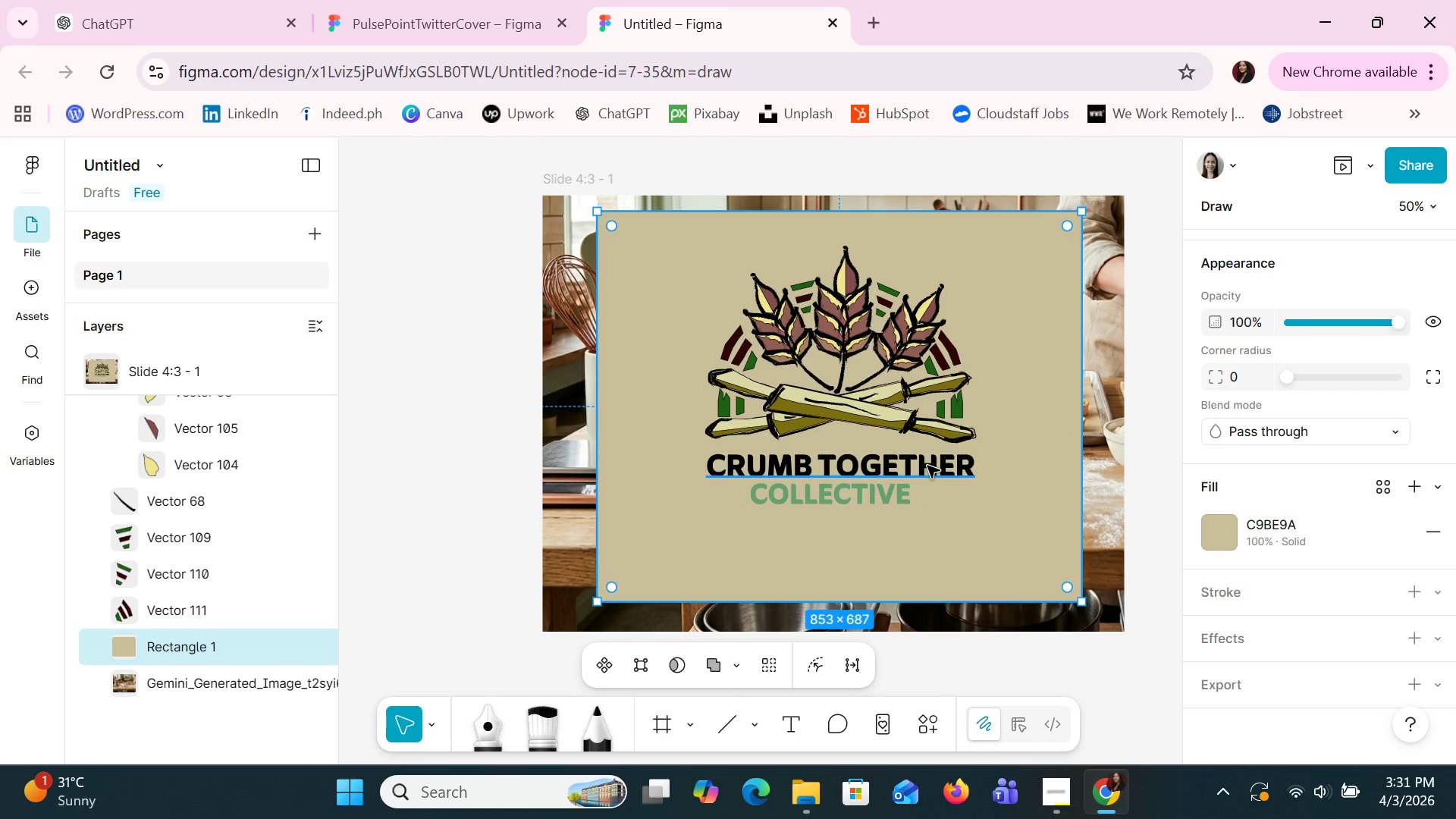 
double_click([927, 466])
 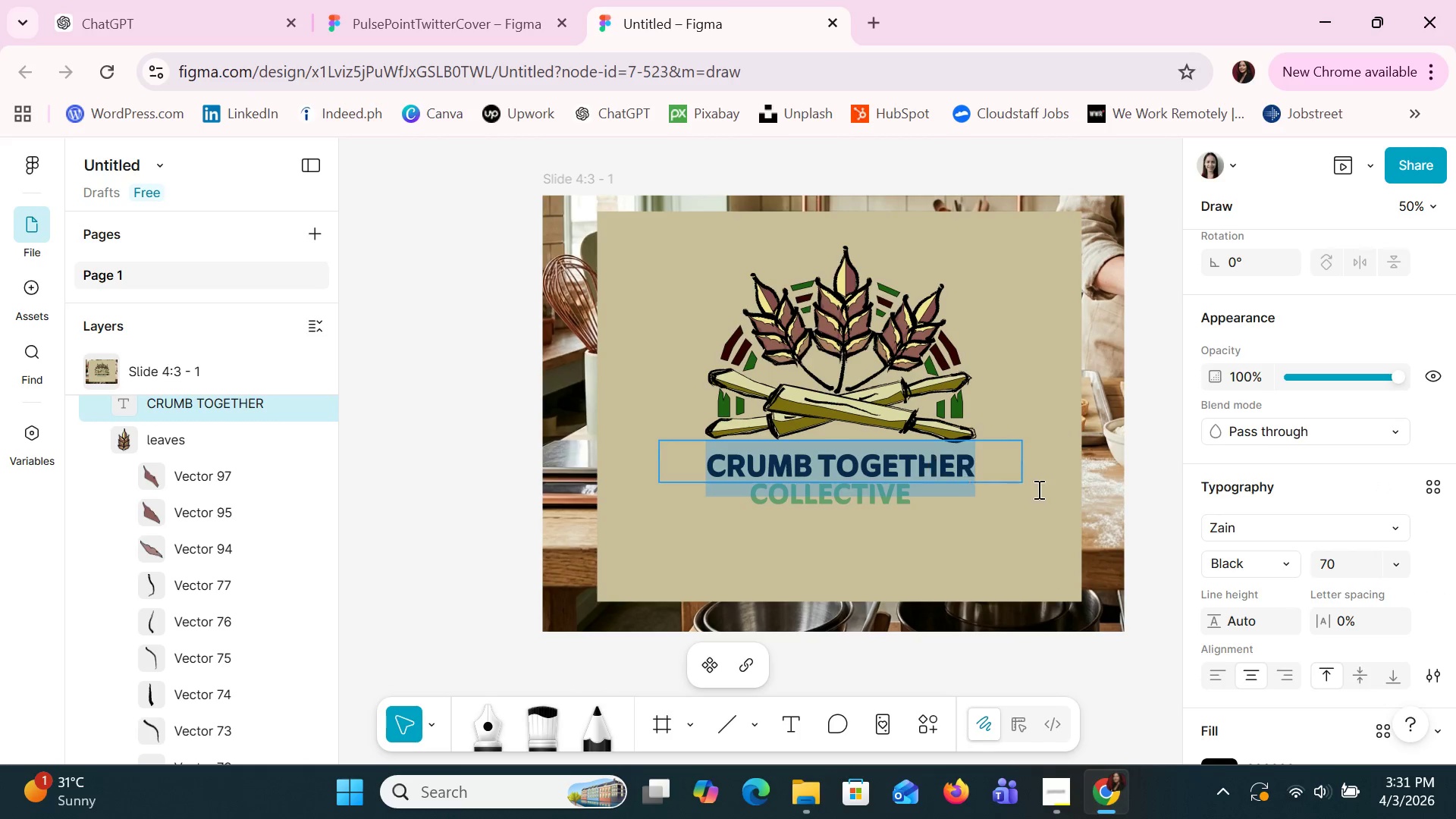 
left_click([1063, 532])
 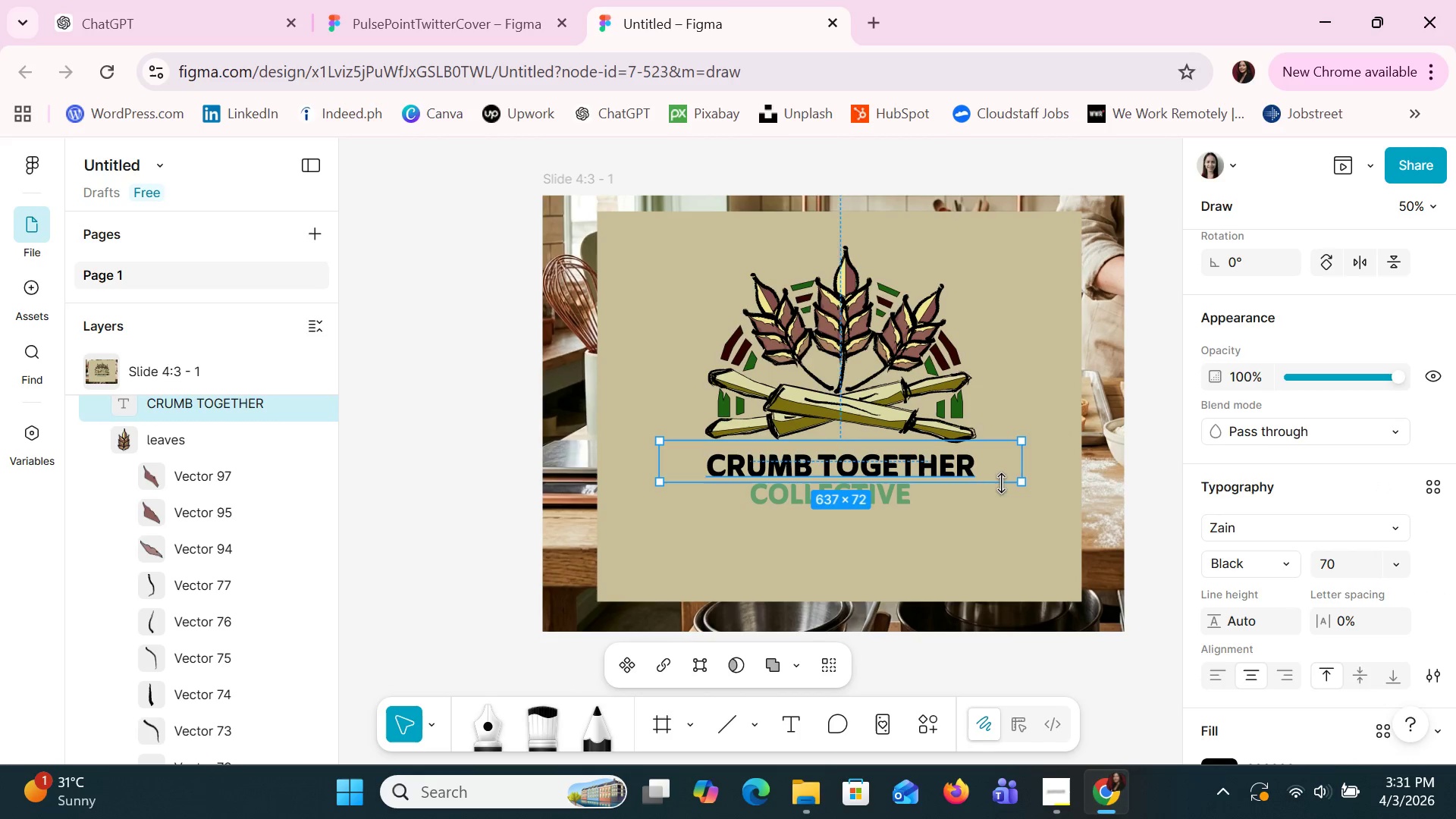 
left_click([993, 470])
 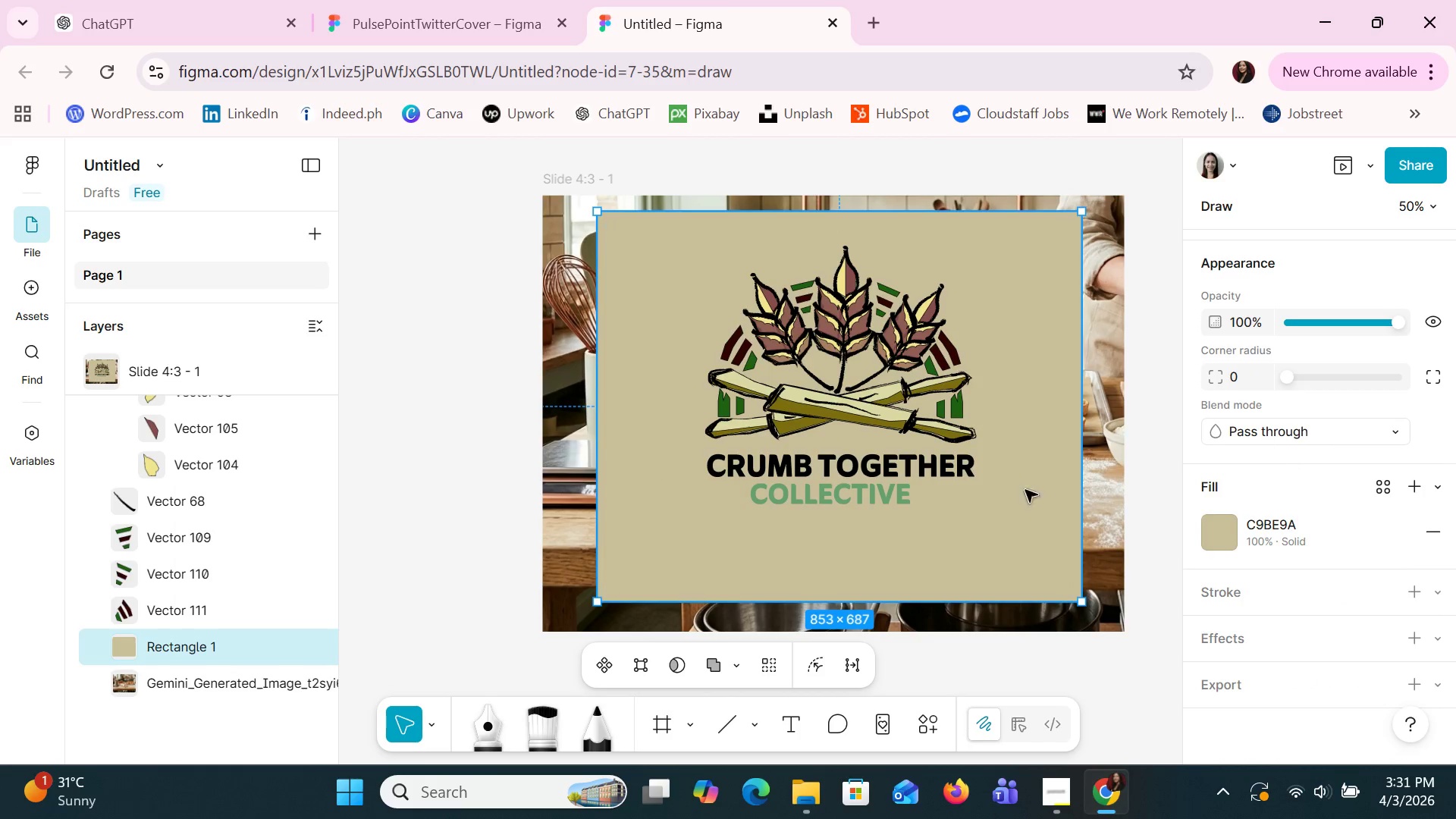 
left_click([910, 469])
 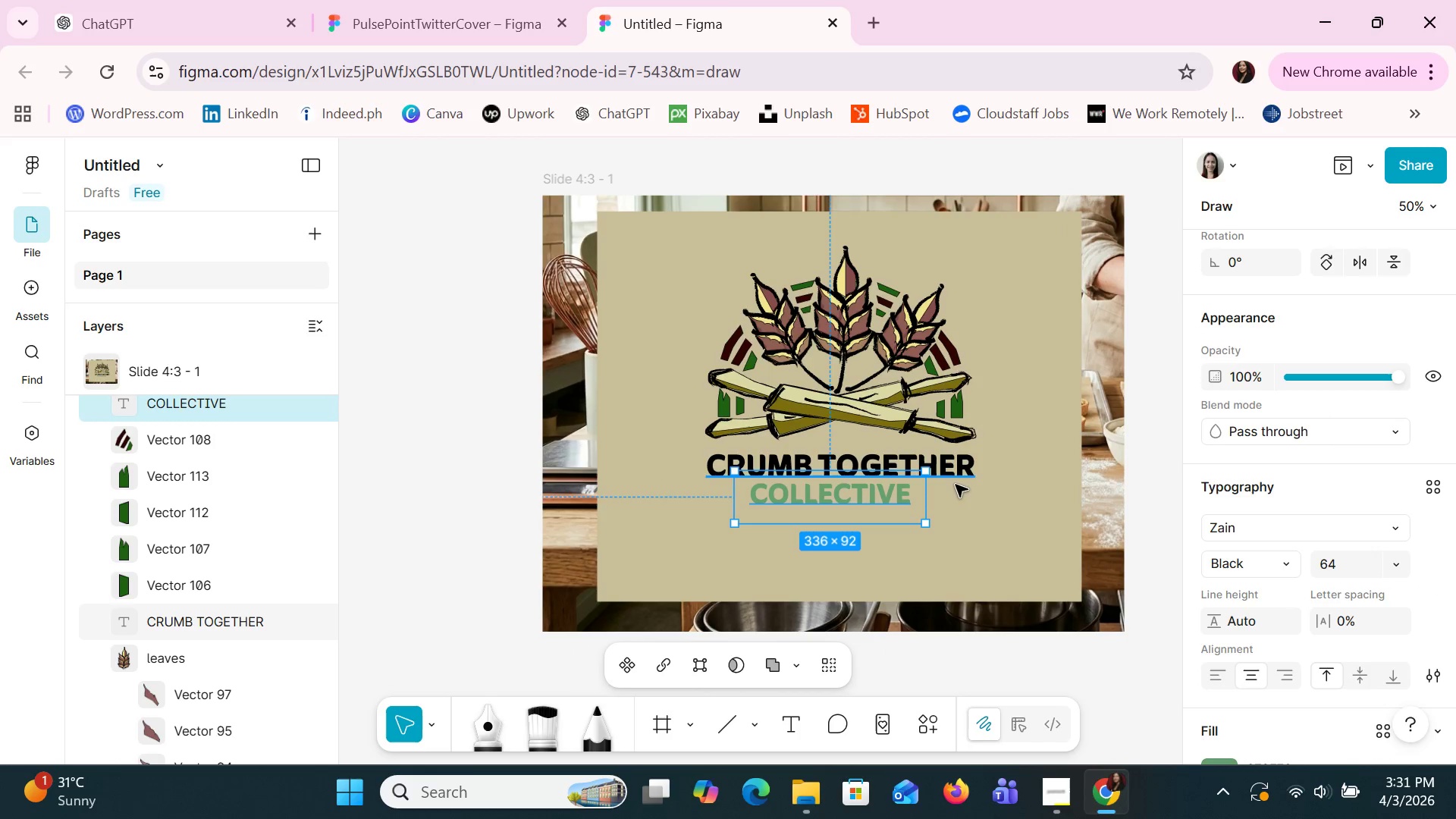 
double_click([962, 456])
 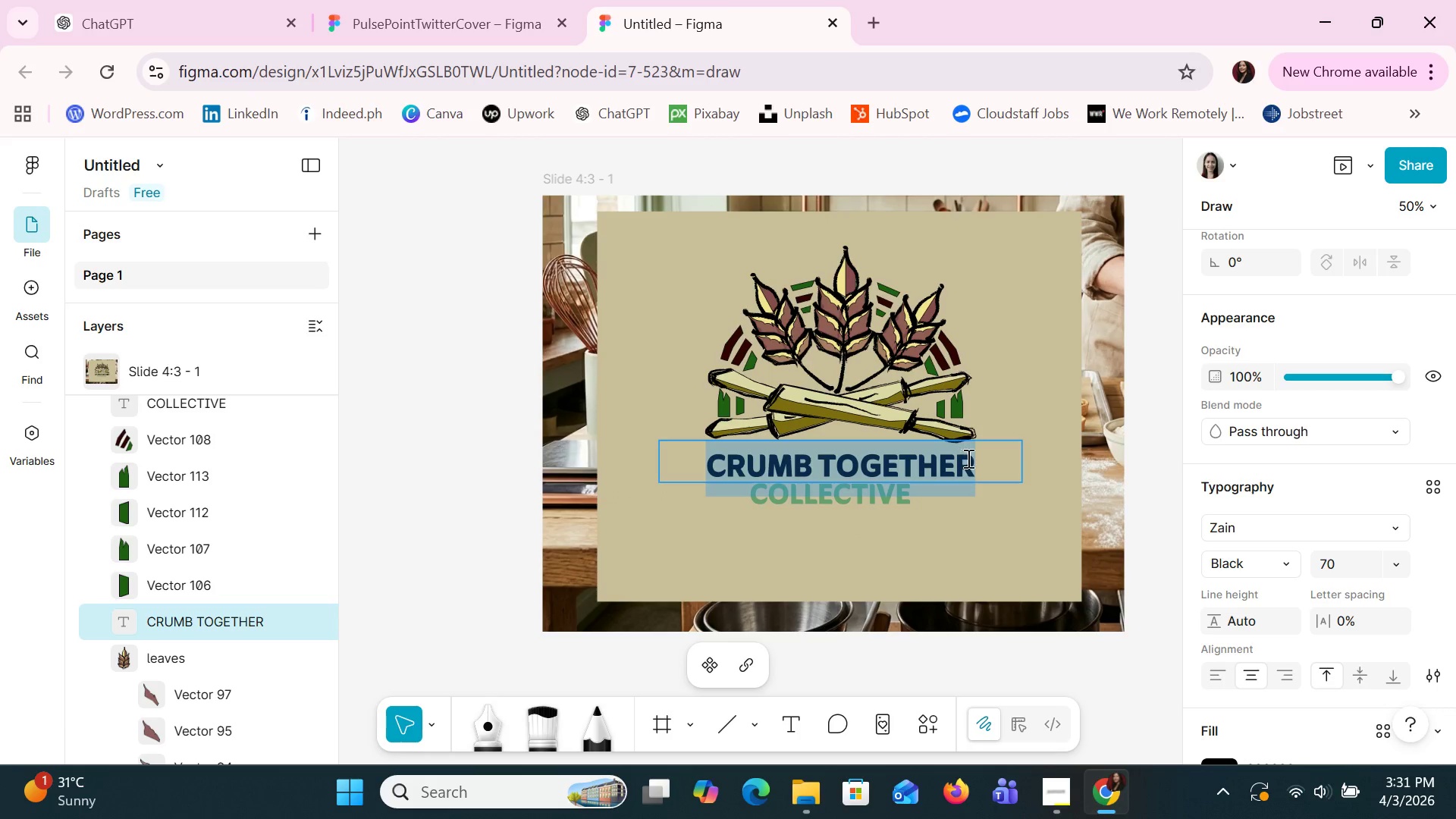 
left_click([1024, 453])
 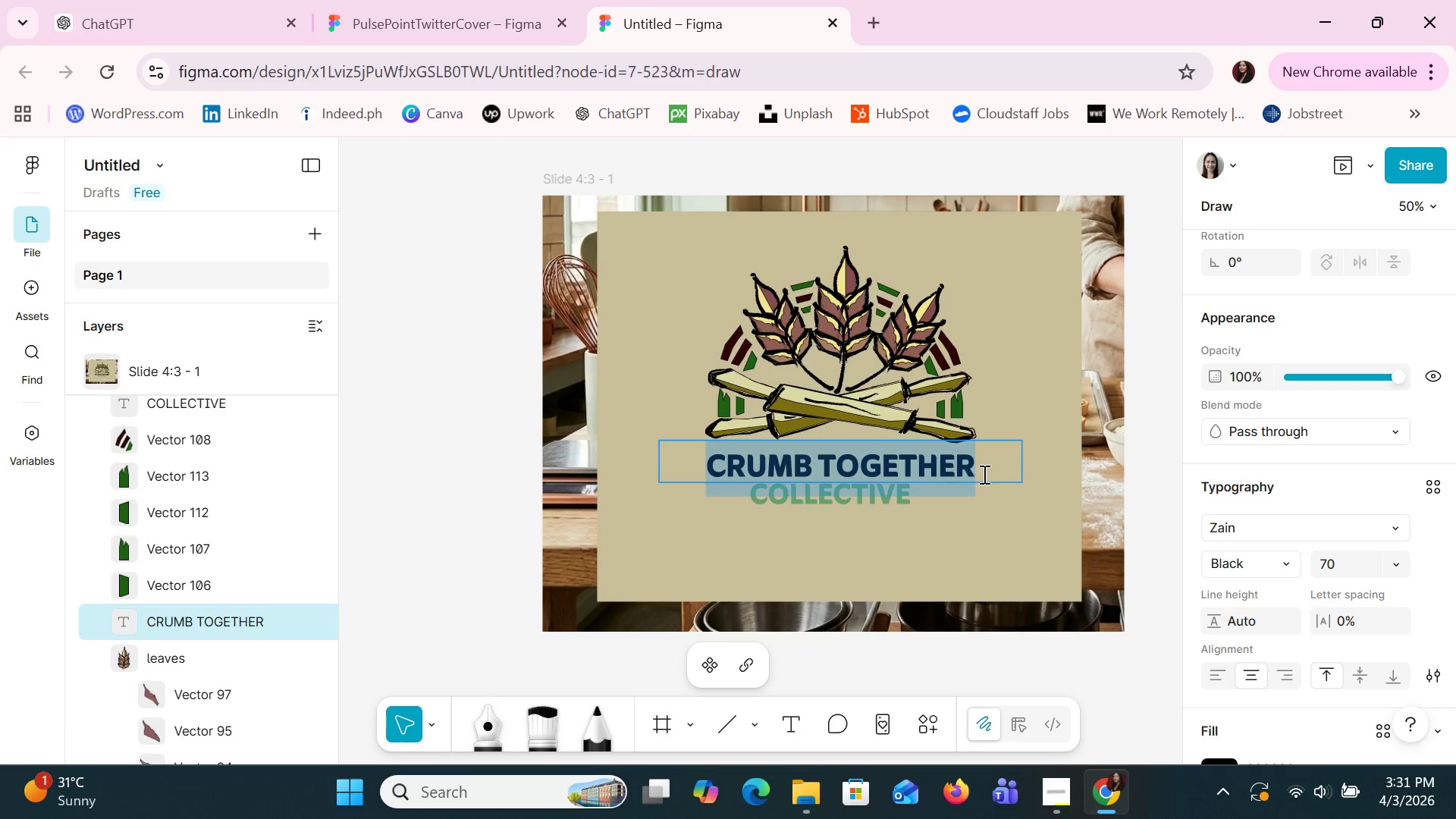 
double_click([998, 508])
 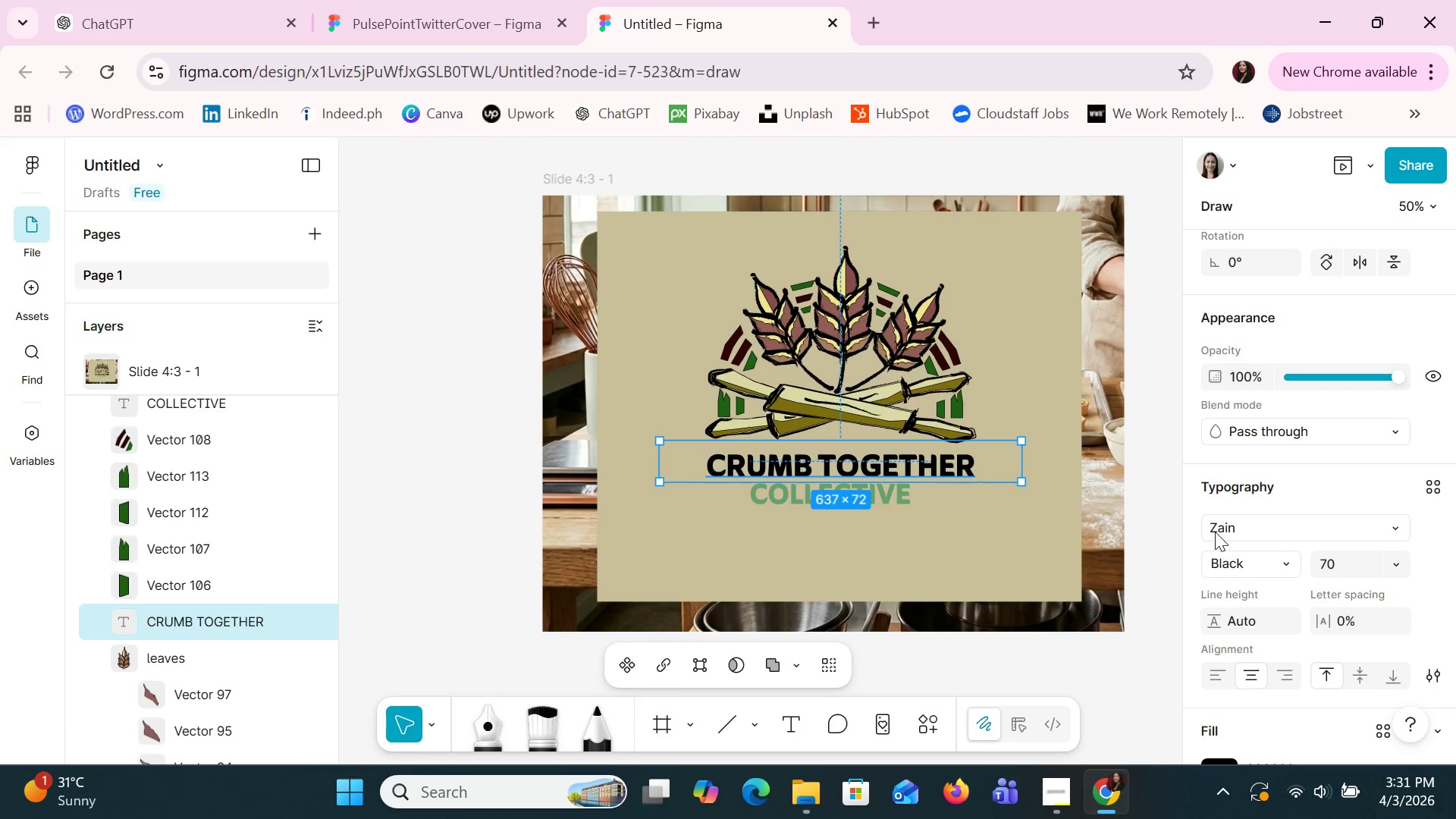 
scroll: coordinate [1253, 545], scroll_direction: down, amount: 2.0
 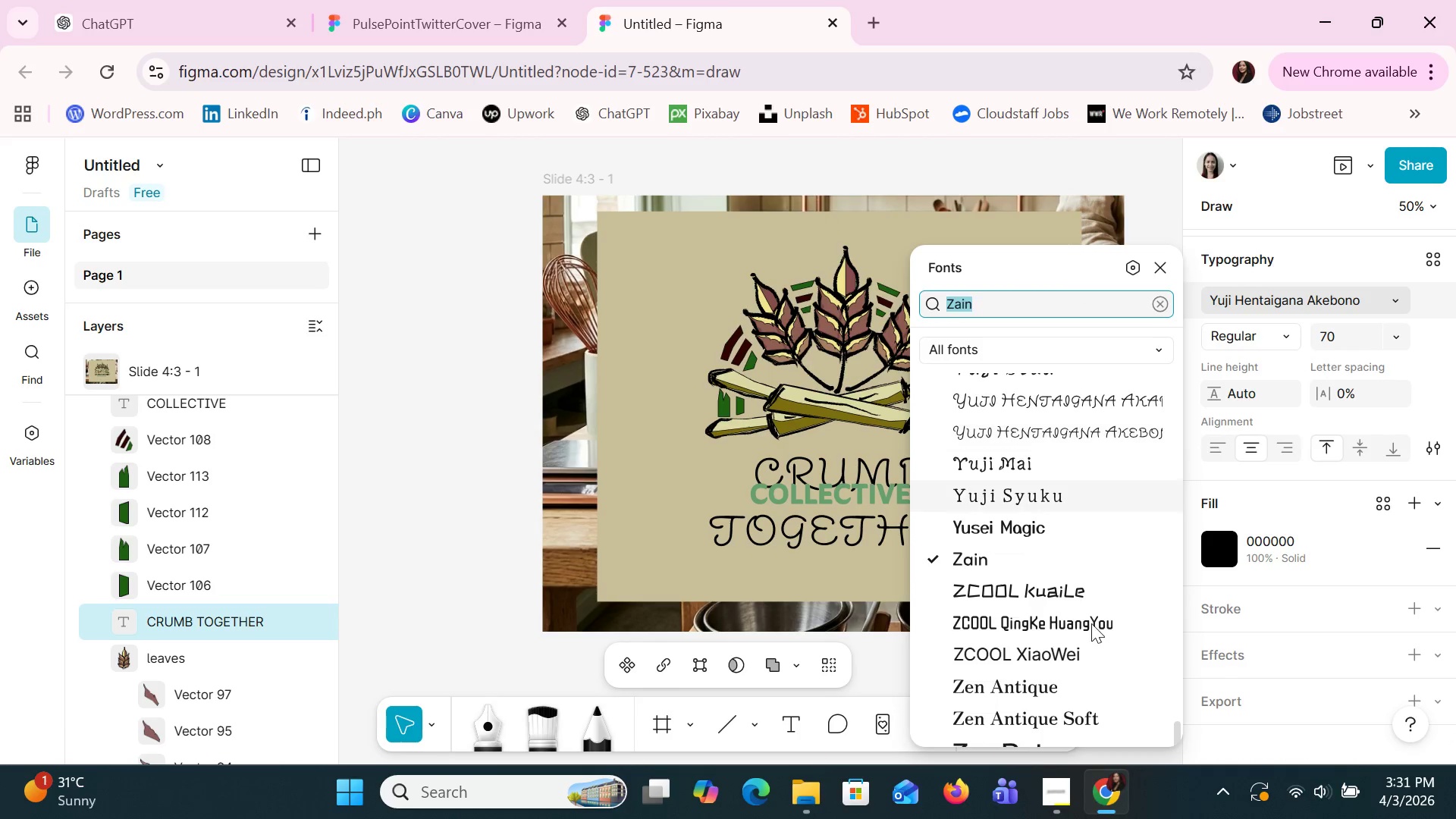 
left_click_drag(start_coordinate=[1175, 726], to_coordinate=[1155, 321])
 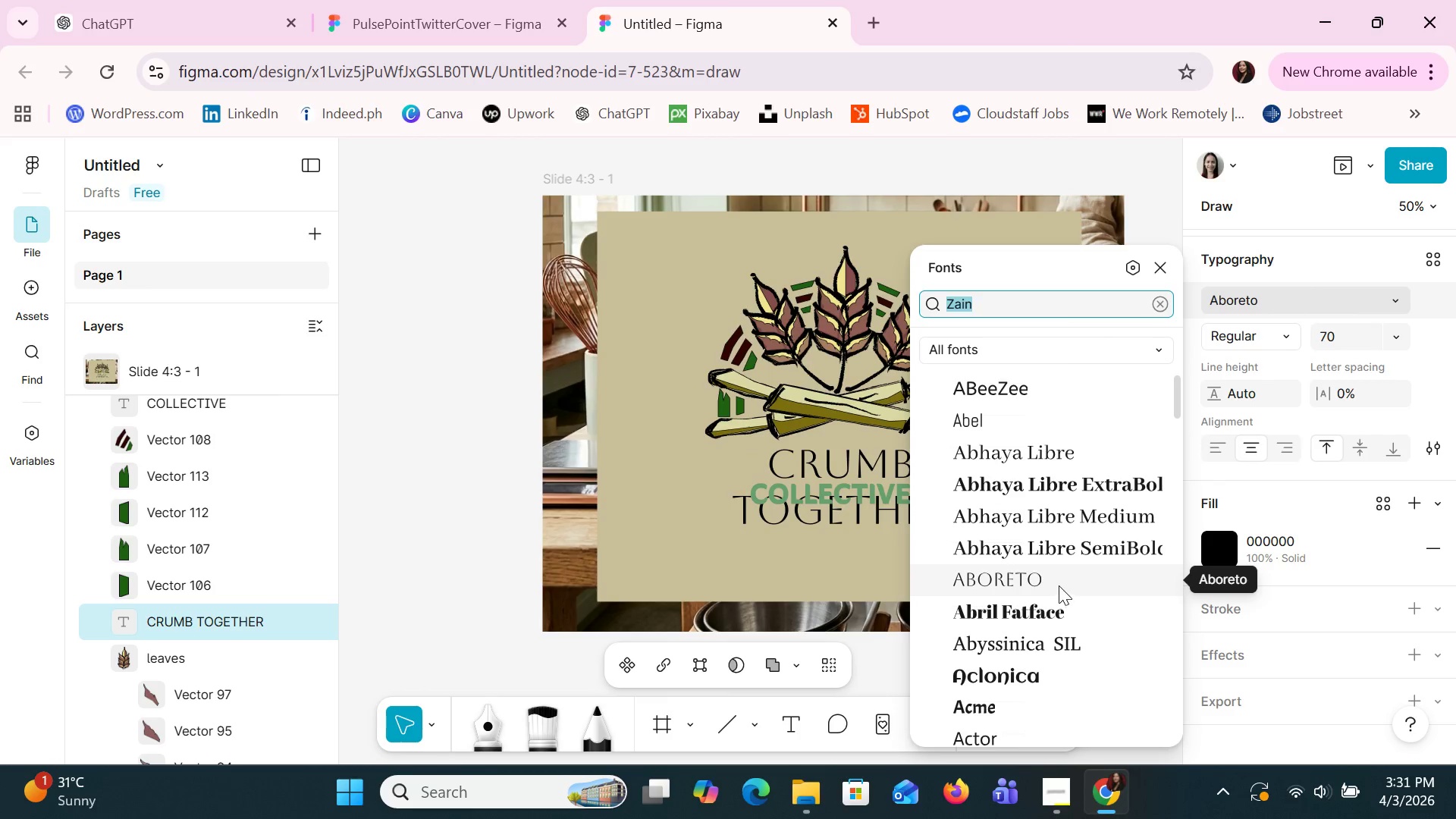 
wait(6.97)
 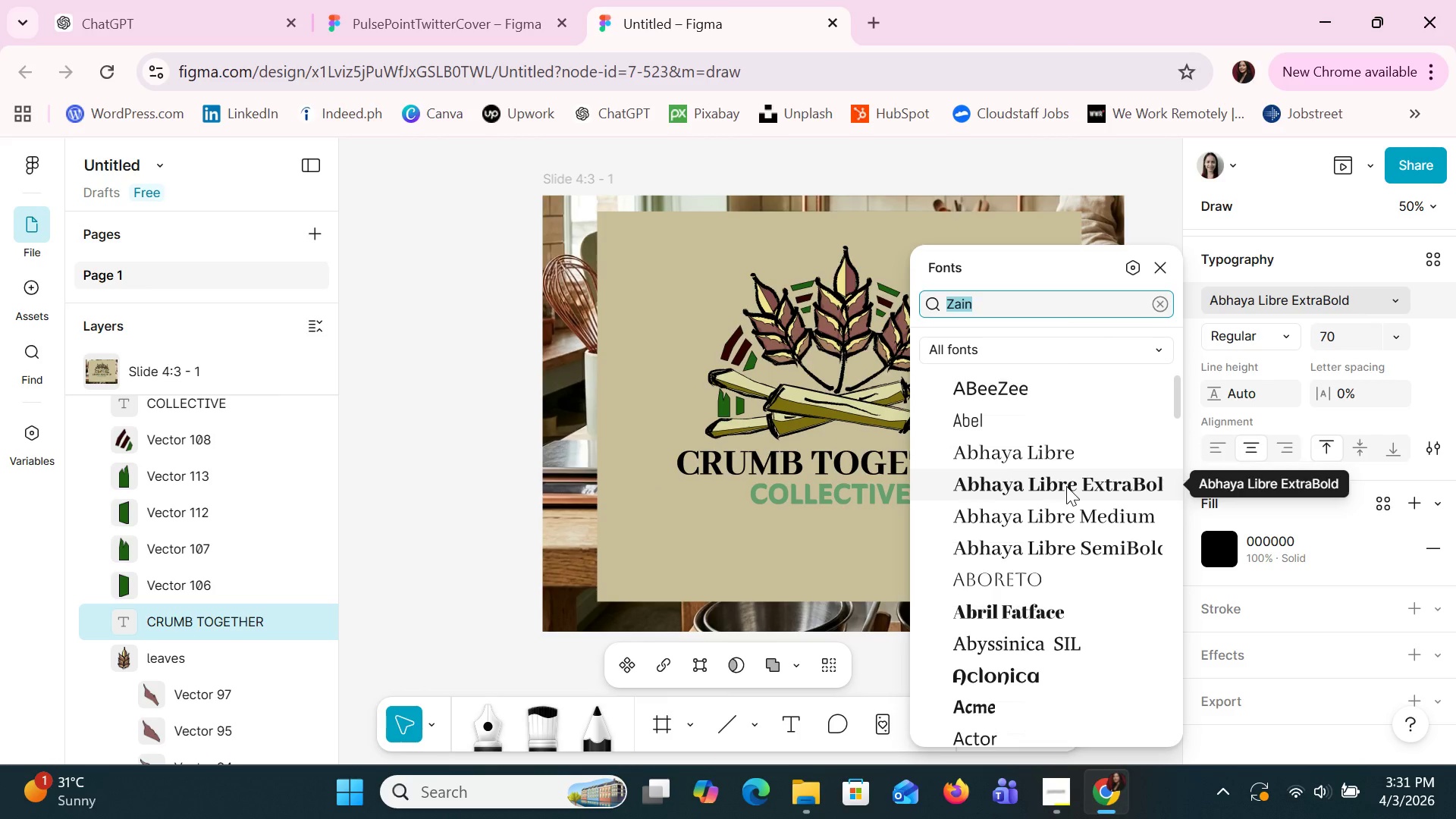 
scroll: coordinate [1037, 629], scroll_direction: down, amount: 16.0
 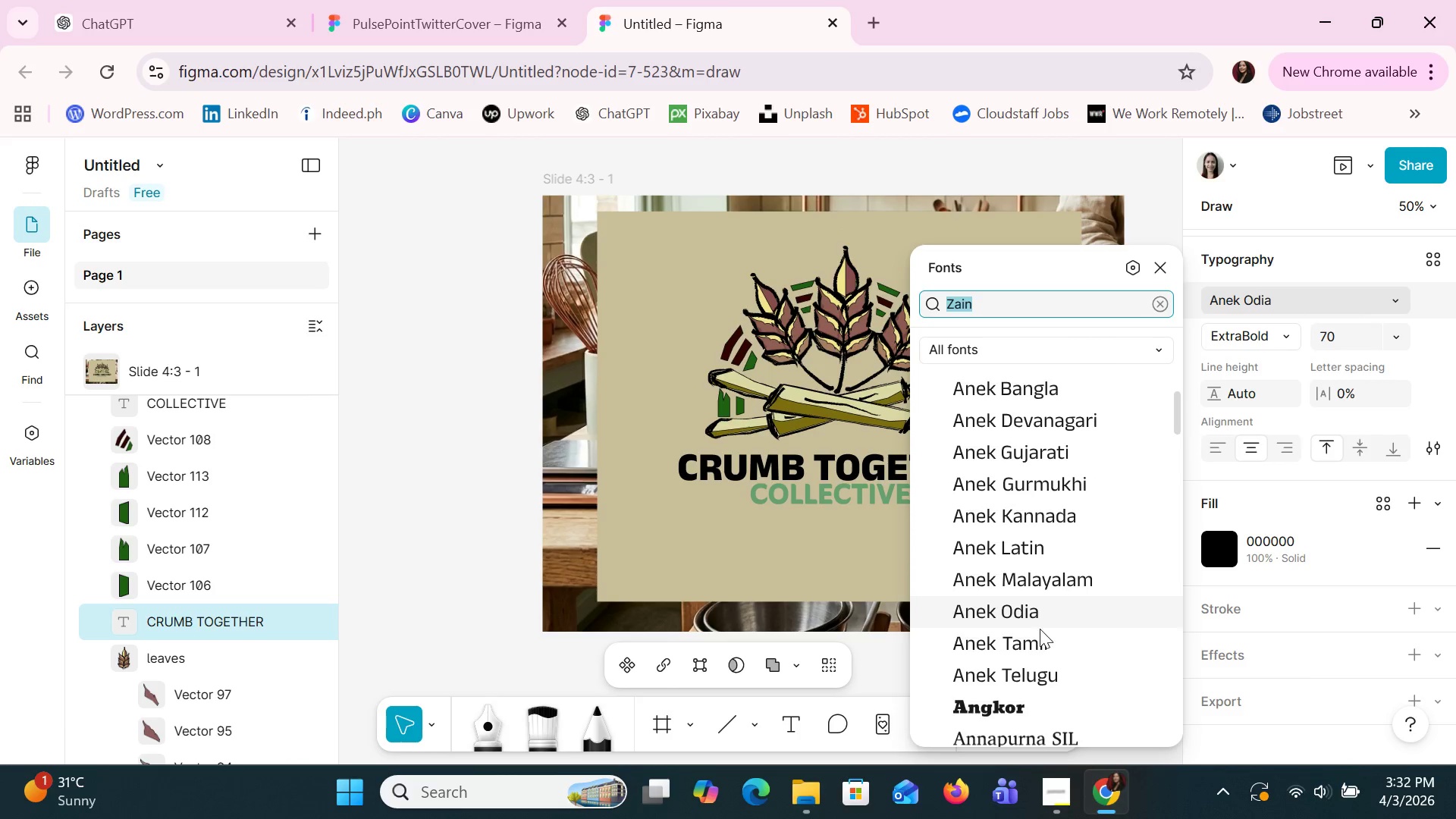 
scroll: coordinate [1037, 617], scroll_direction: down, amount: 8.0
 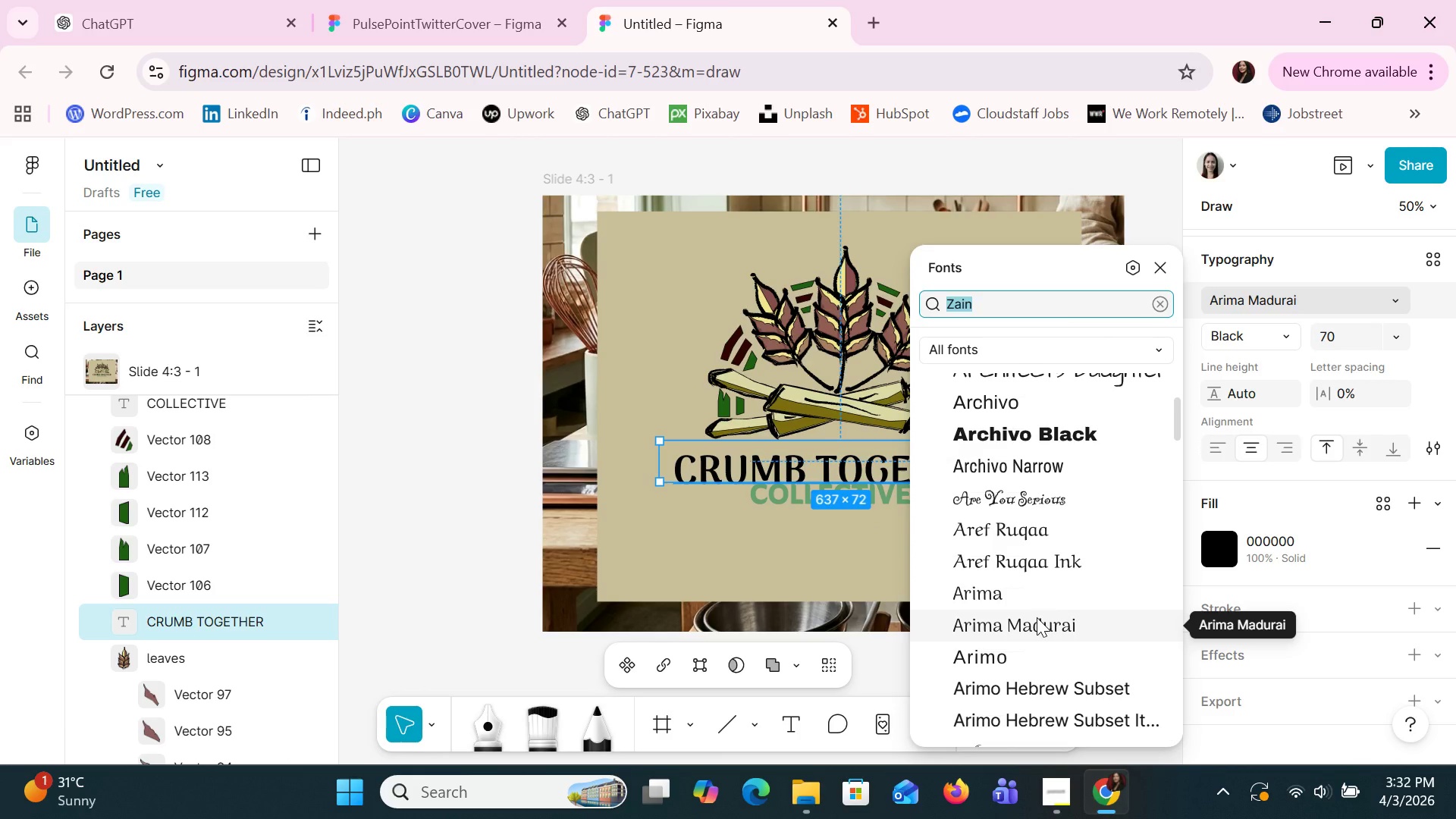 
left_click([1037, 617])
 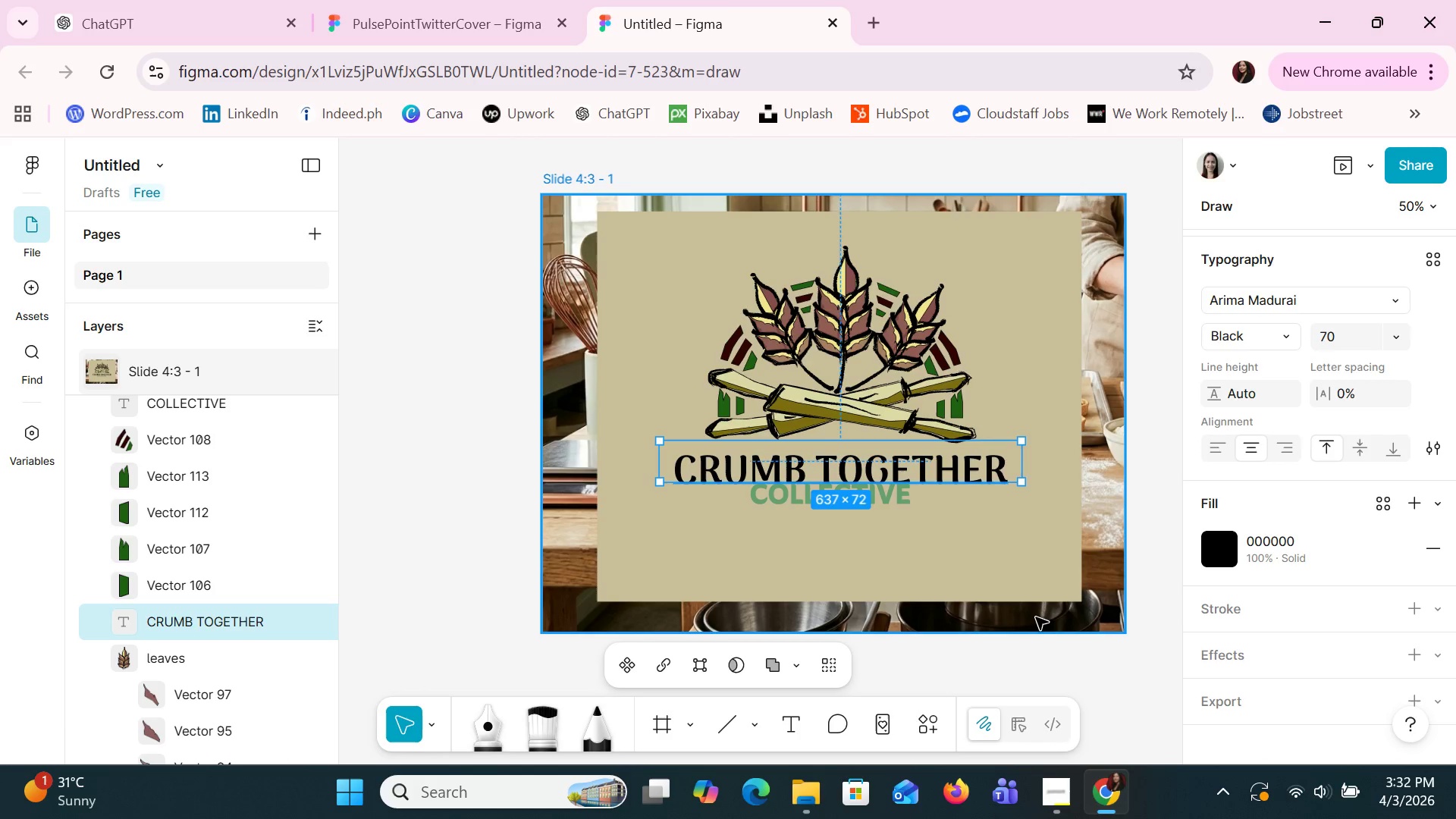 
key(ArrowUp)
 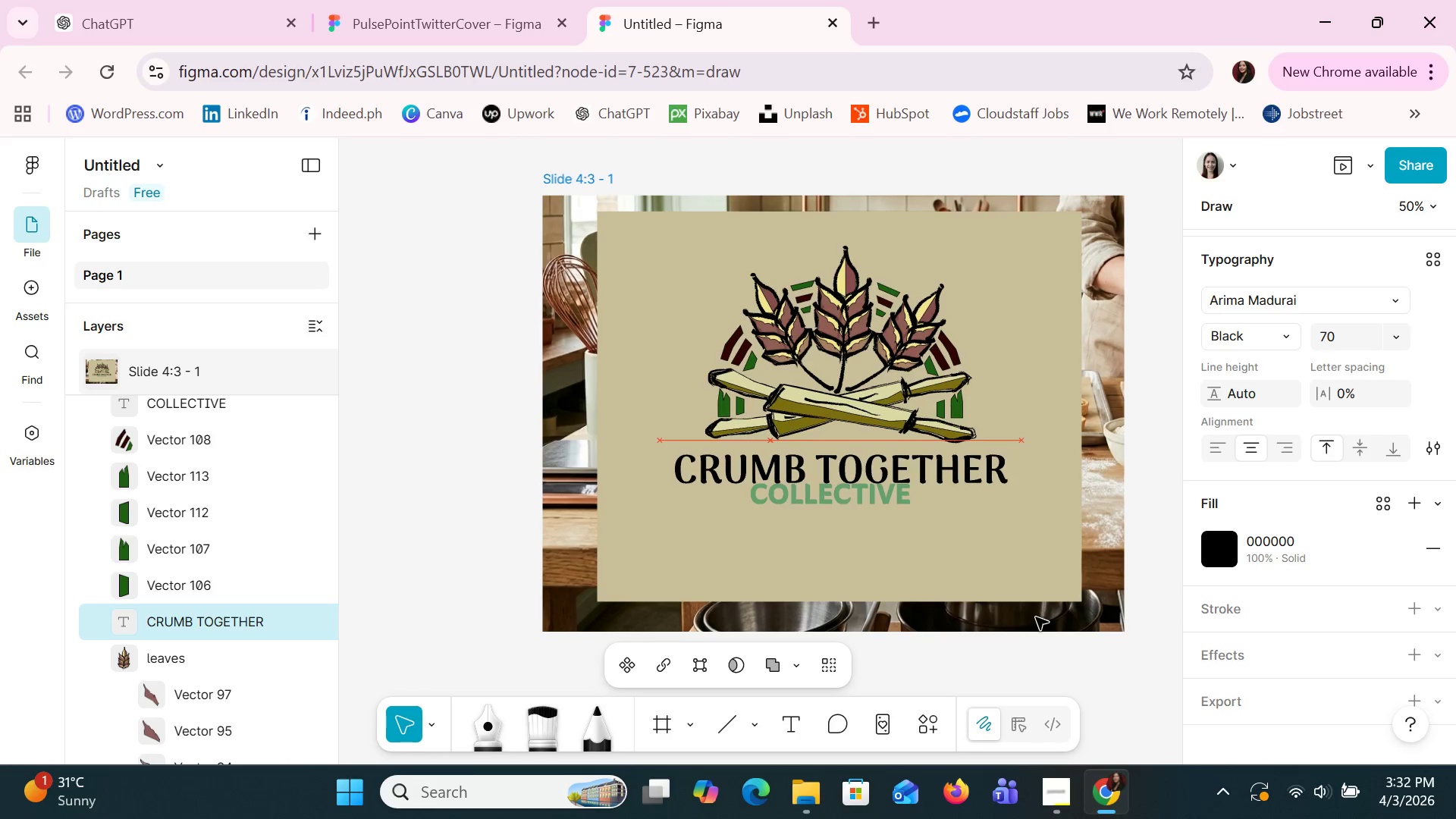 
key(ArrowUp)
 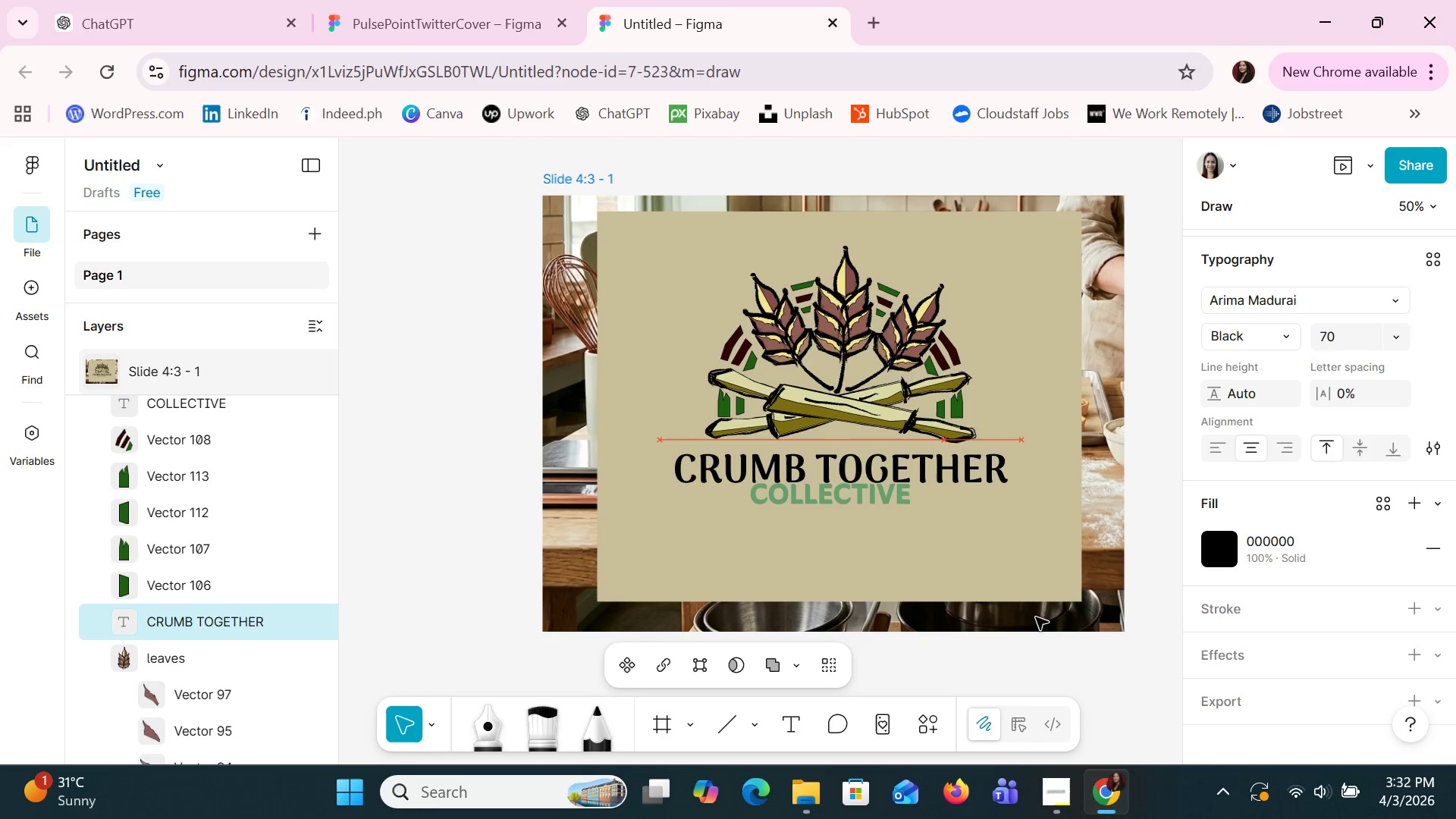 
key(ArrowUp)
 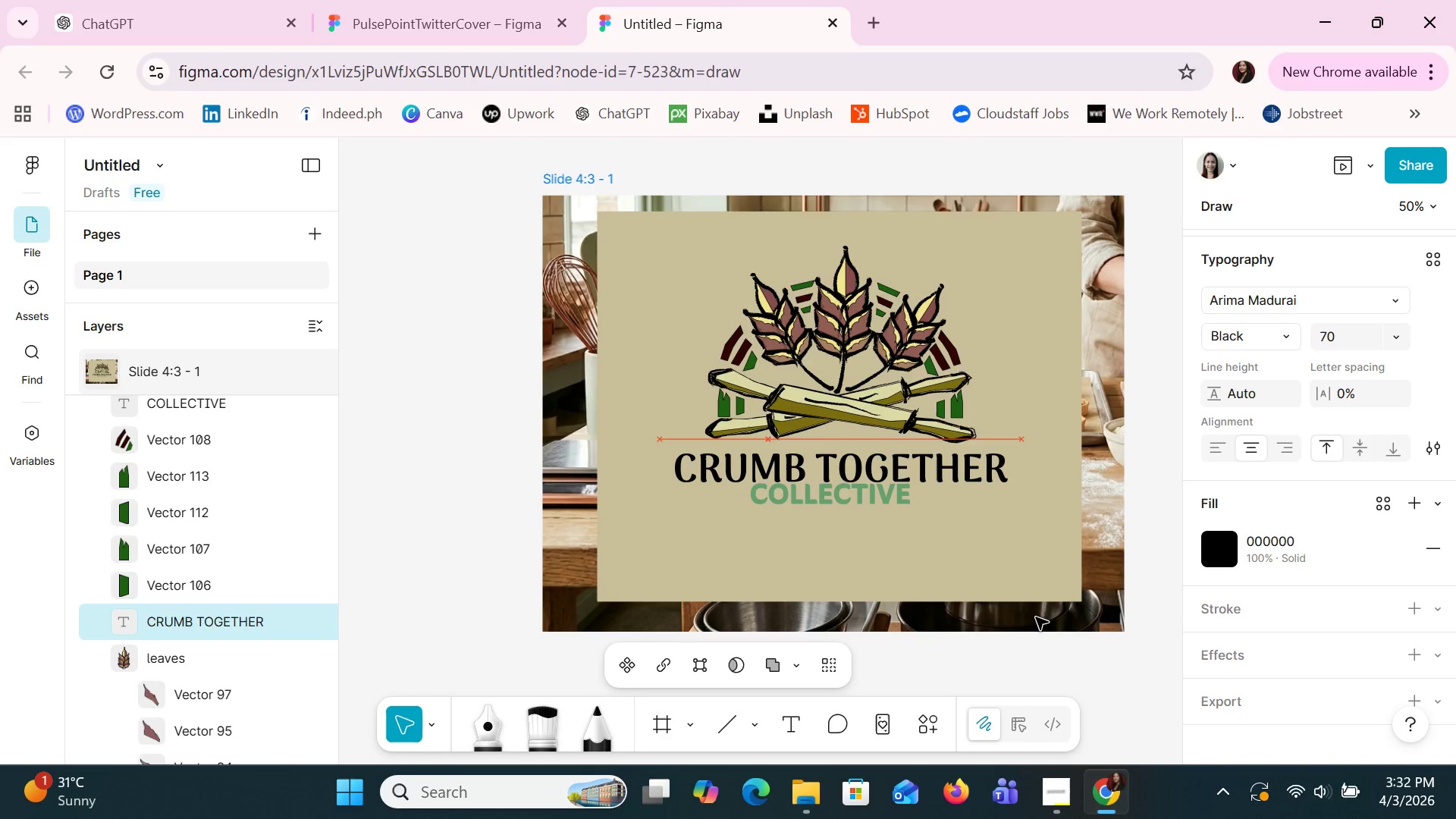 
key(ArrowUp)
 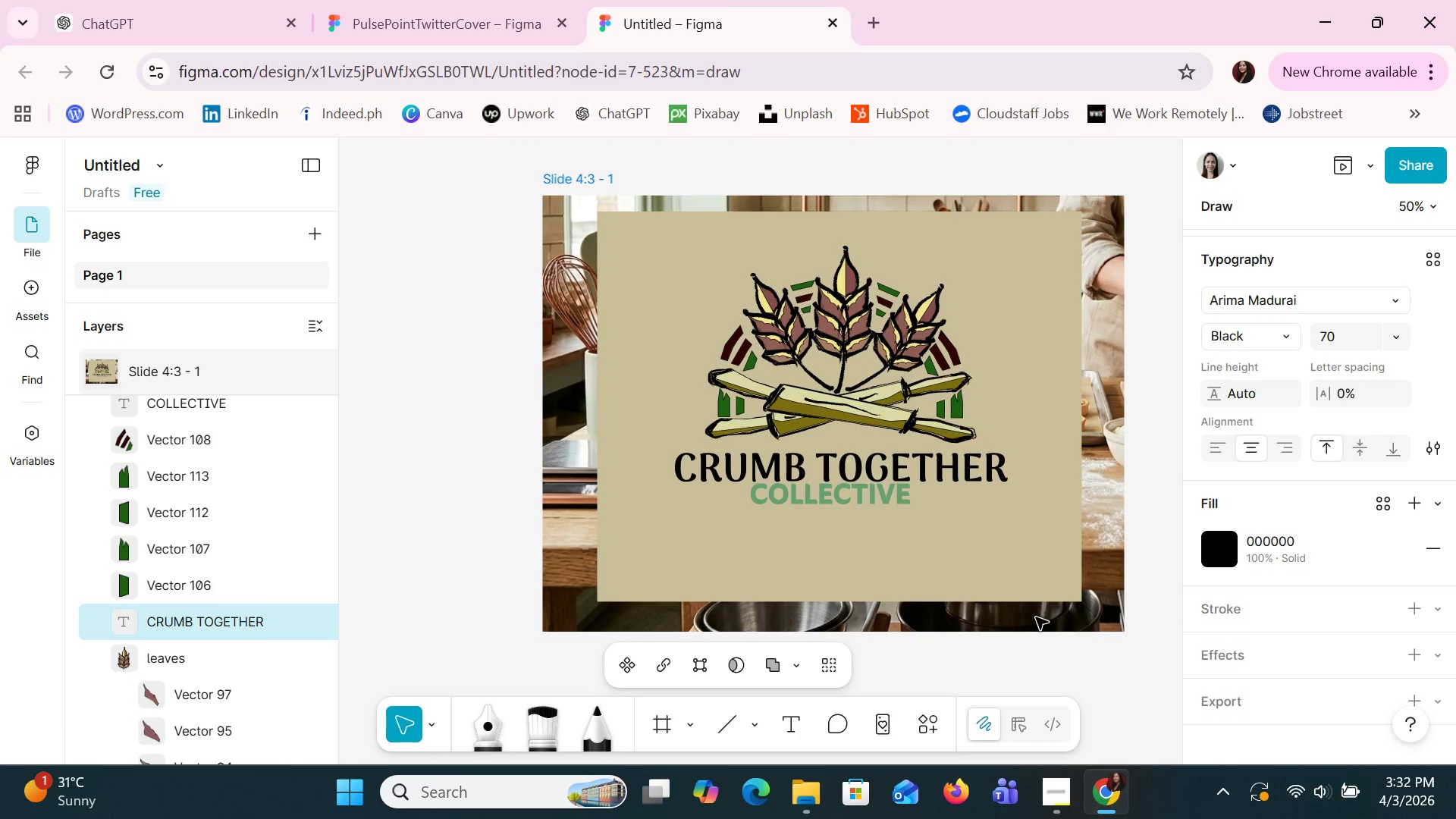 
key(ArrowUp)
 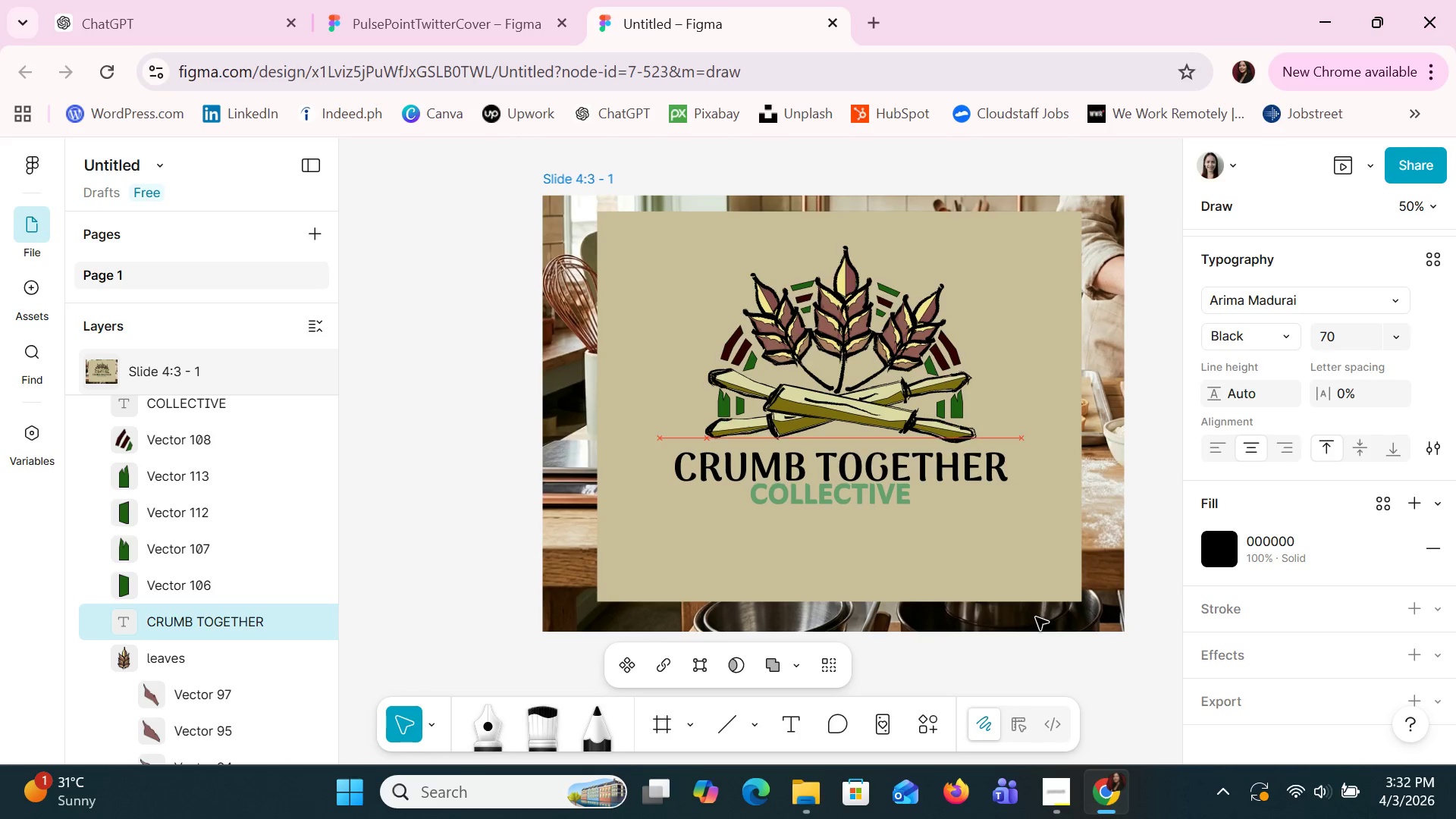 
key(ArrowRight)
 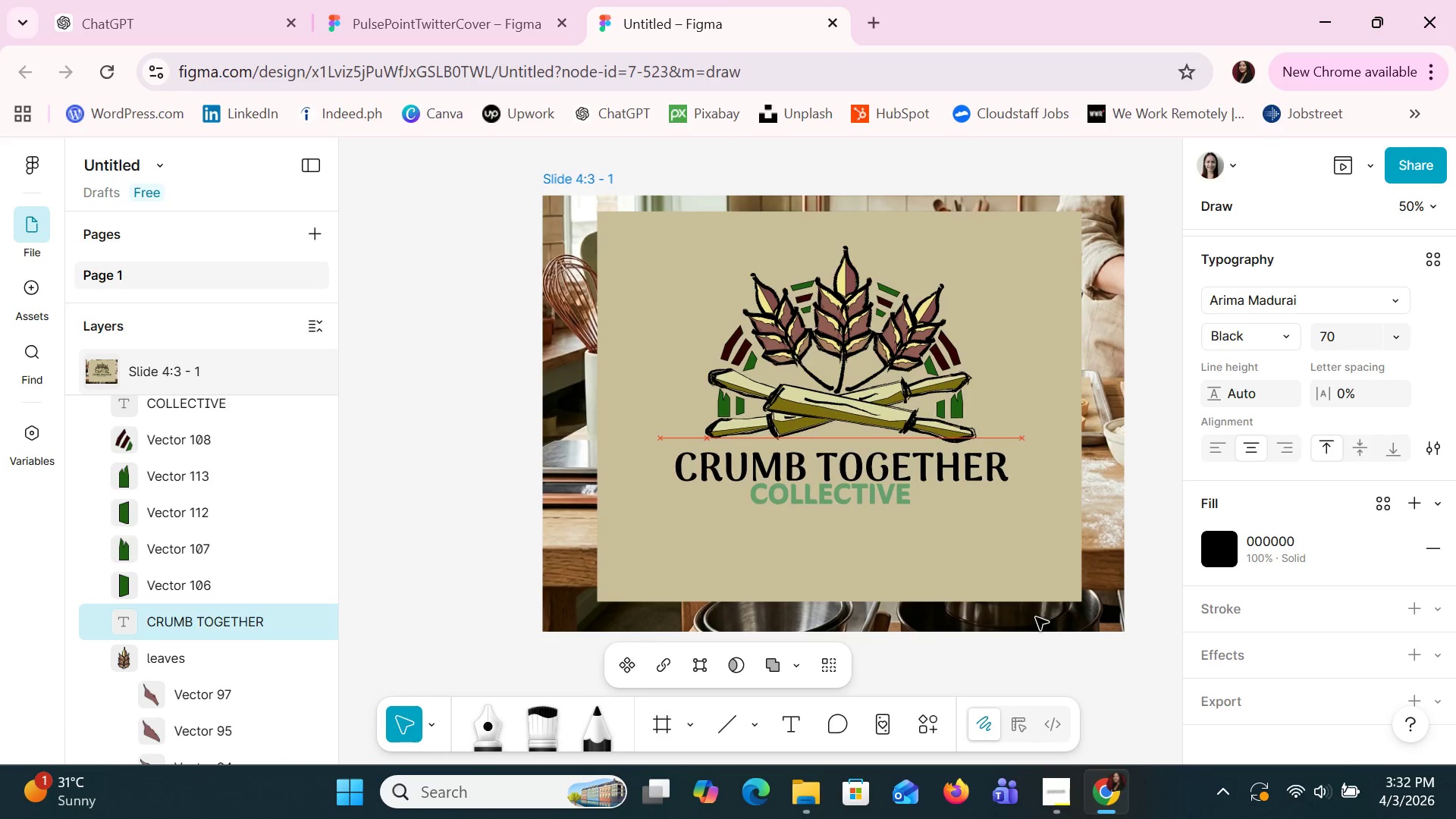 
key(ArrowRight)
 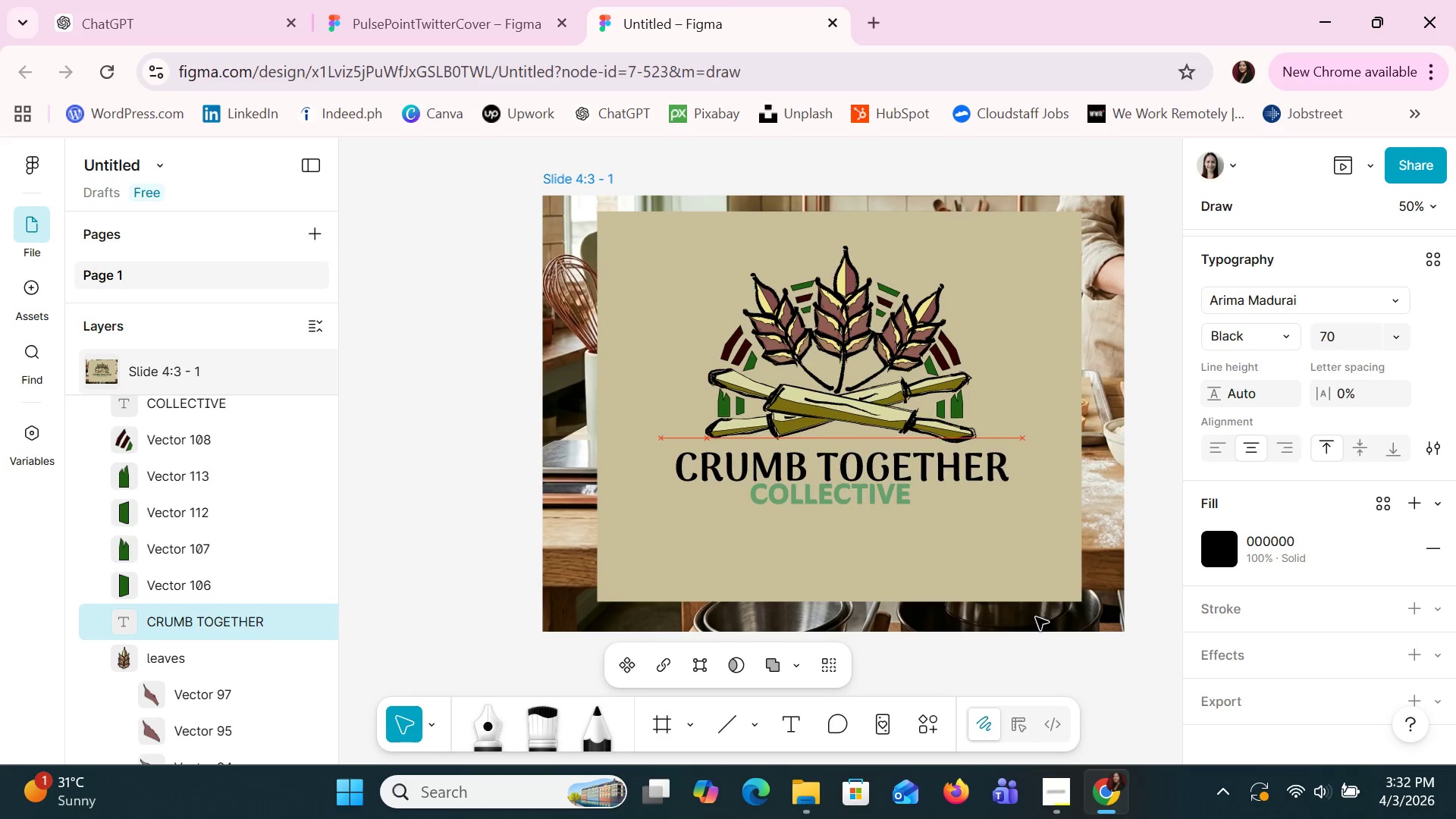 
key(ArrowRight)
 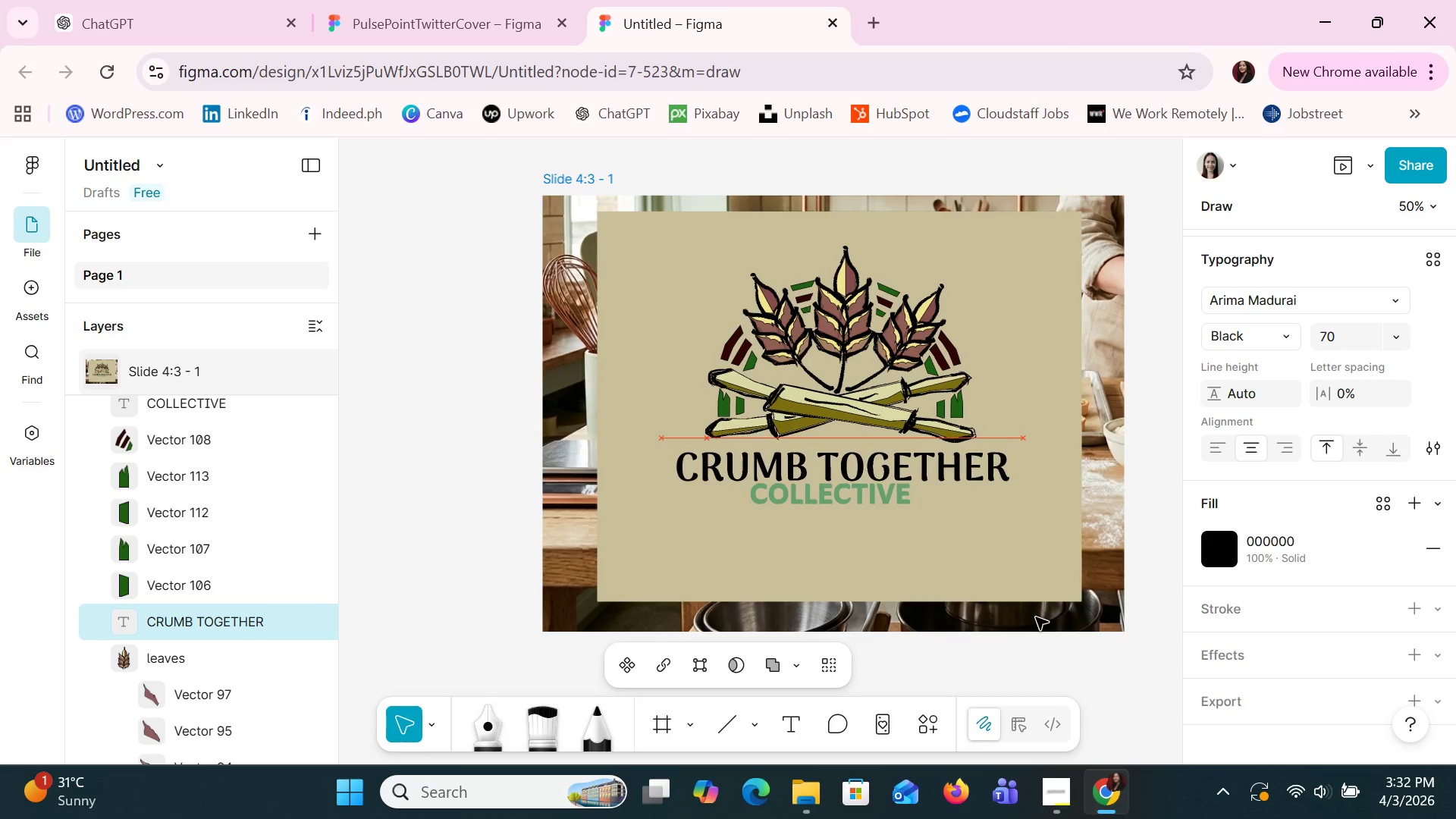 
key(ArrowRight)
 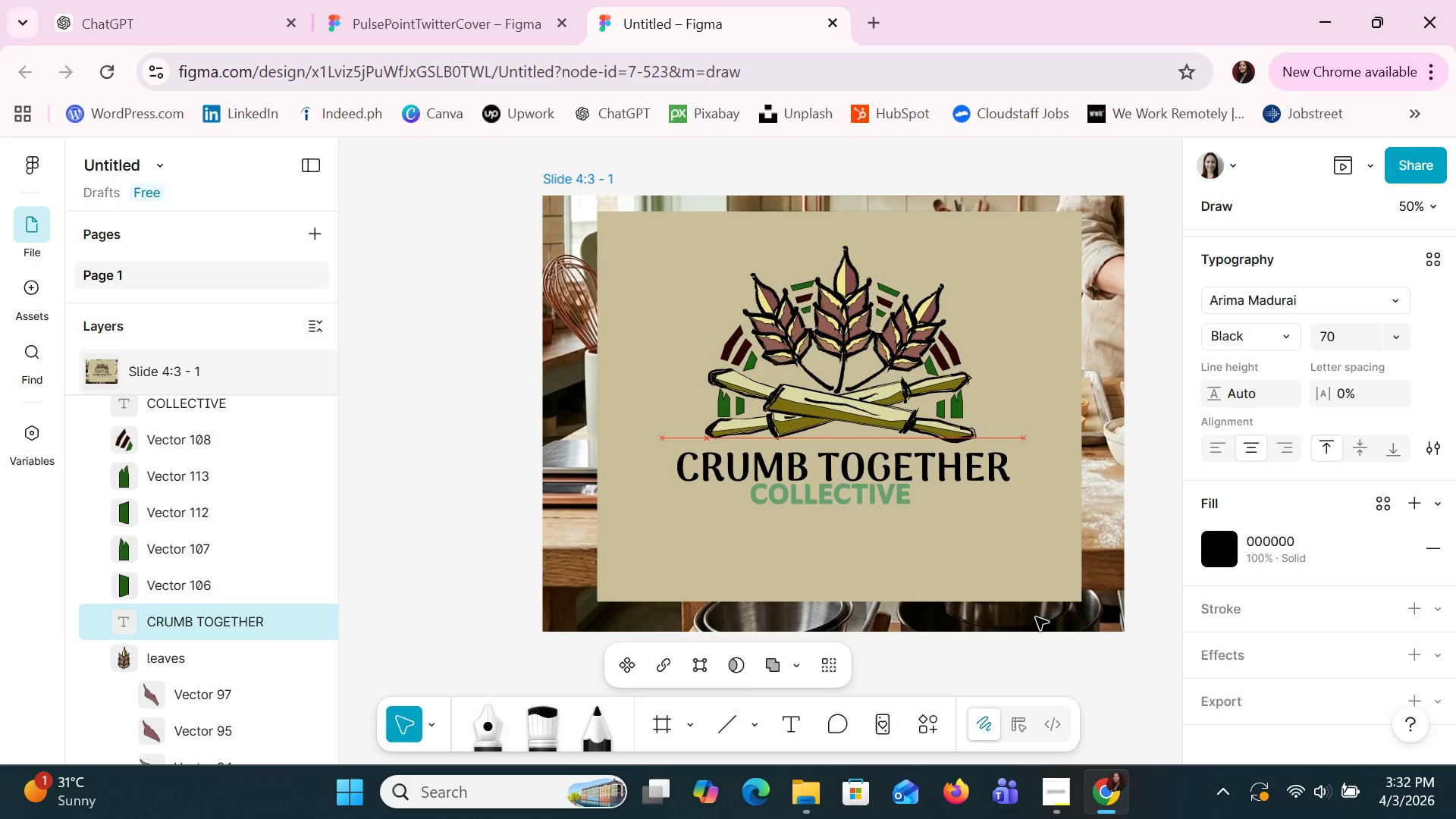 
key(ArrowUp)
 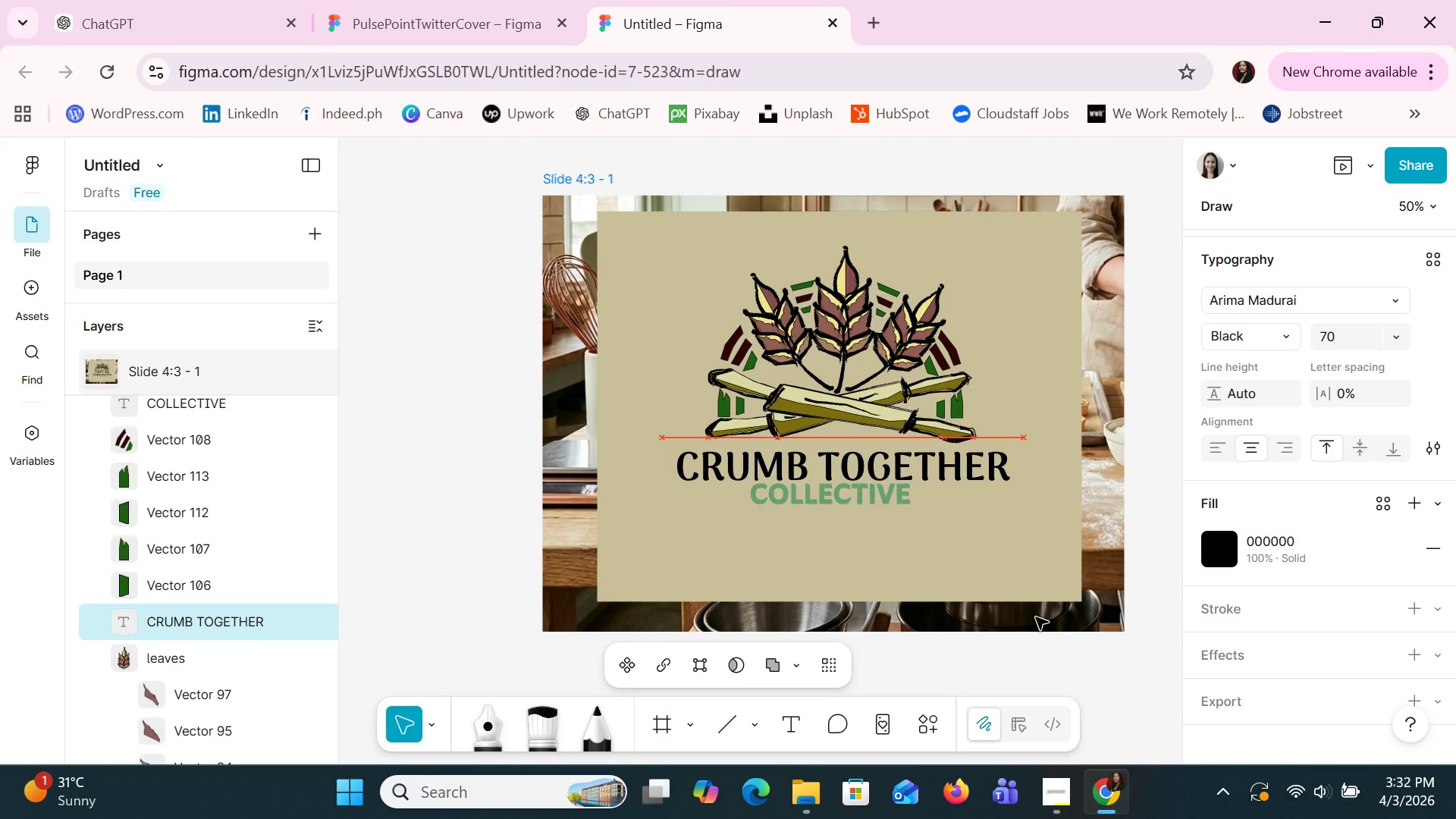 
key(ArrowUp)
 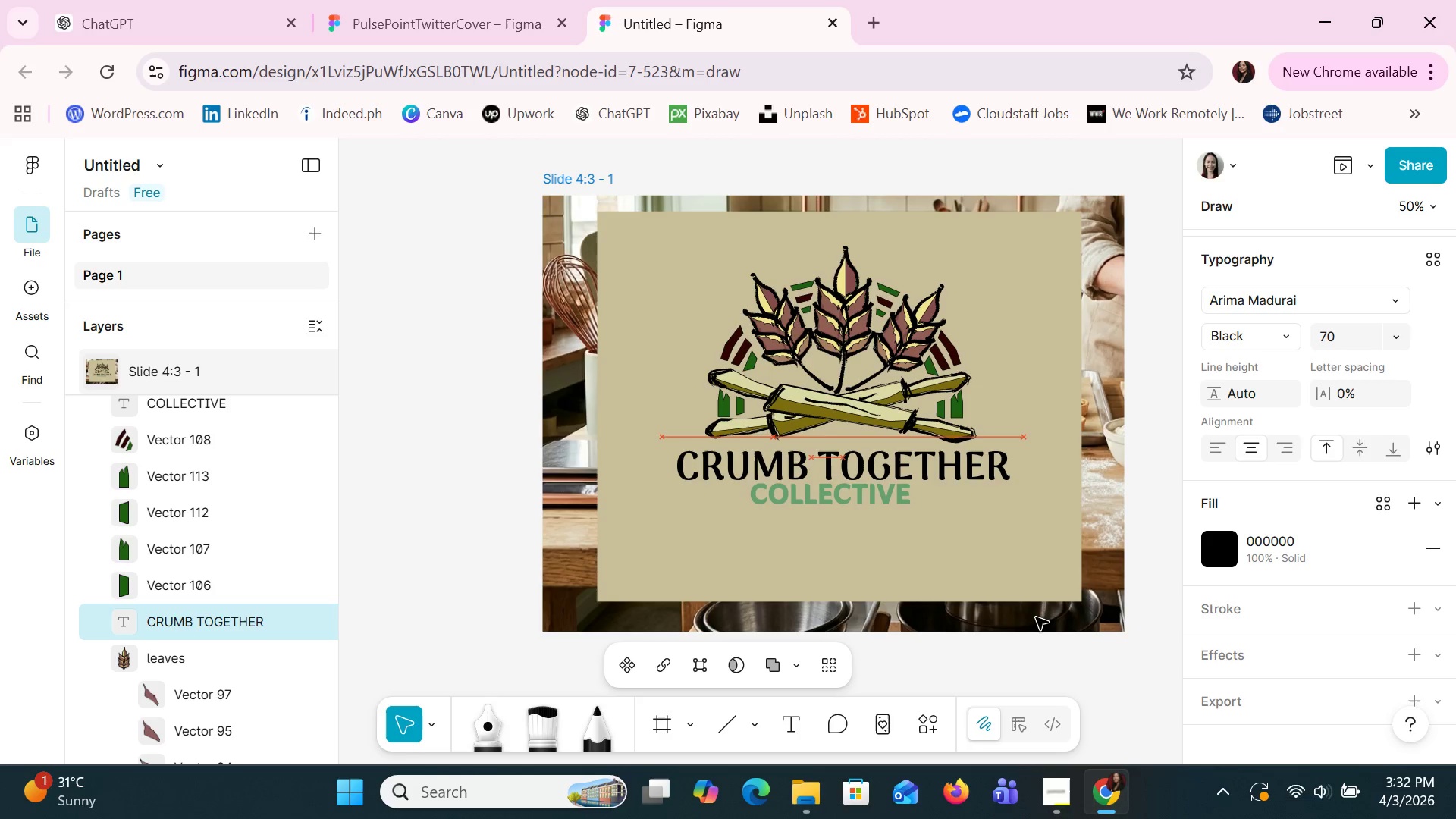 
key(ArrowDown)
 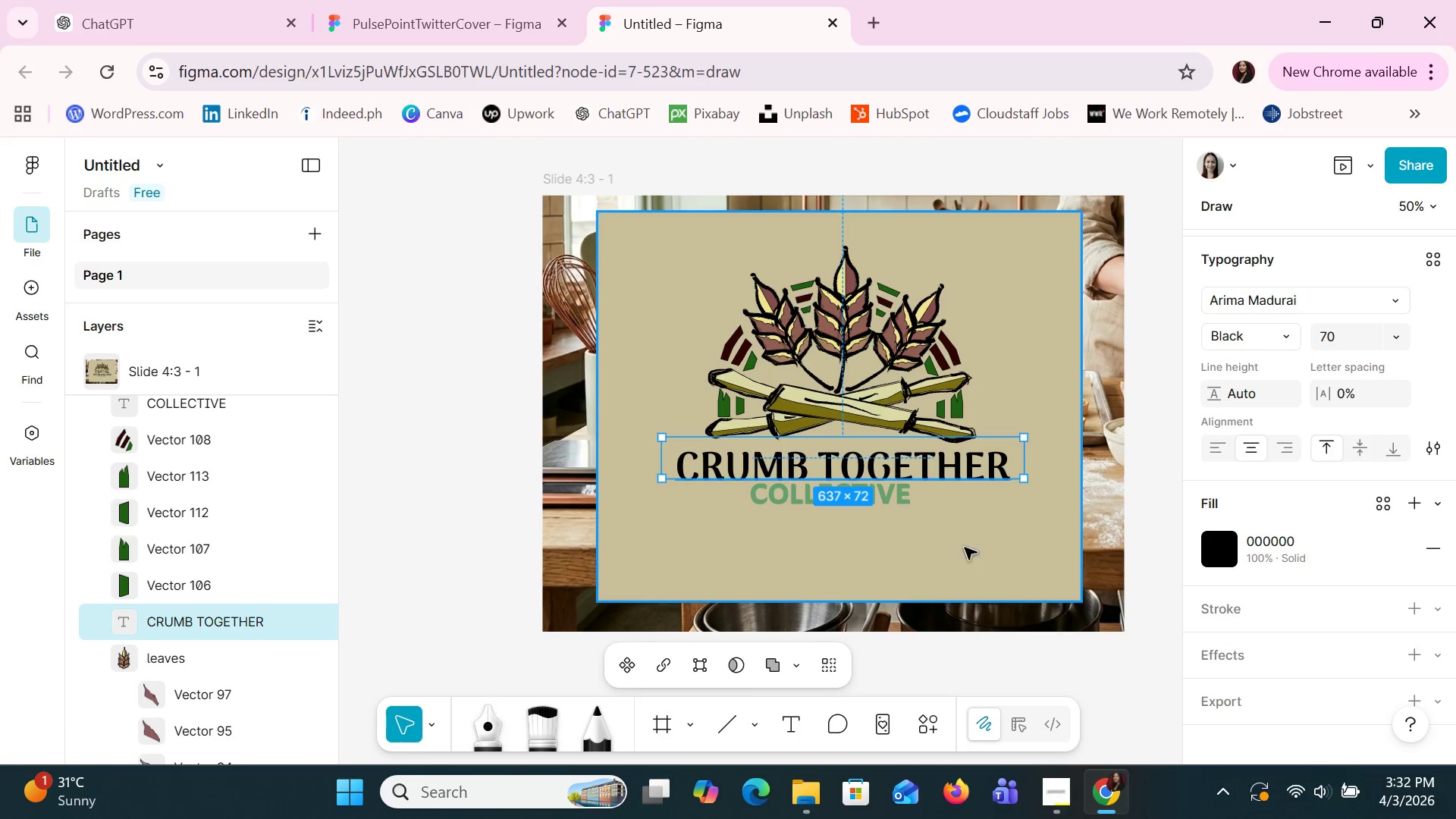 
left_click([898, 489])
 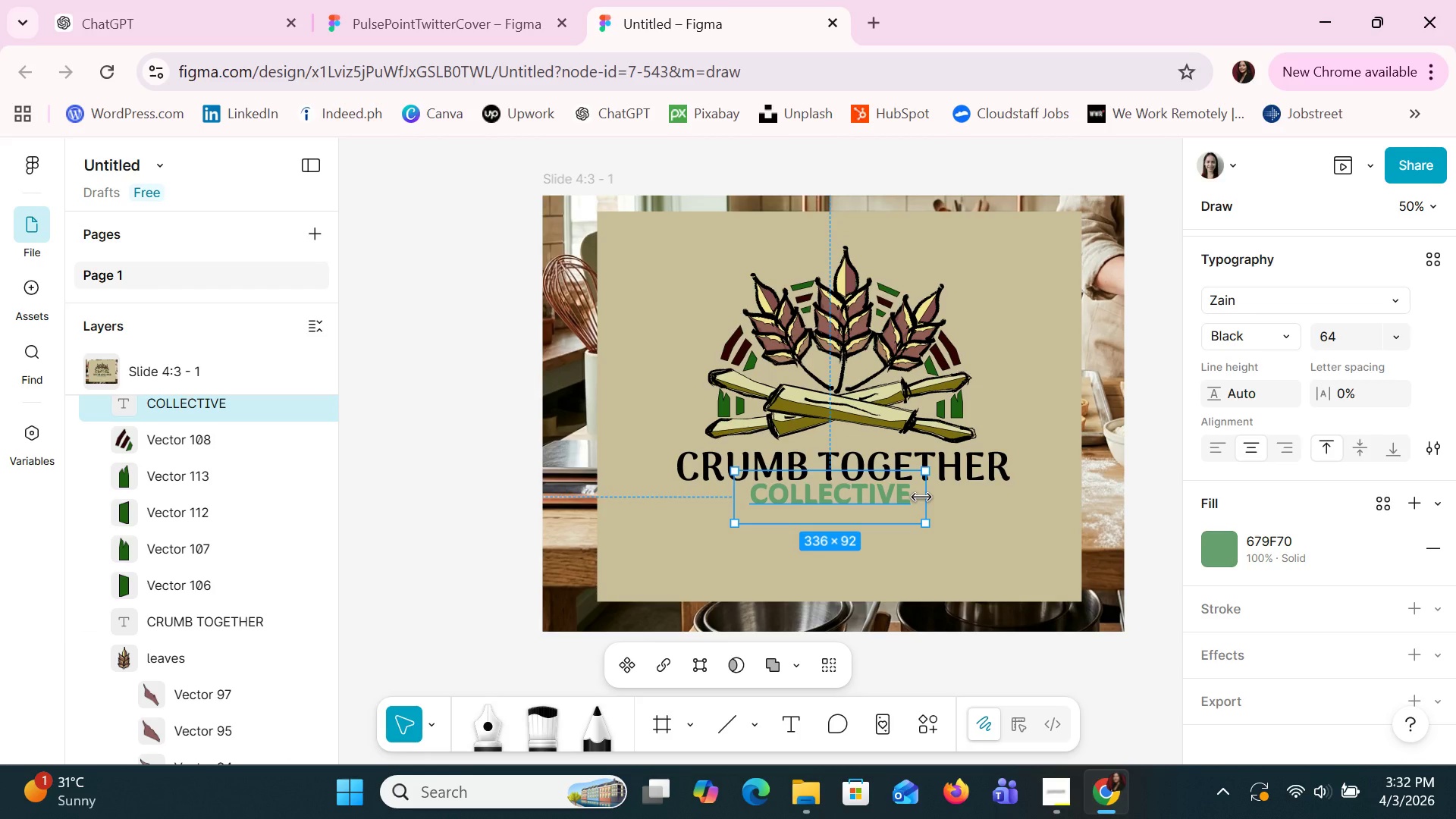 
key(ArrowDown)
 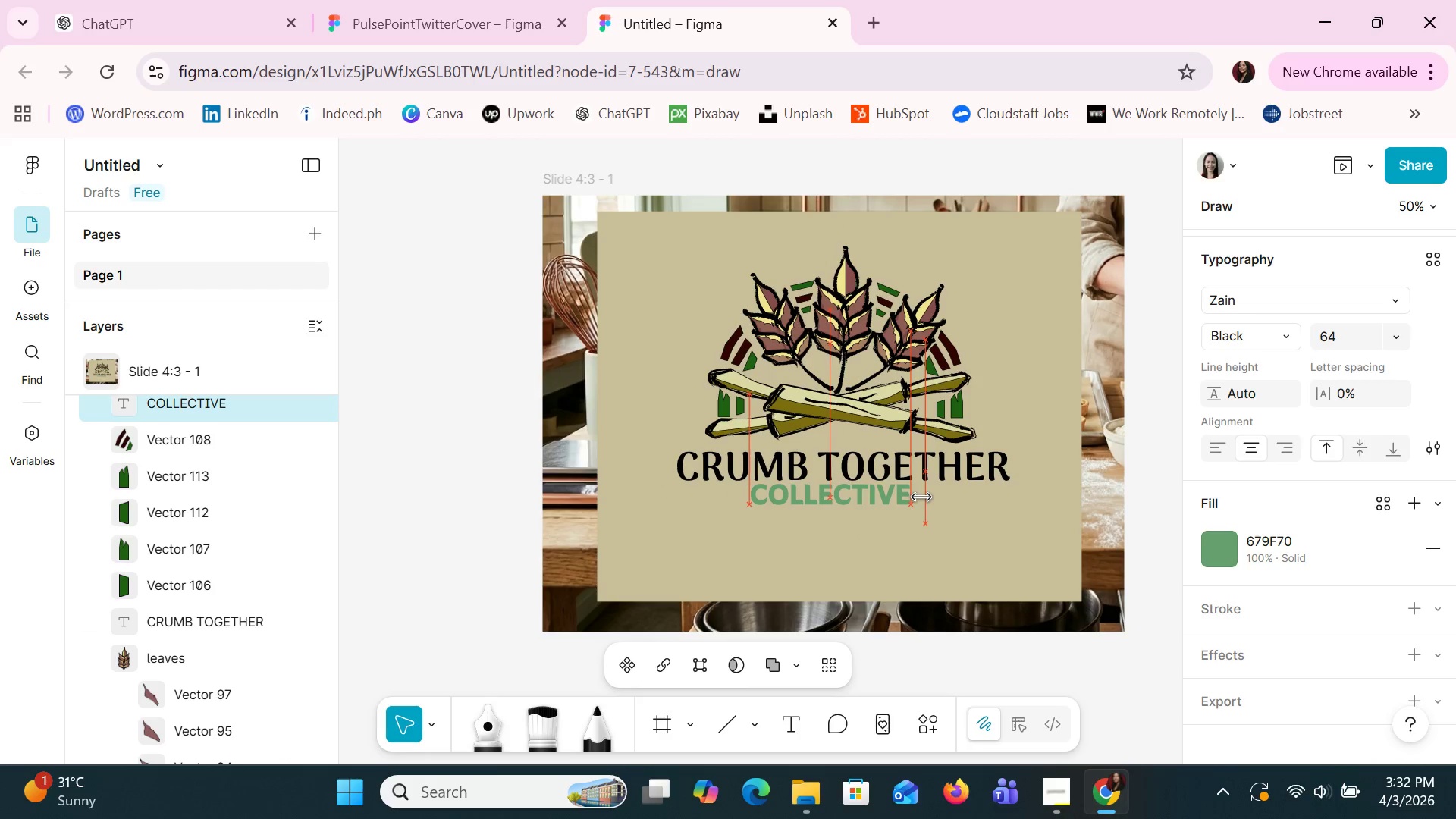 
key(ArrowRight)
 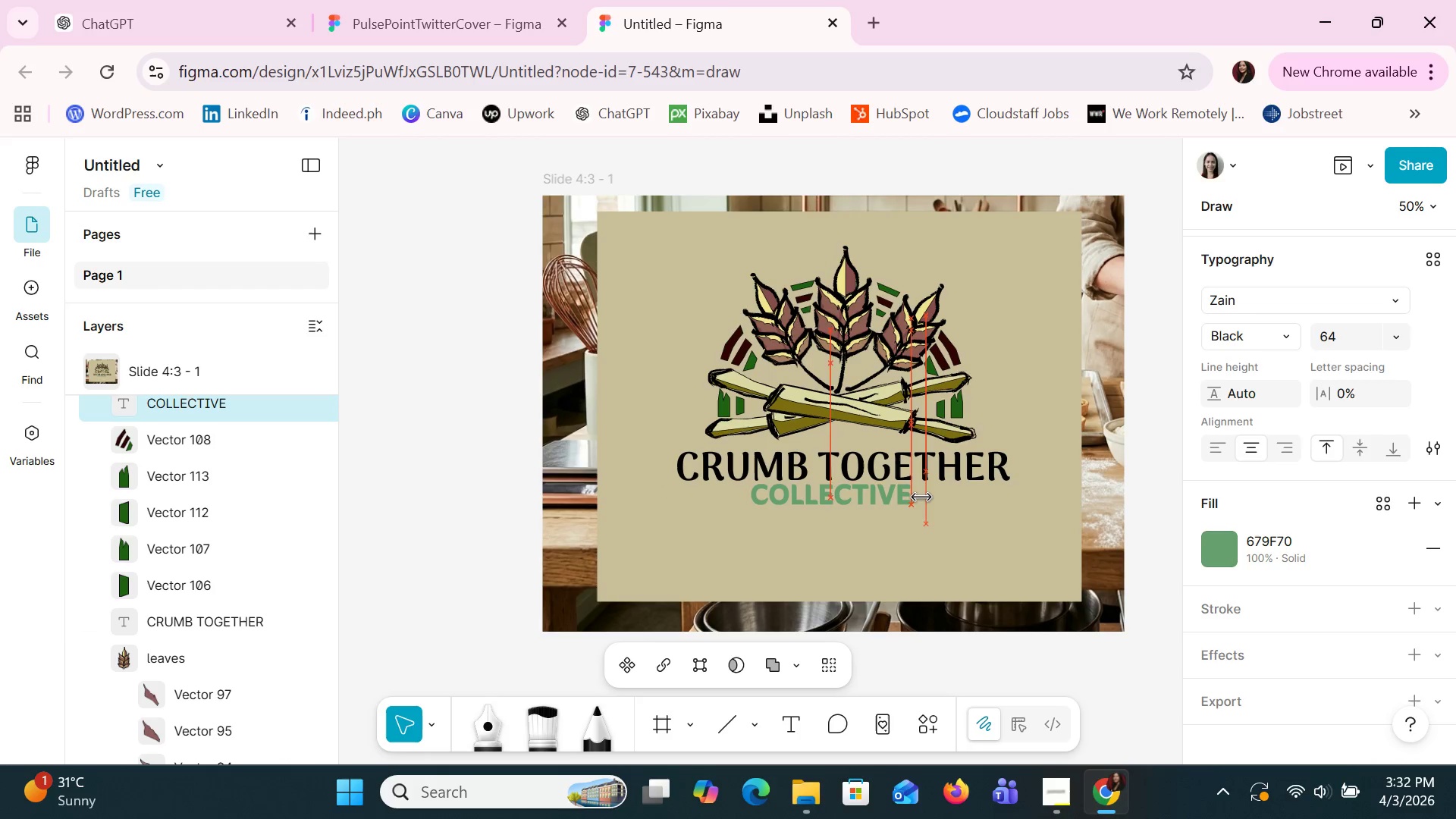 
key(ArrowRight)
 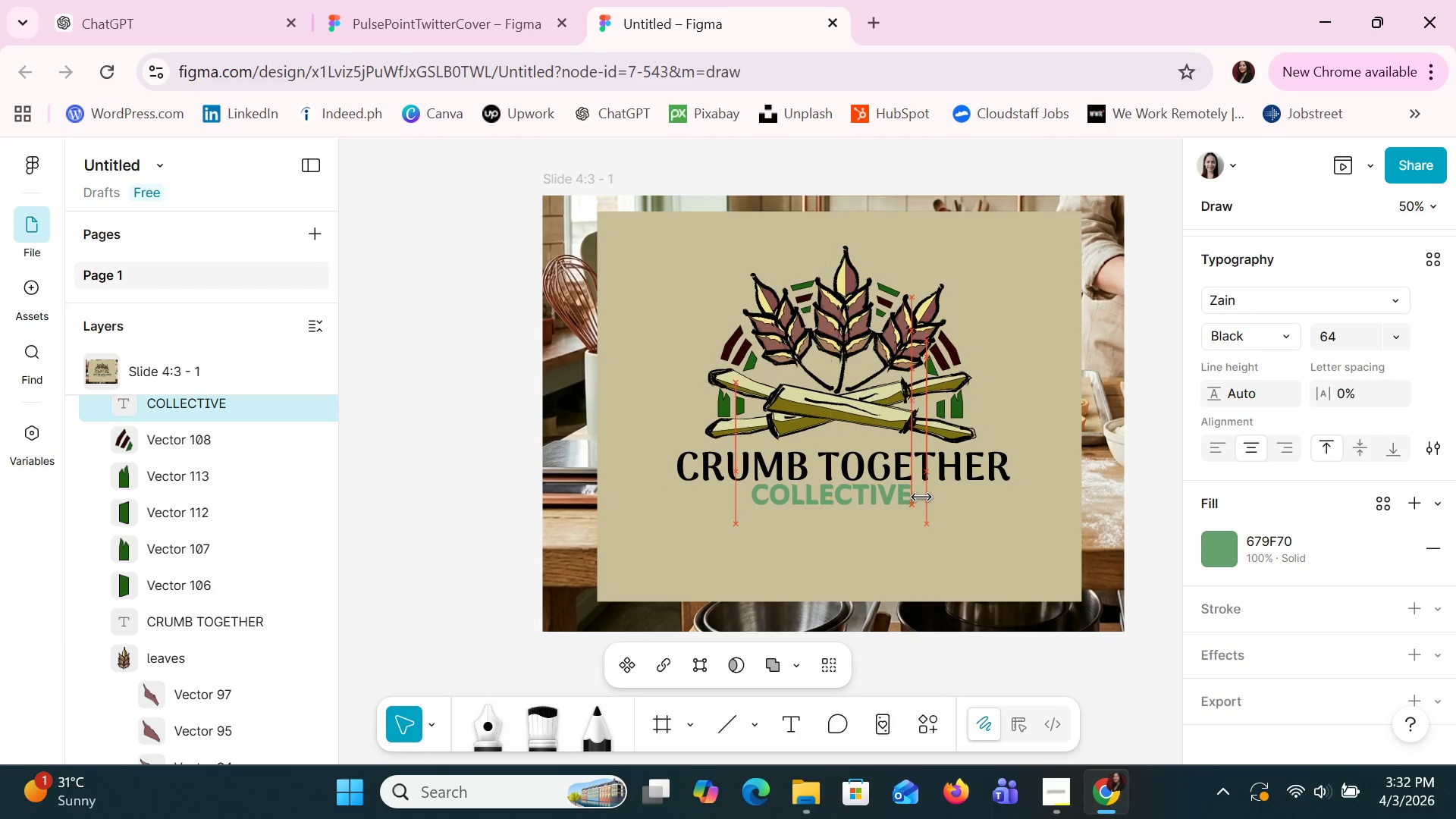 
key(ArrowDown)
 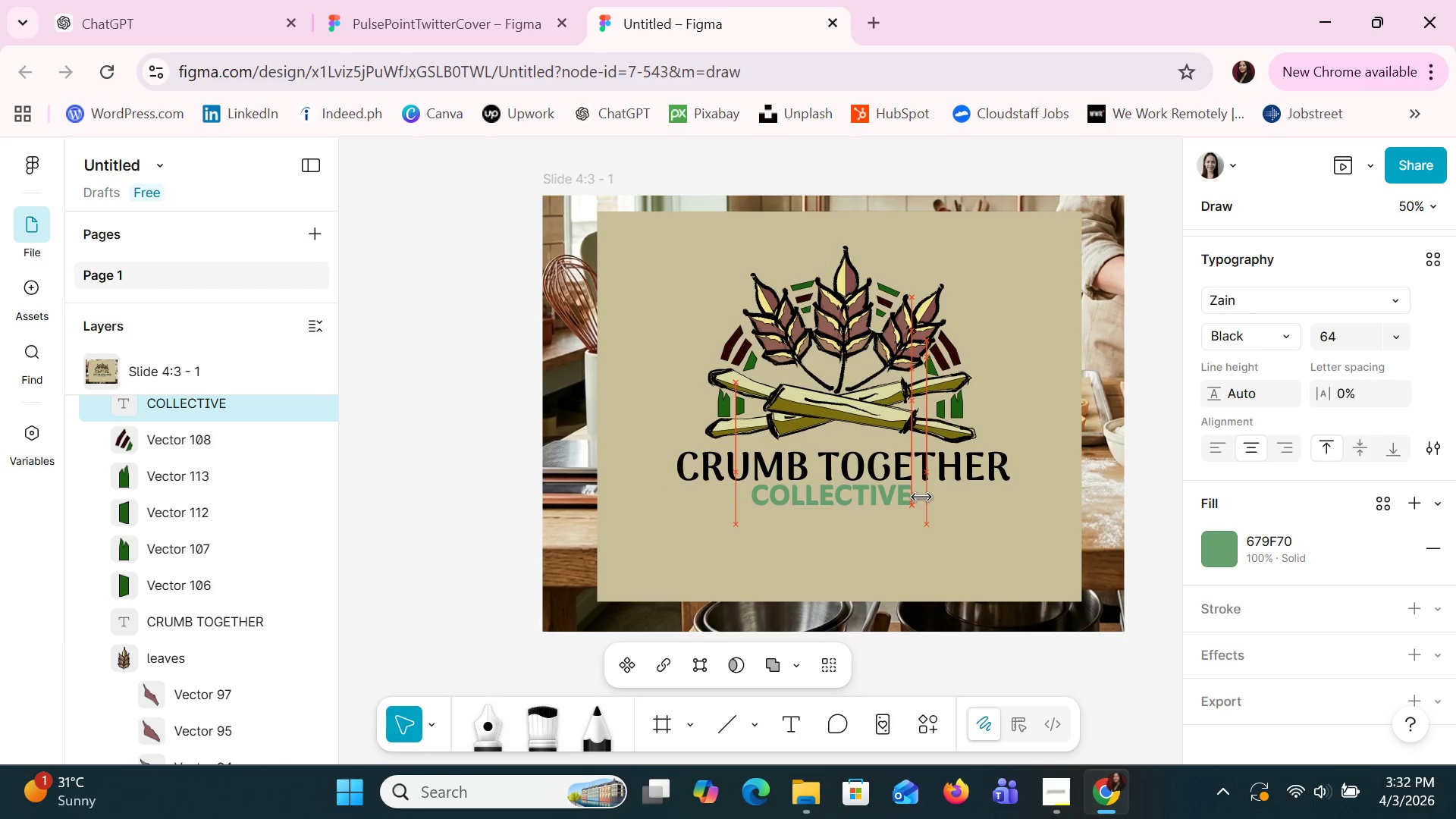 
key(ArrowDown)
 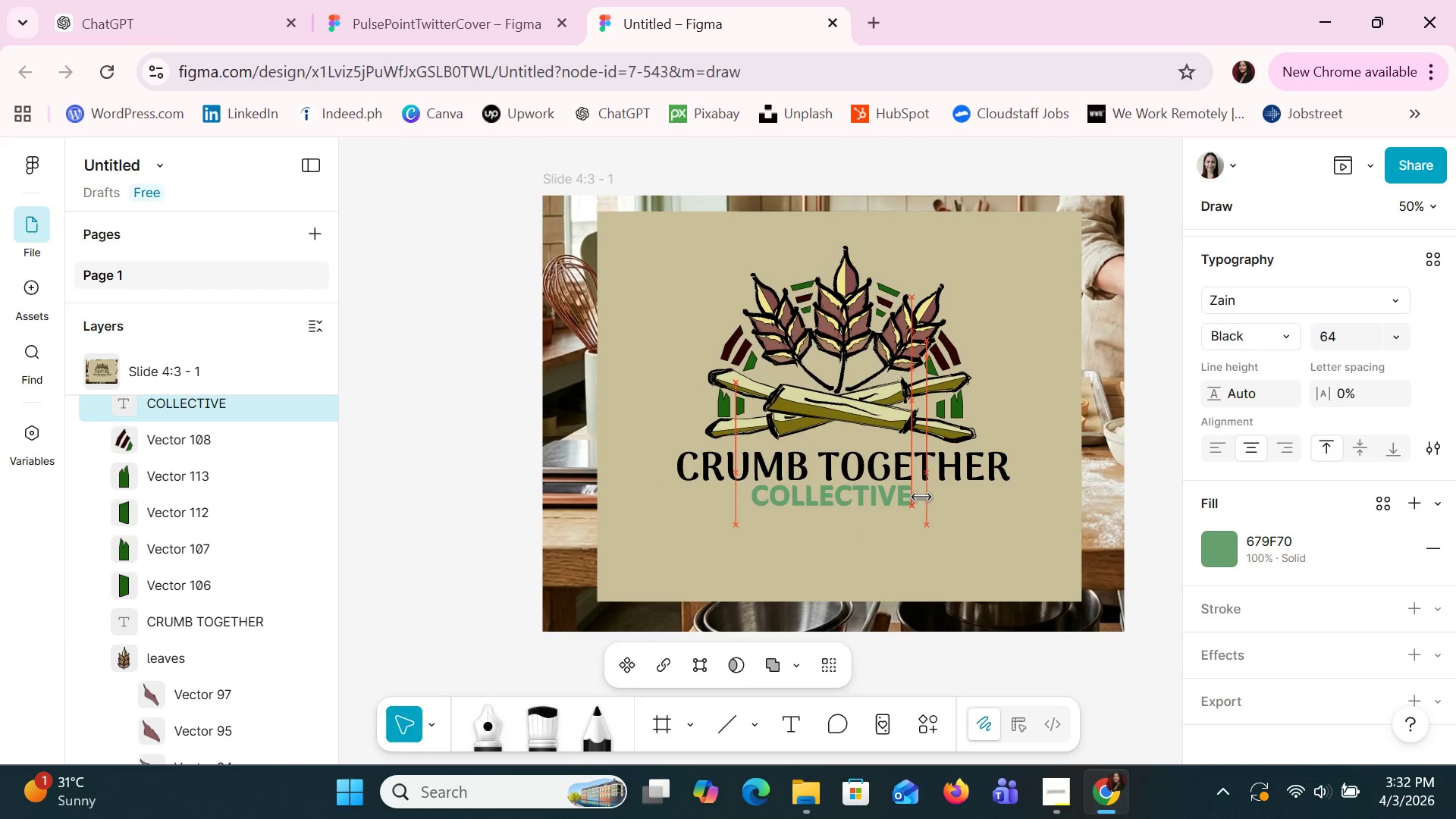 
key(ArrowDown)
 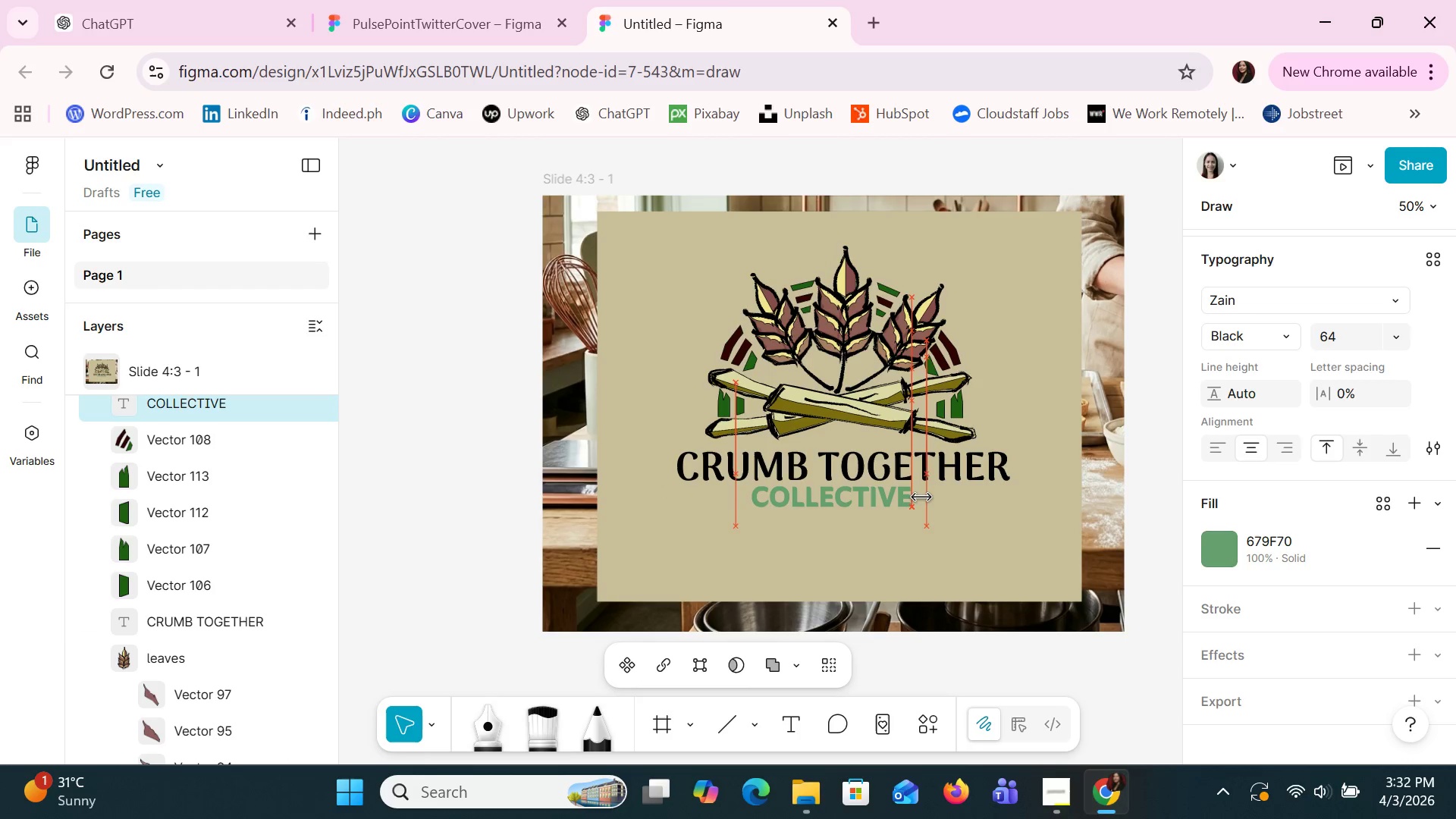 
key(ArrowDown)
 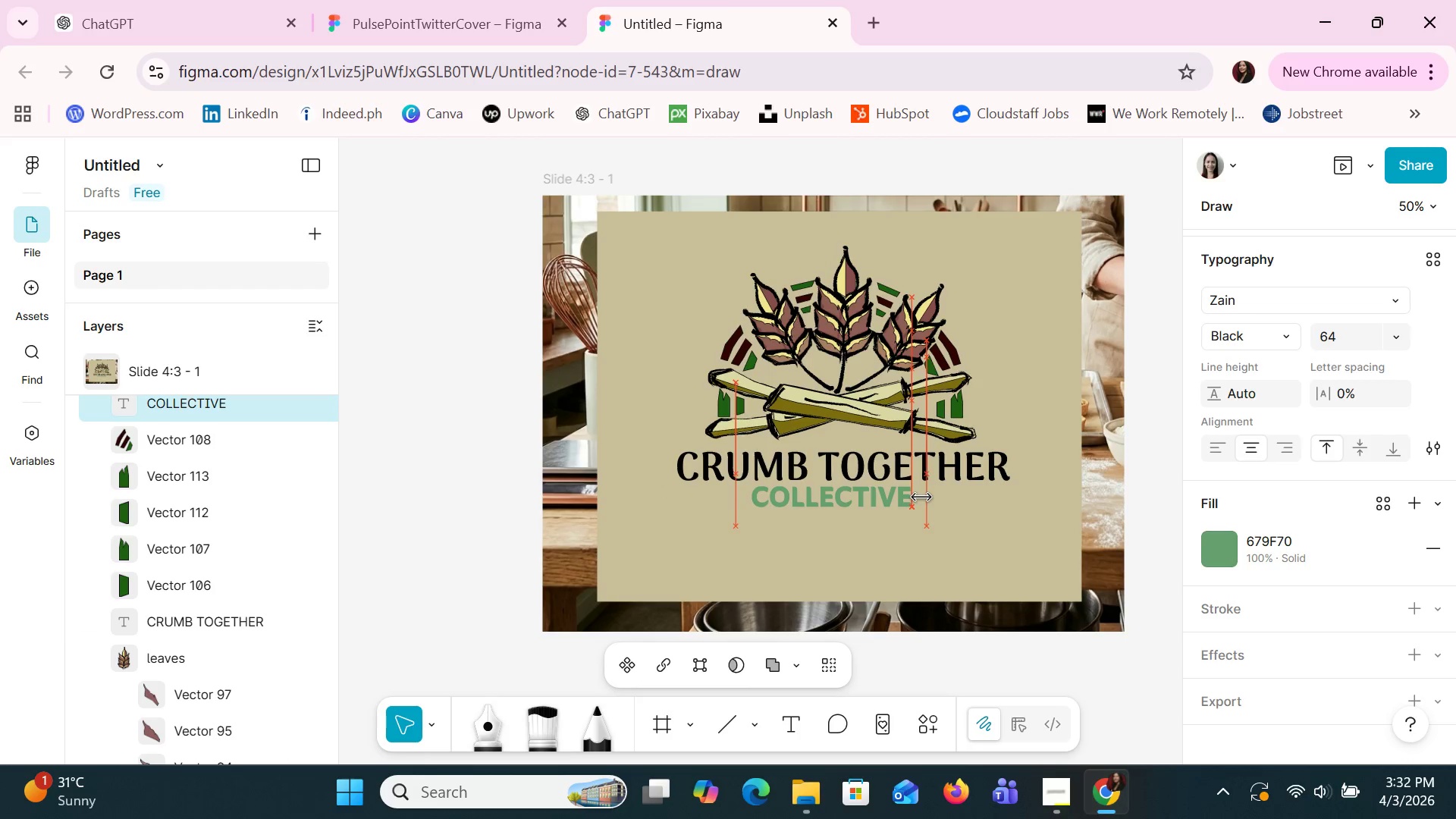 
key(ArrowDown)
 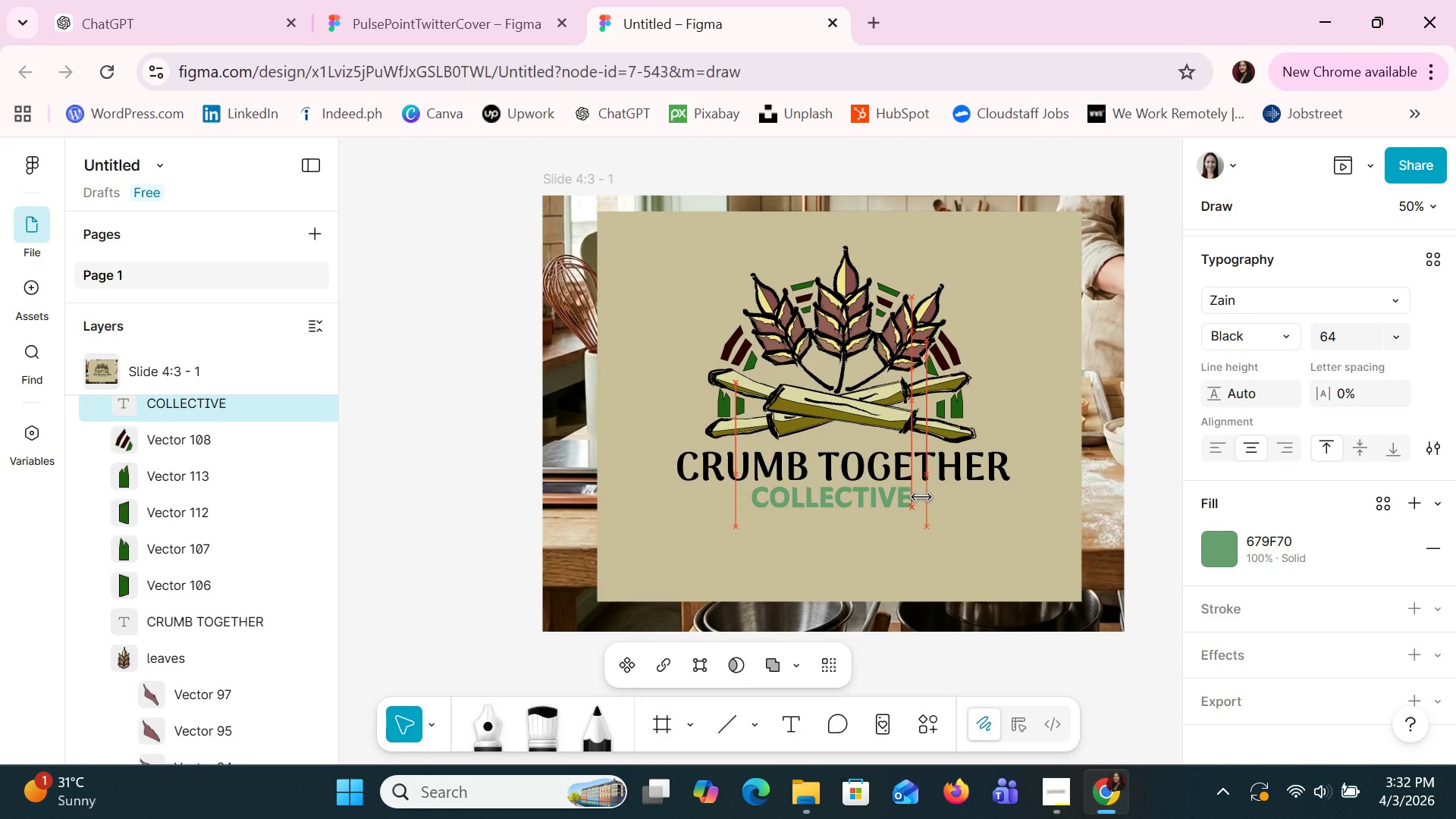 
key(ArrowDown)
 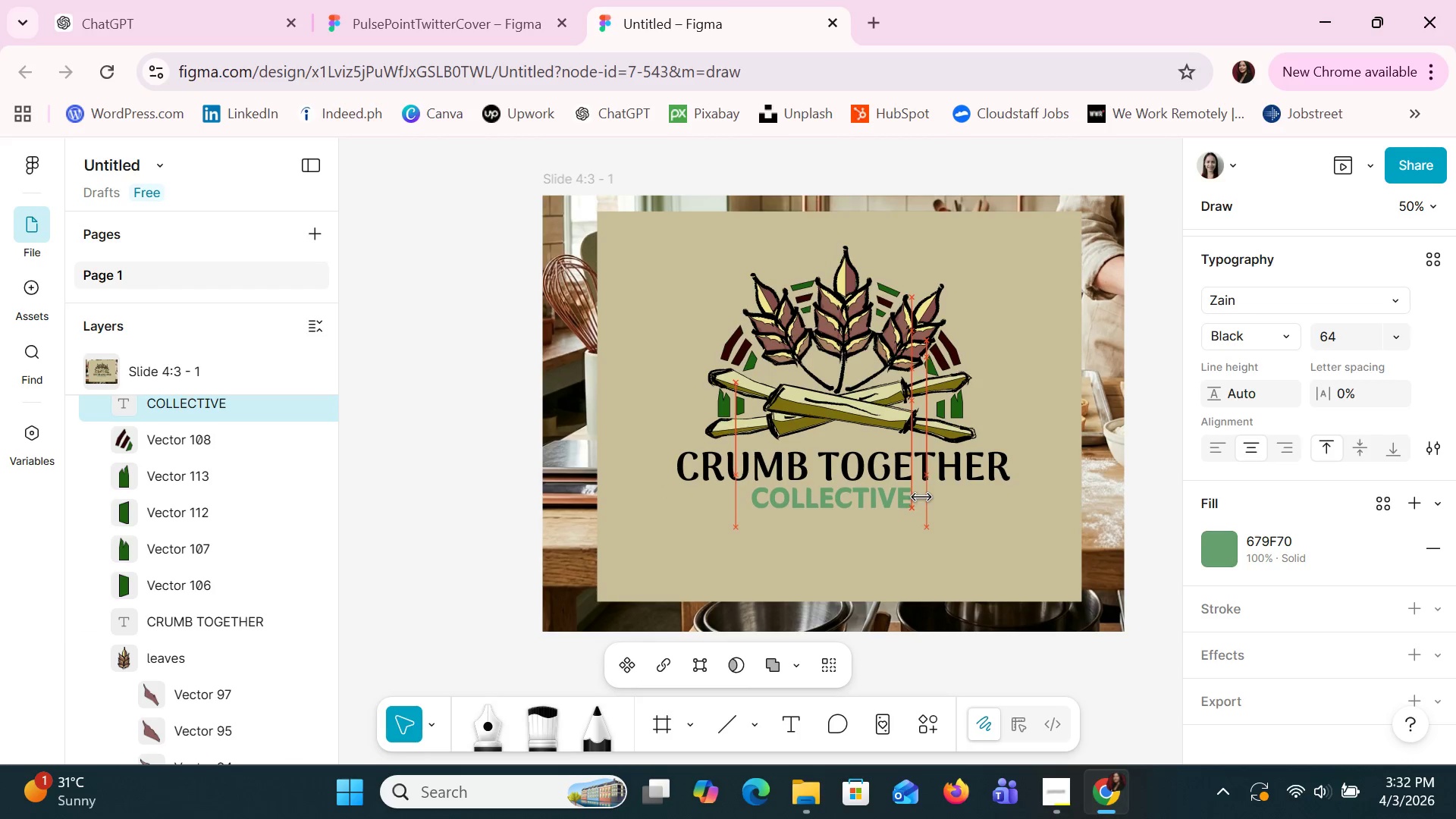 
key(ArrowDown)
 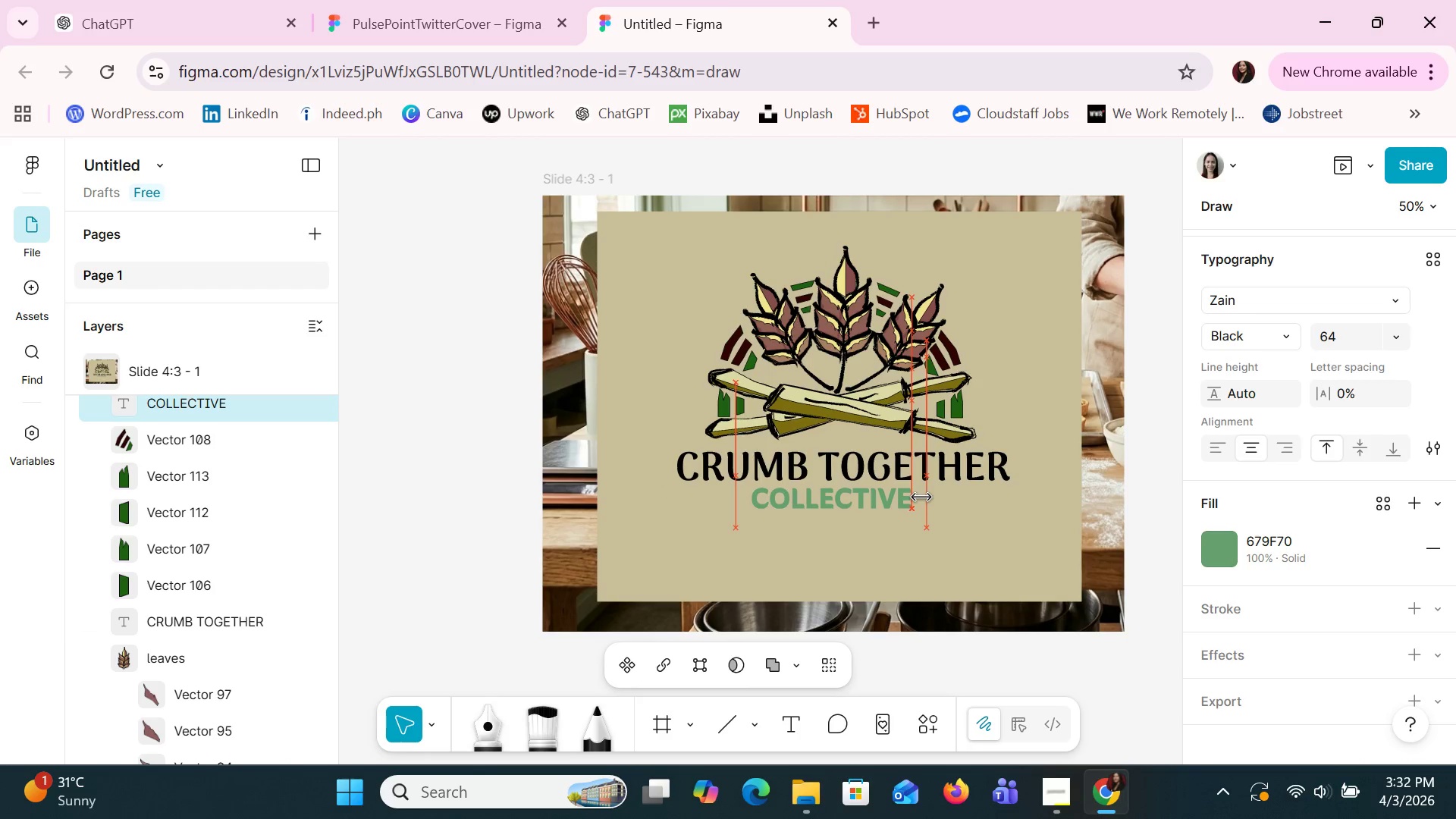 
key(ArrowDown)
 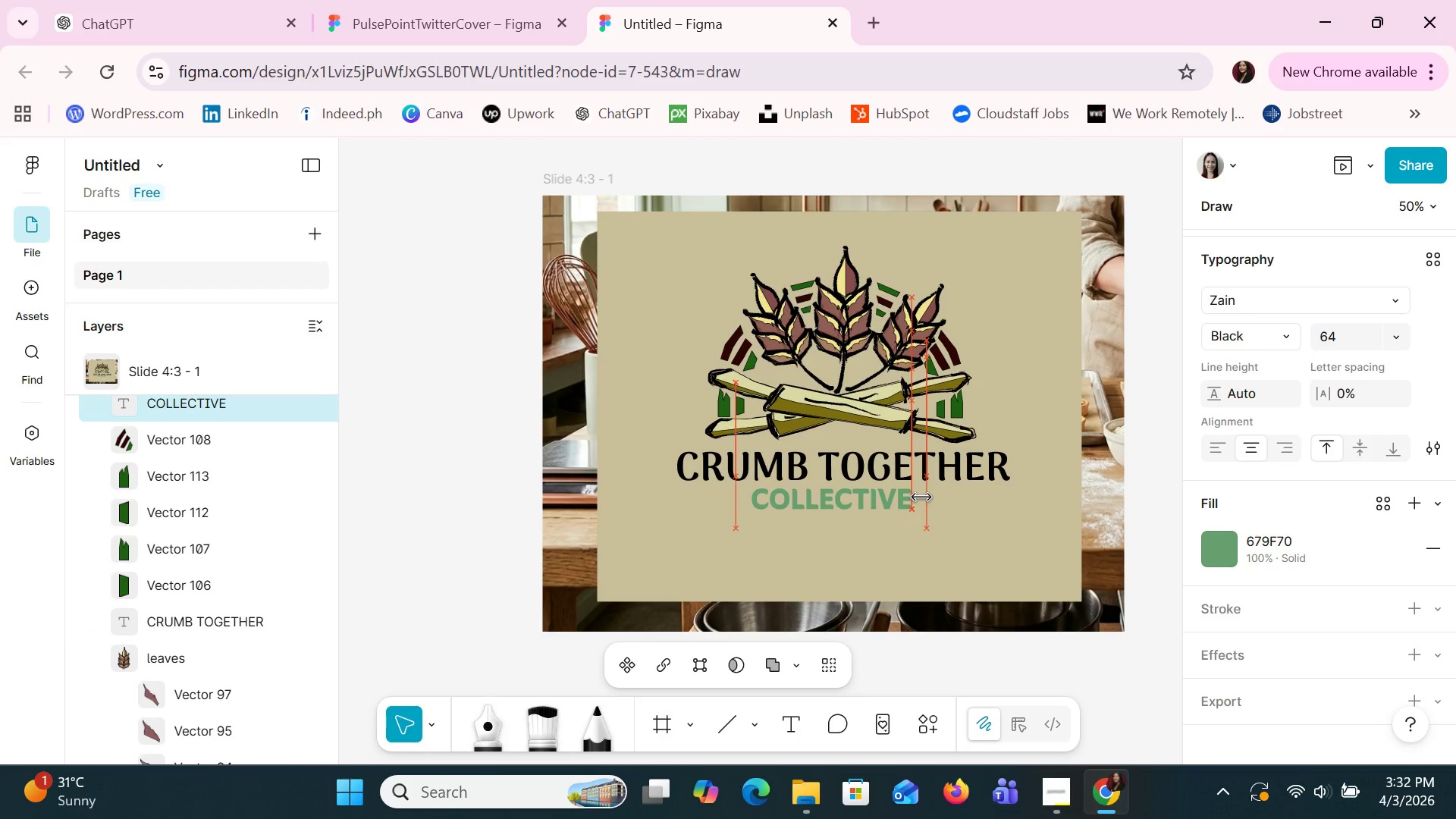 
key(ArrowDown)
 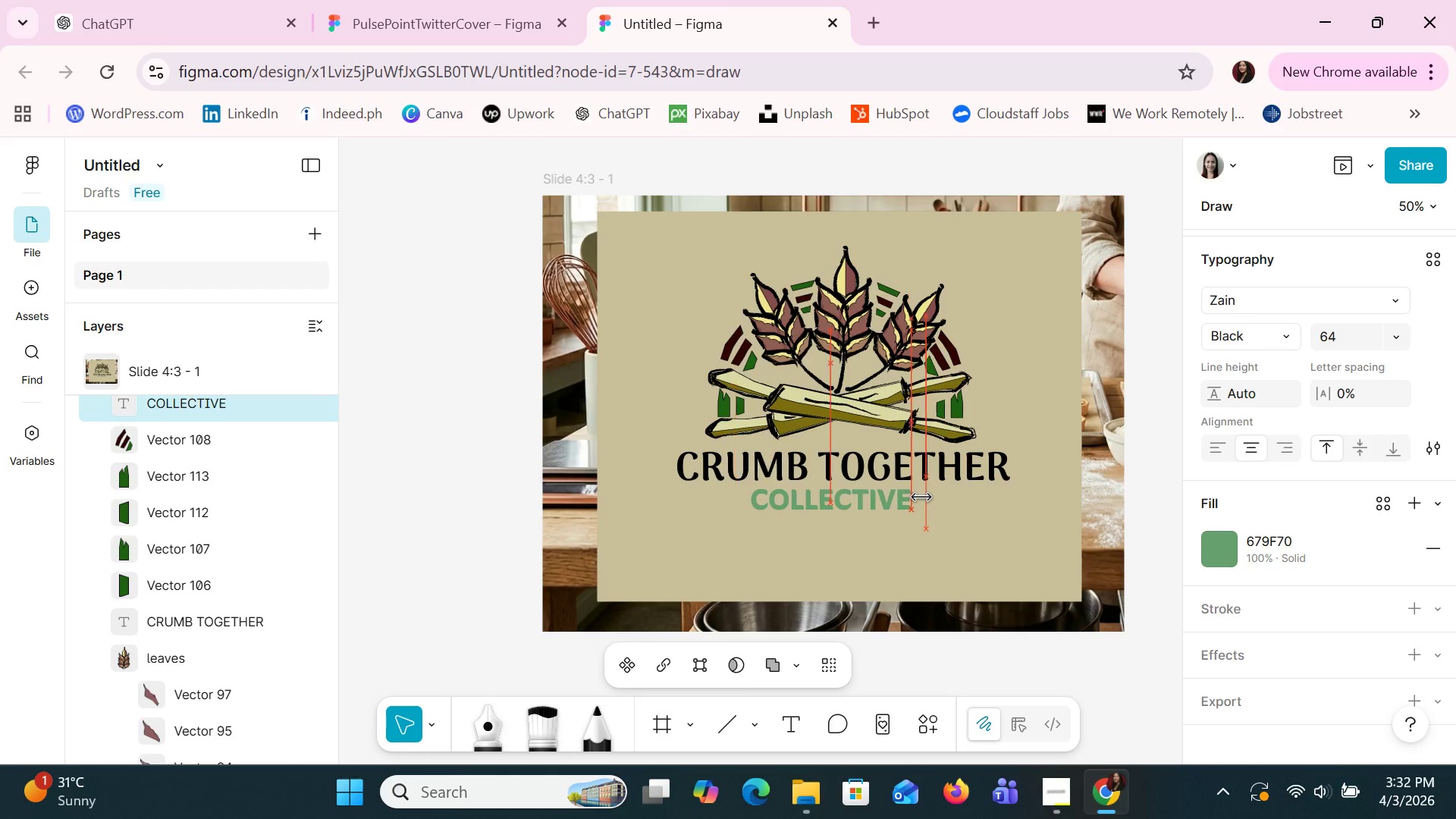 
key(ArrowLeft)
 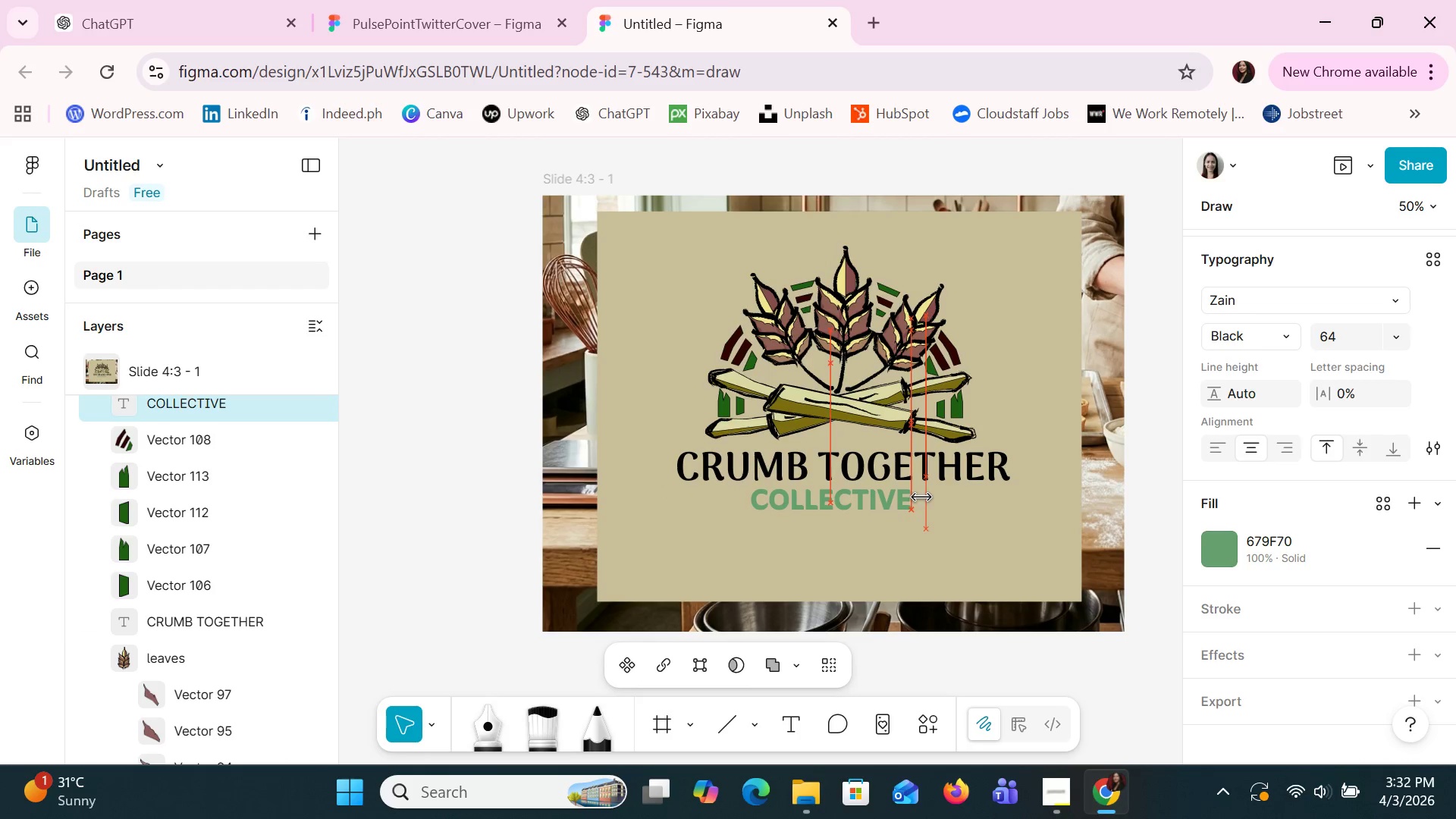 
key(ArrowLeft)
 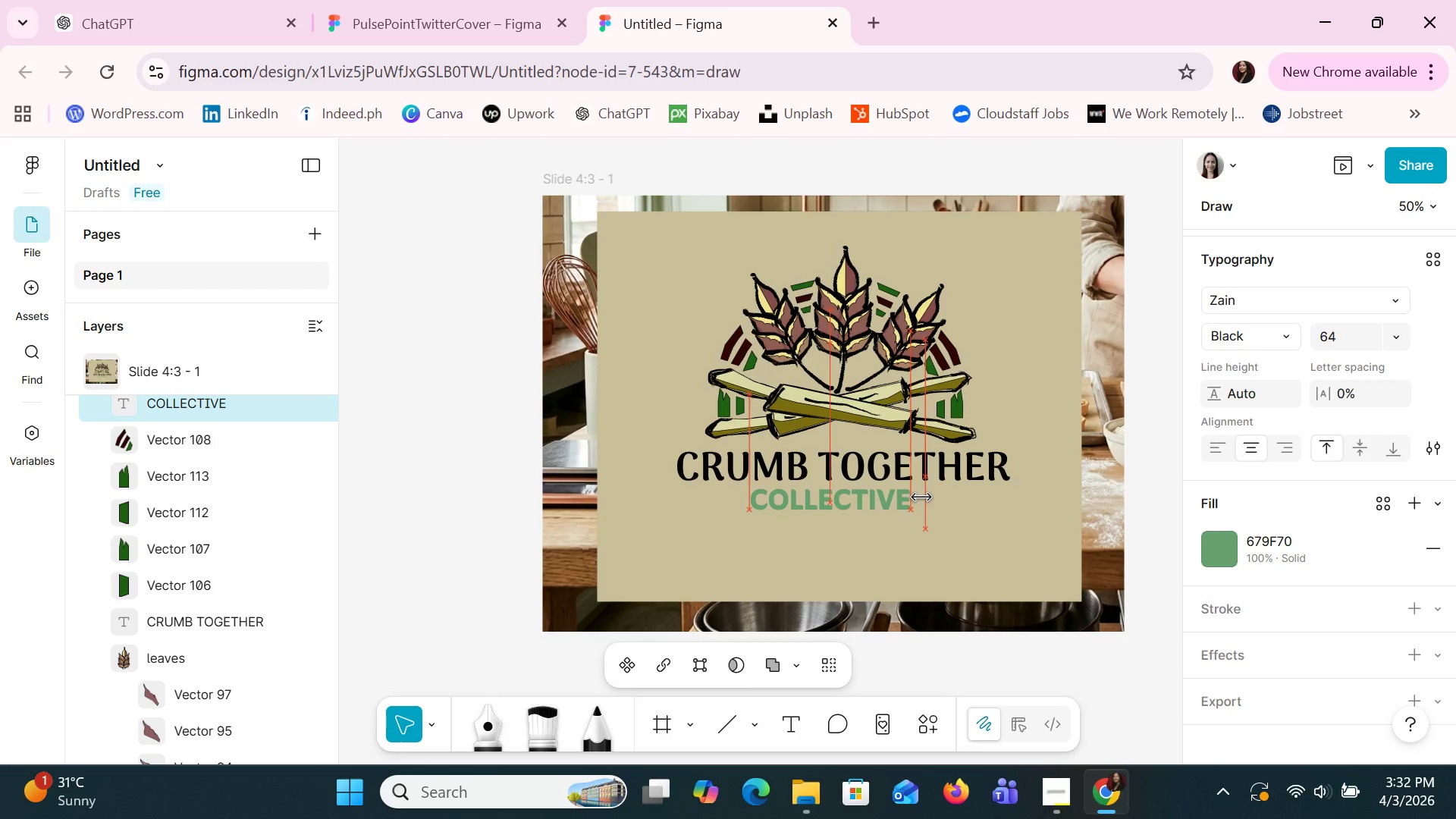 
key(ArrowDown)
 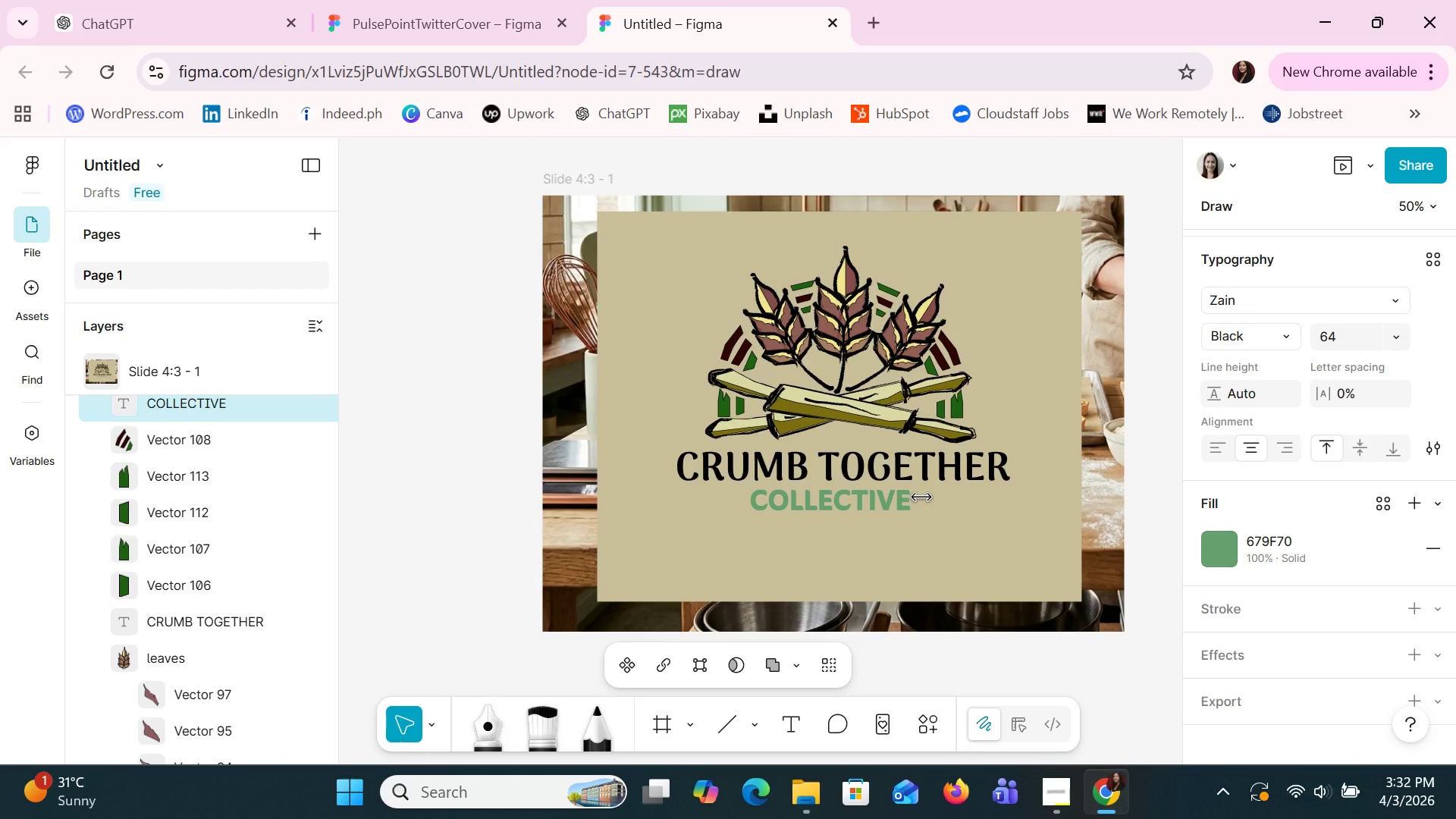 
key(ArrowDown)
 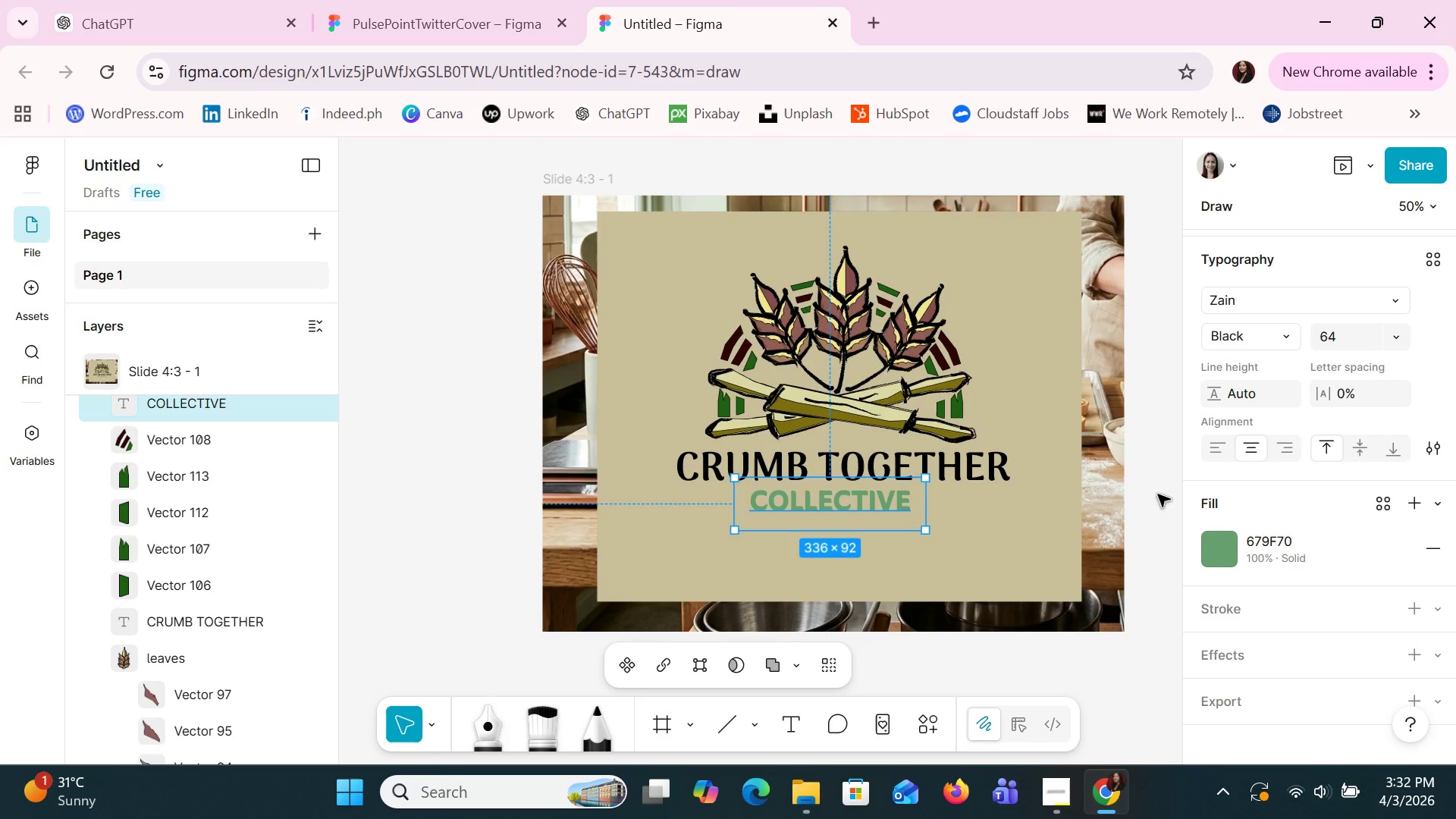 
left_click([1159, 456])
 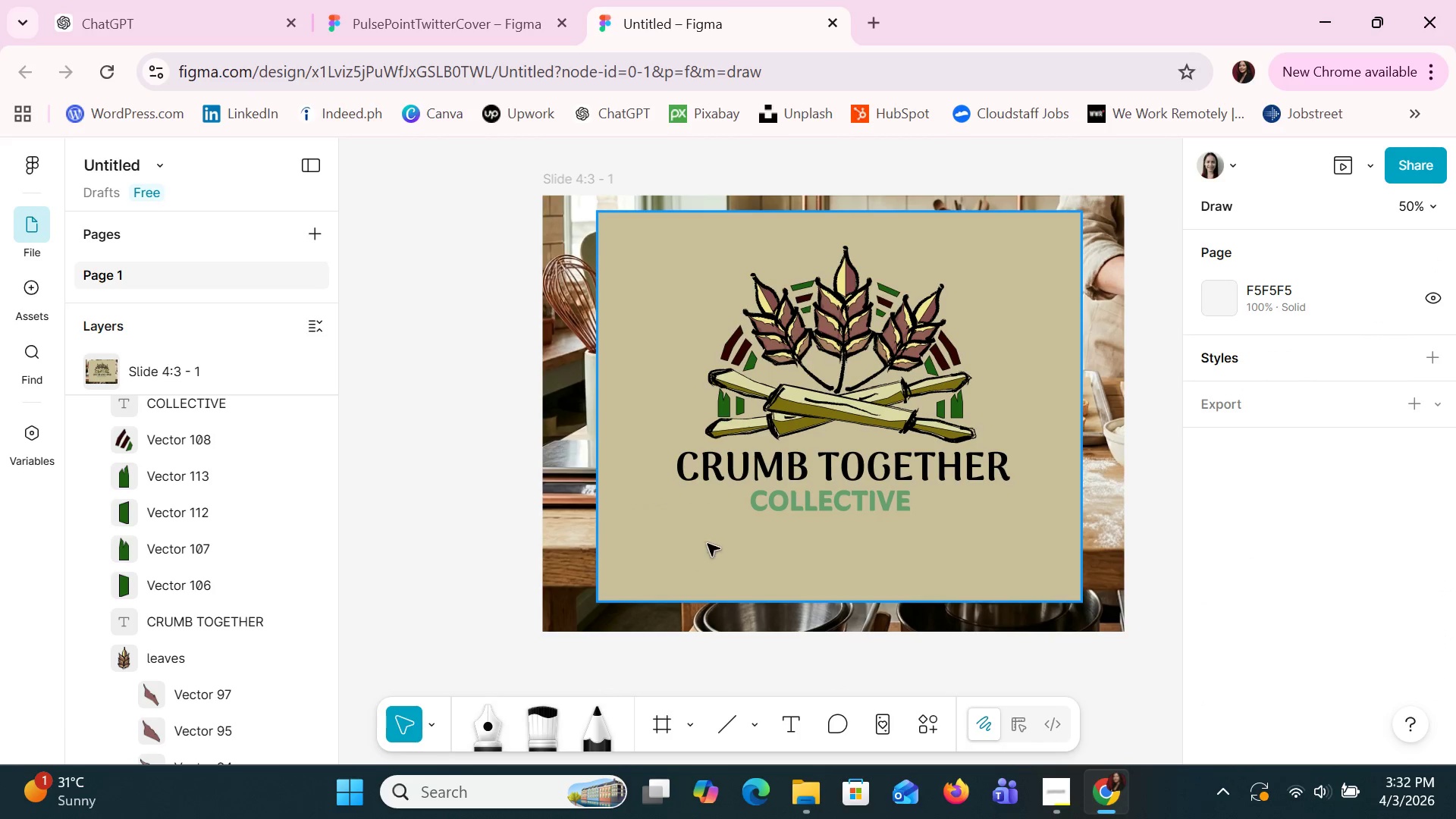 
left_click([776, 495])
 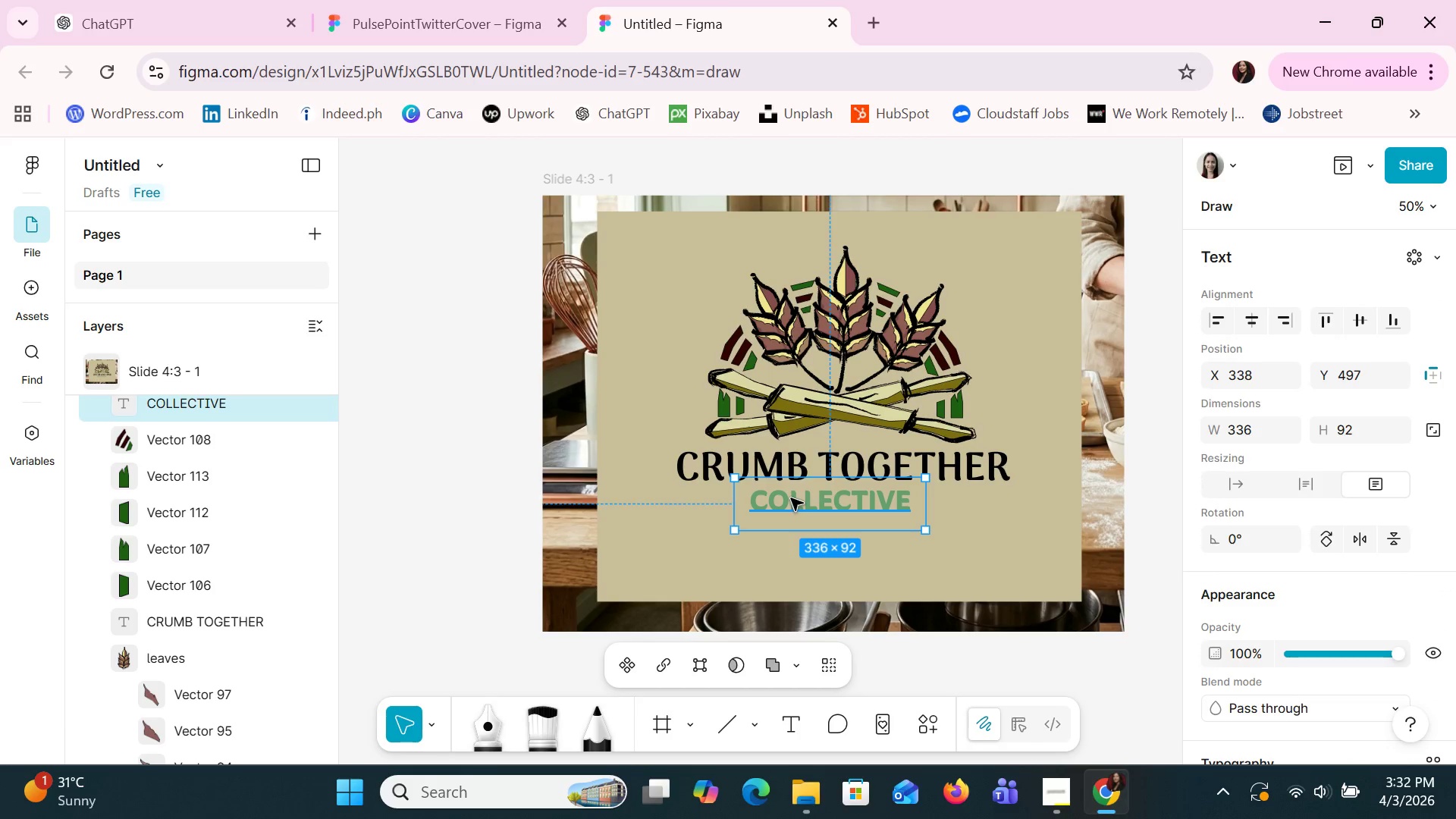 
key(ArrowRight)
 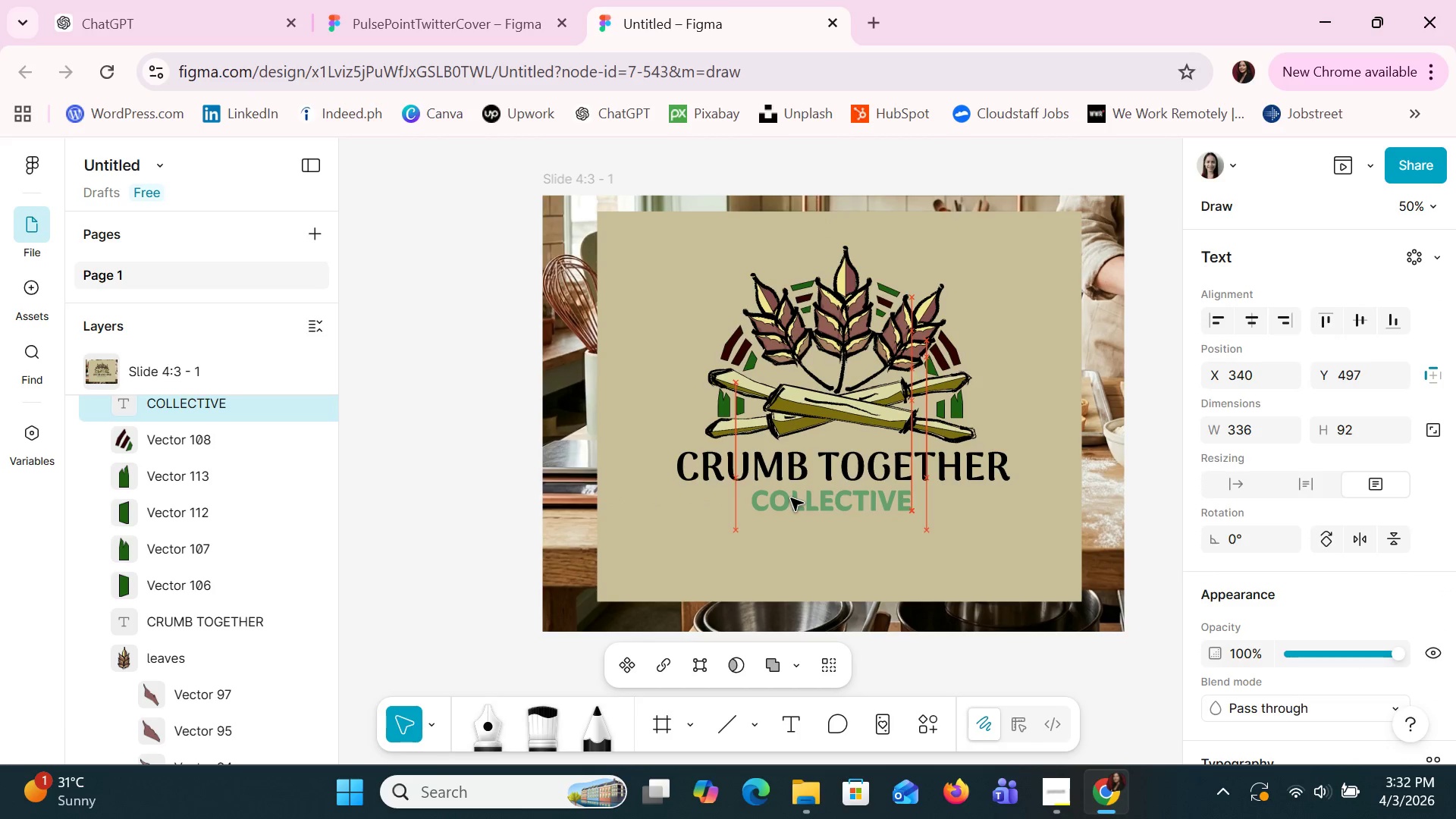 
key(ArrowRight)
 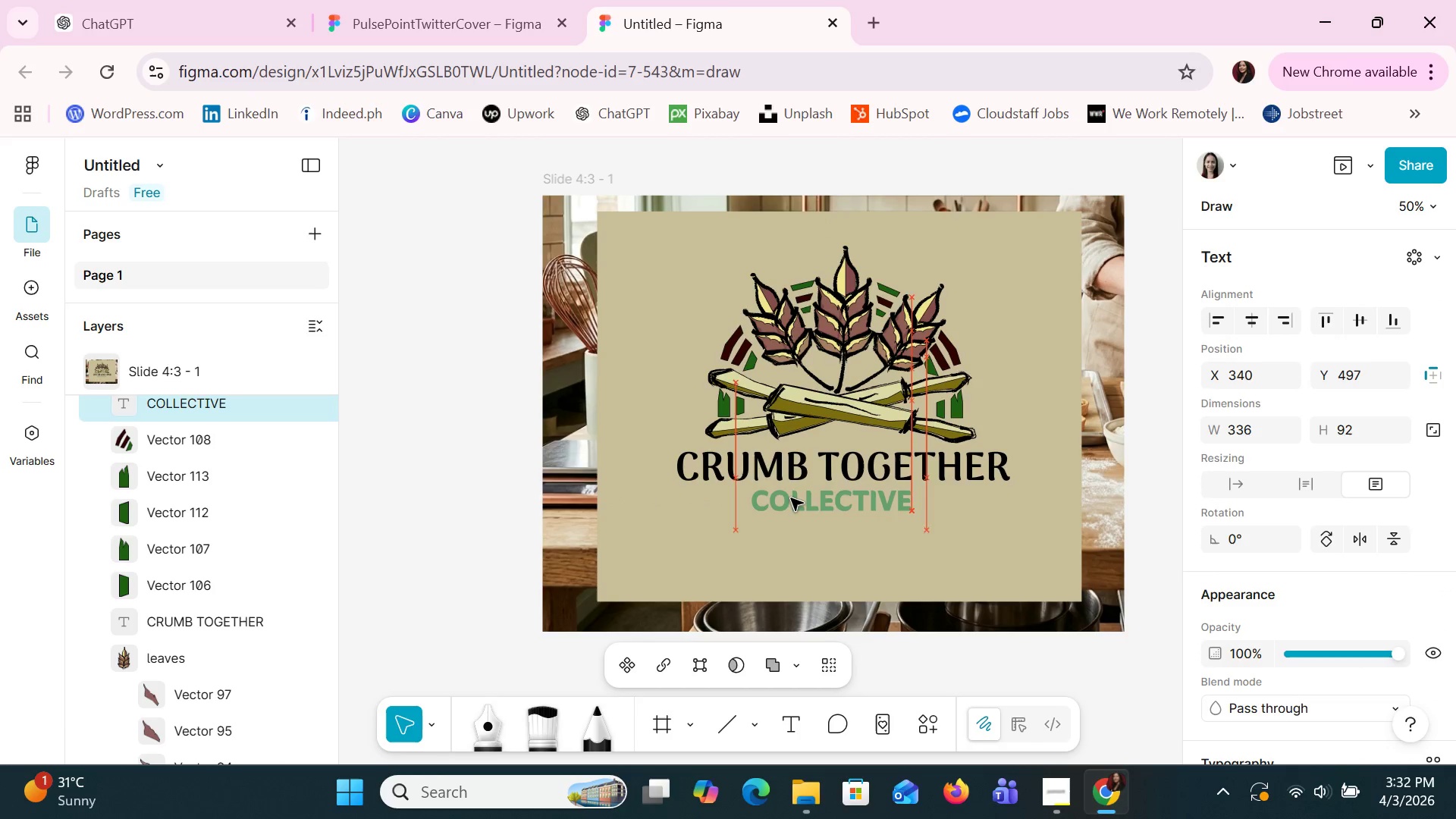 
key(ArrowRight)
 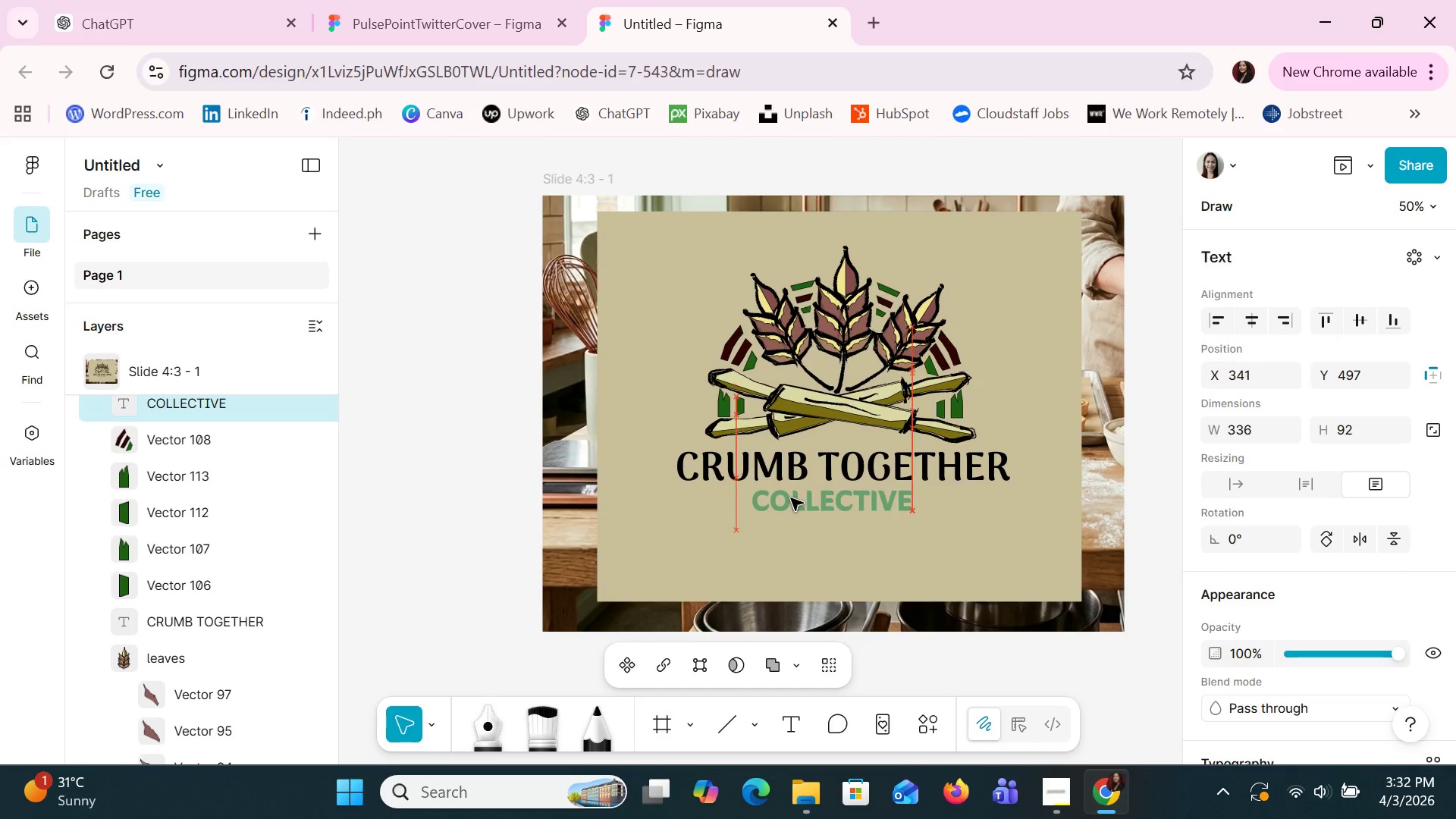 
key(ArrowRight)
 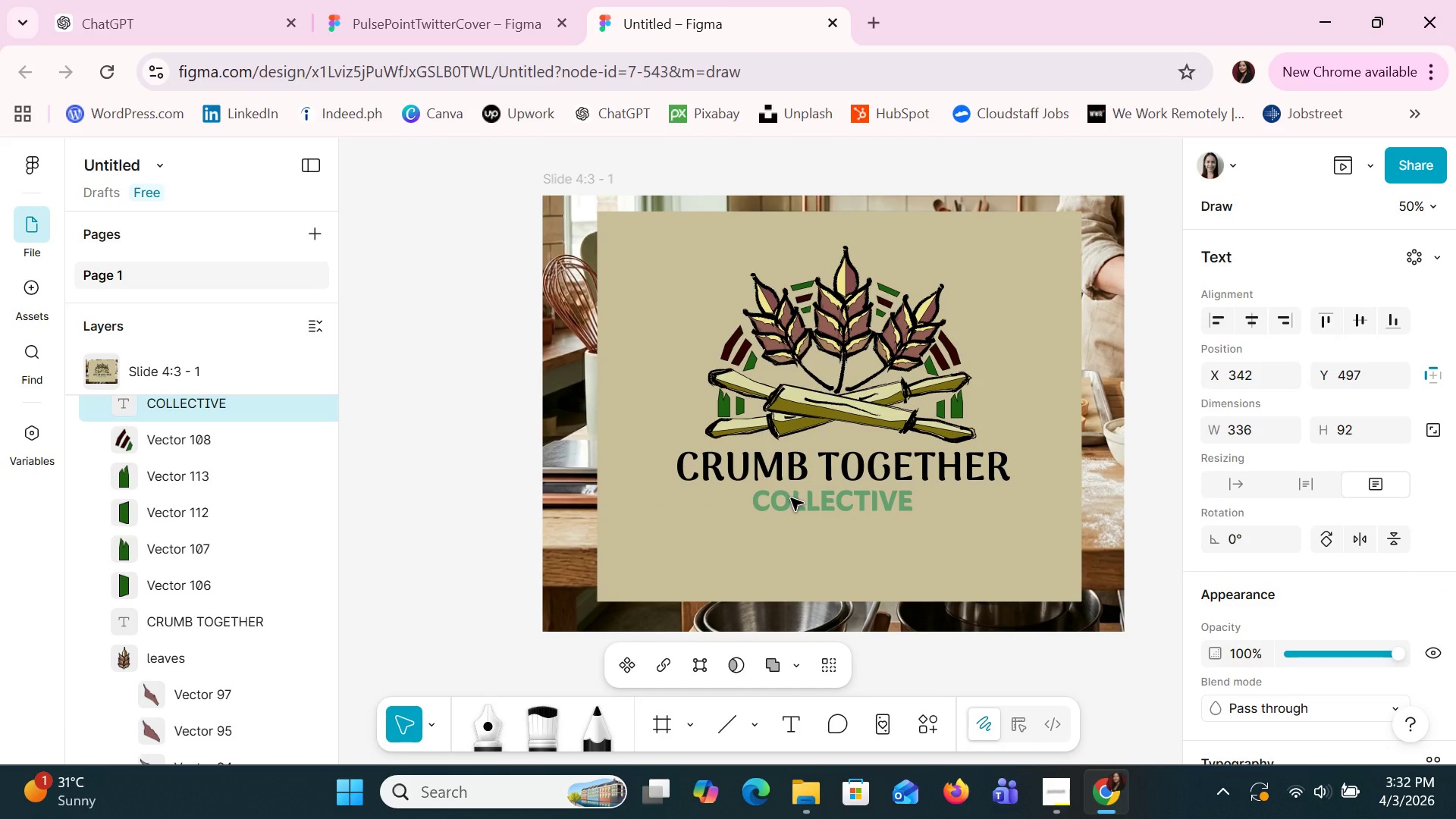 
key(ArrowRight)
 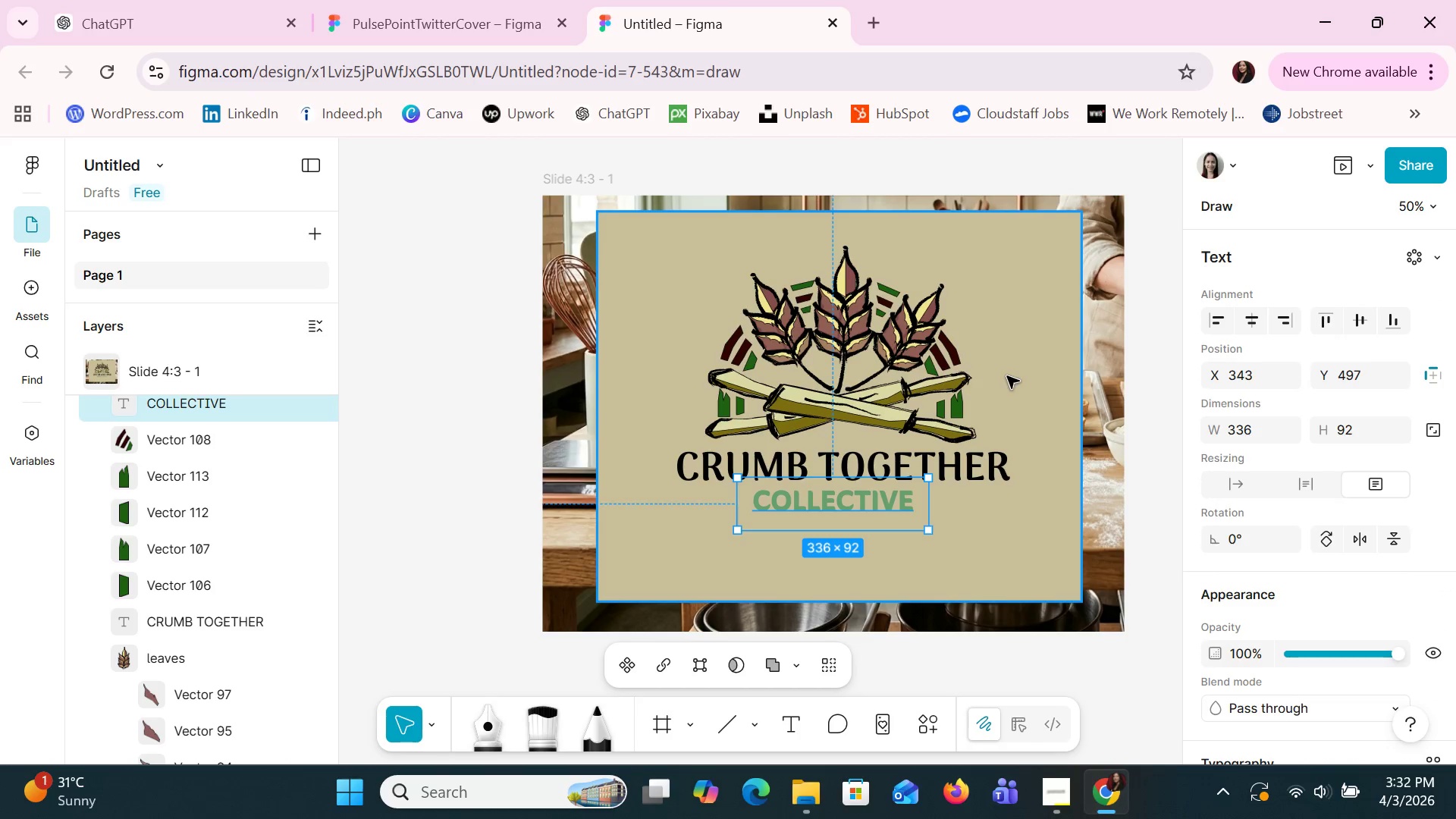 
wait(8.31)
 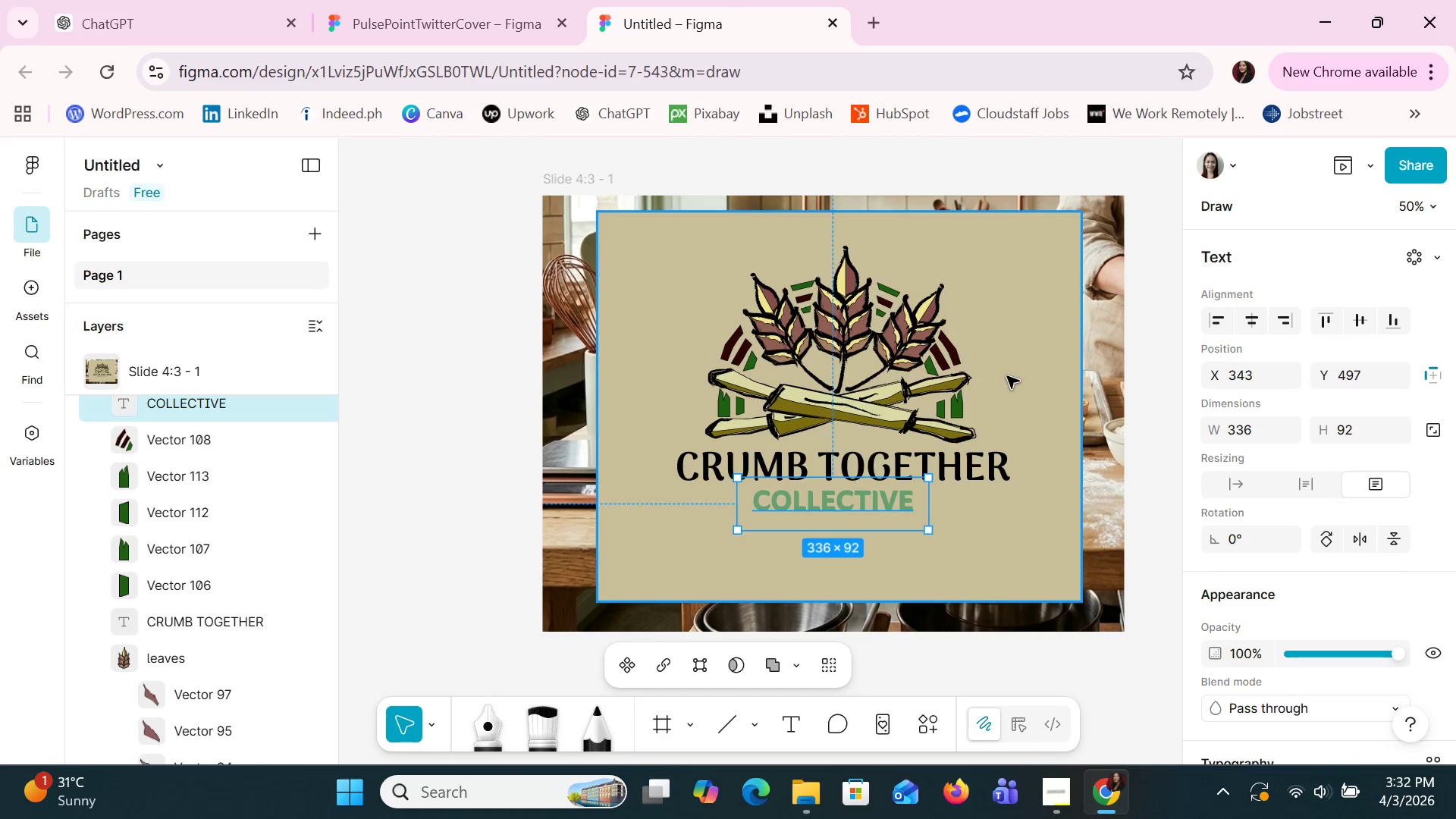 
left_click([832, 372])
 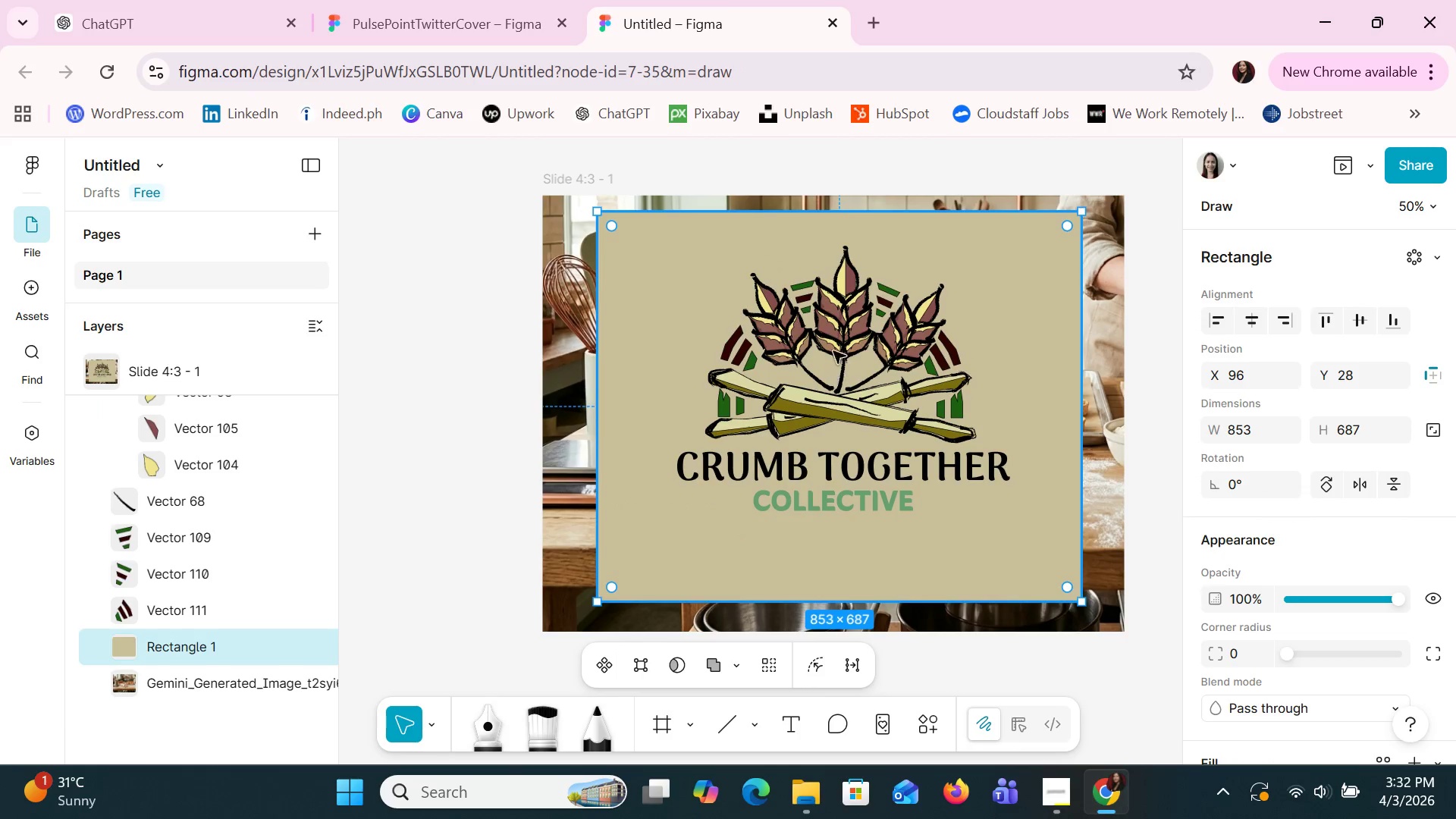 
left_click([836, 340])
 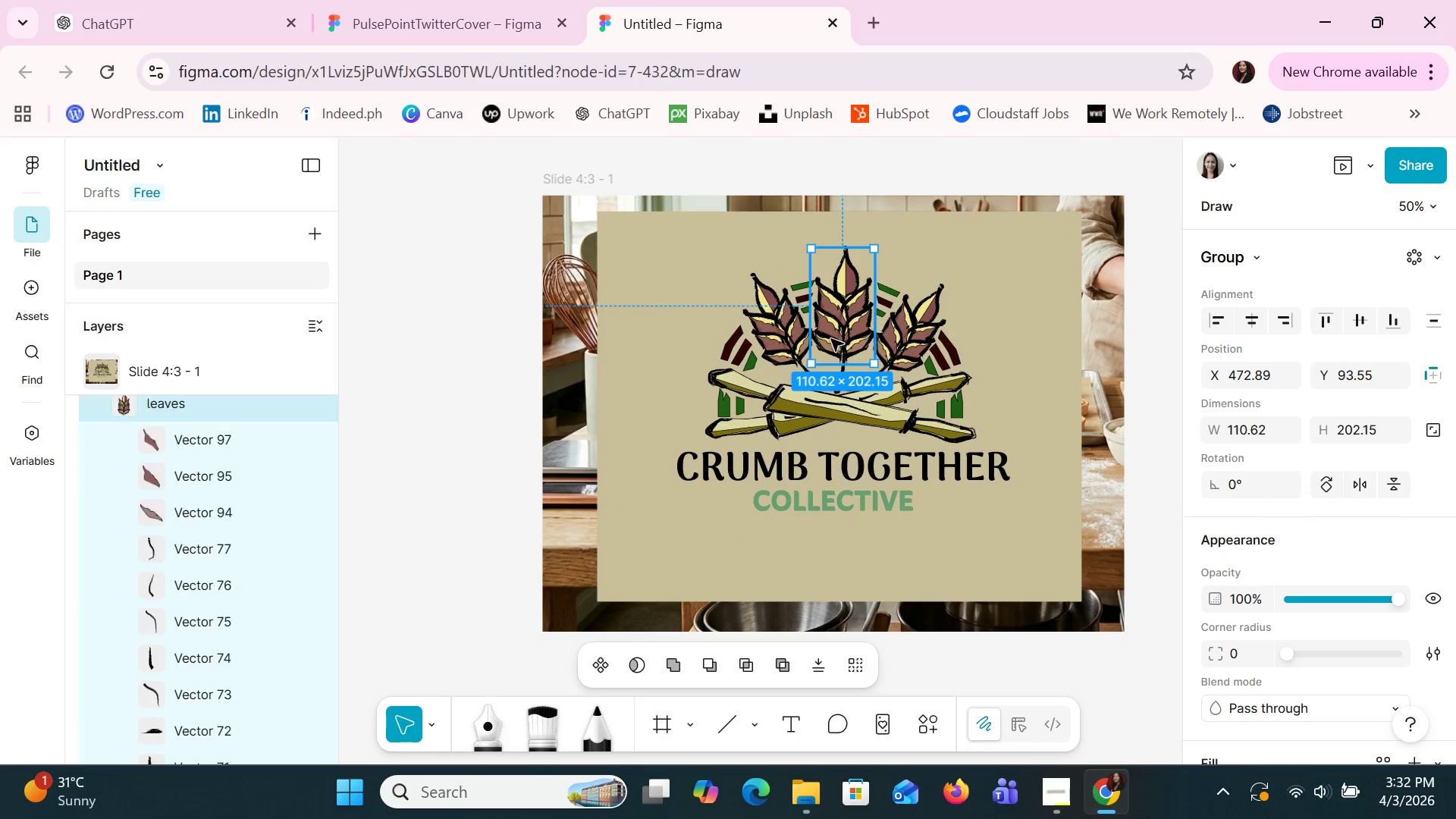 
left_click([799, 330])
 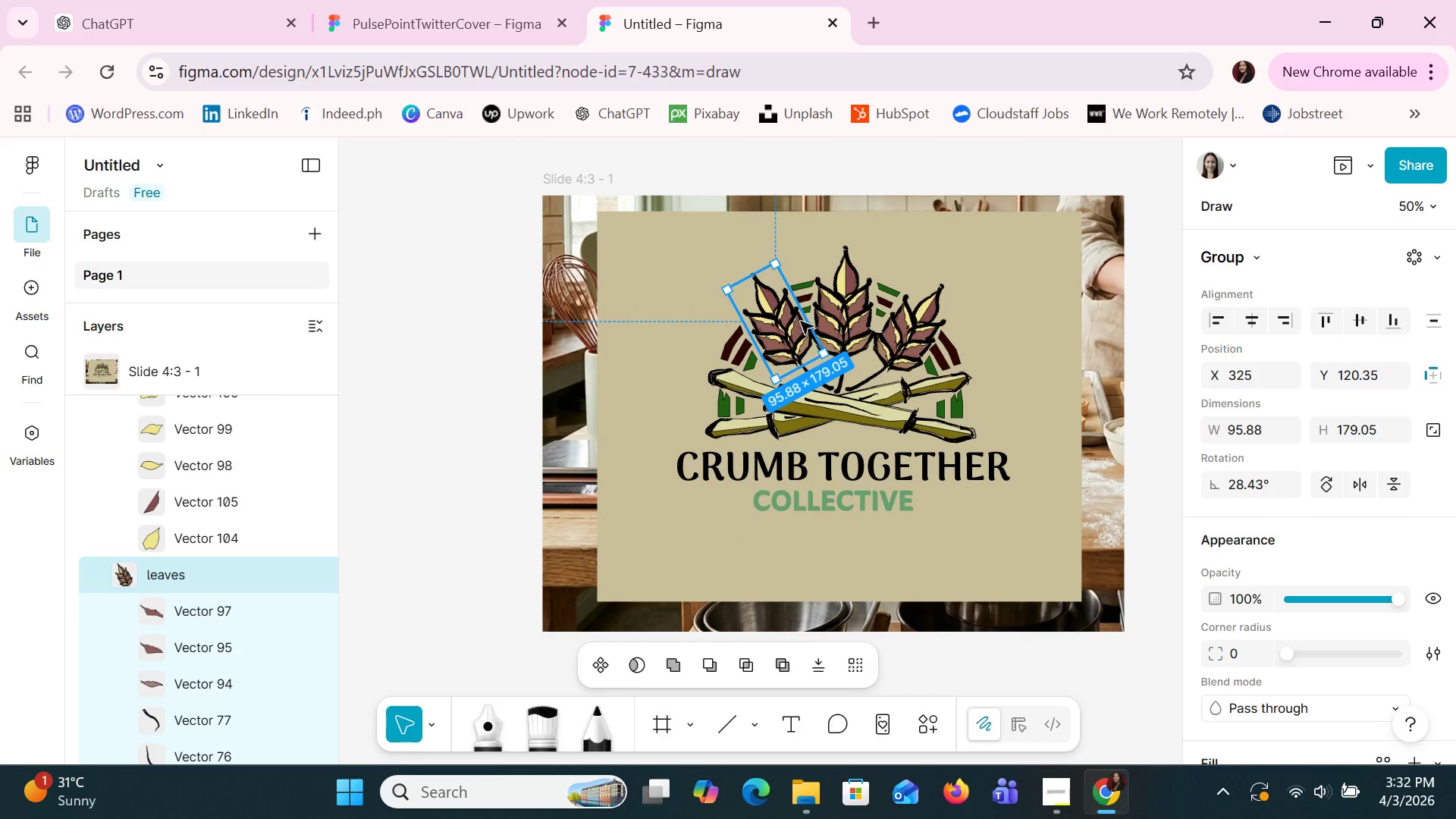 
left_click([823, 256])
 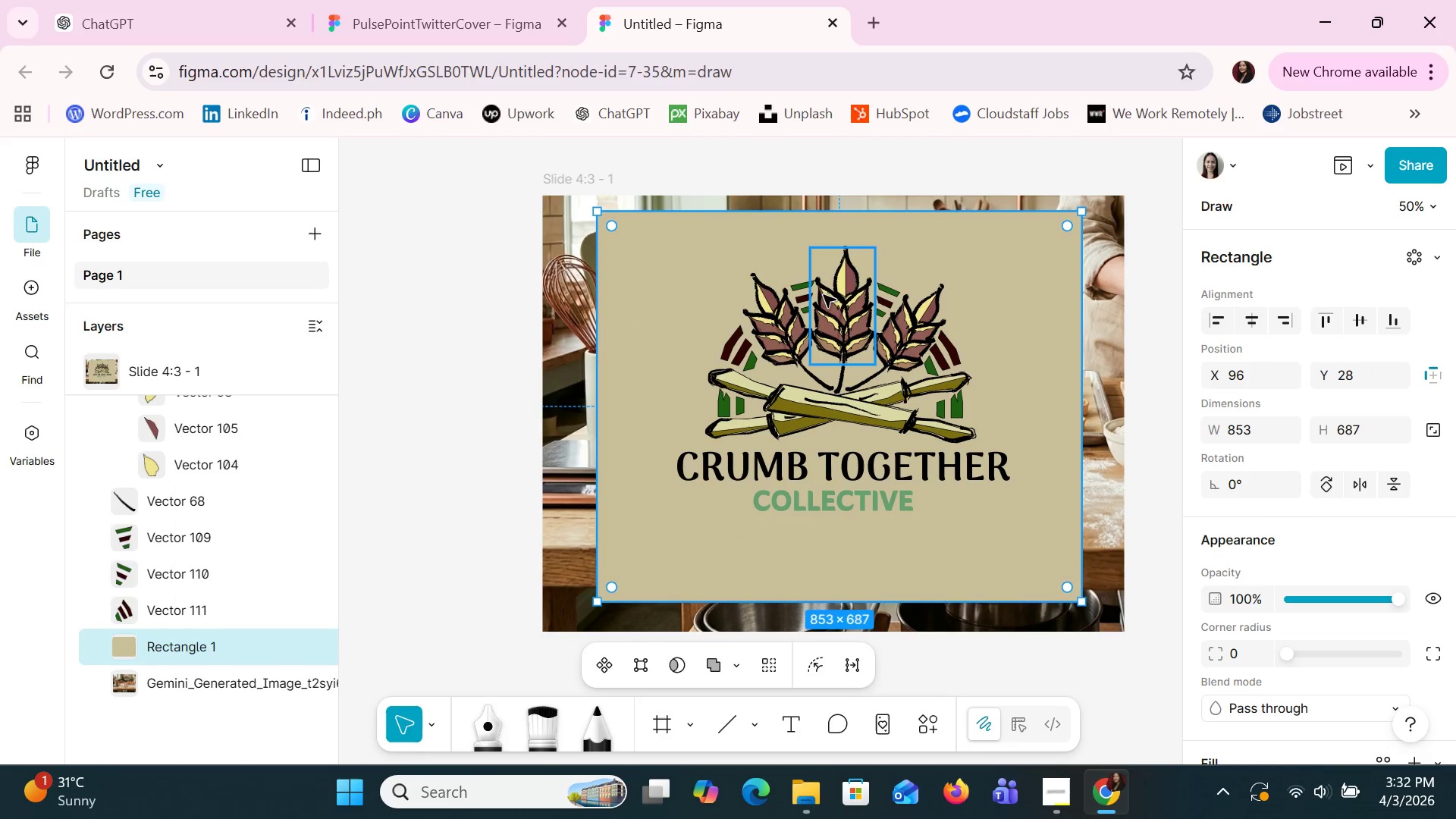 
left_click([827, 303])
 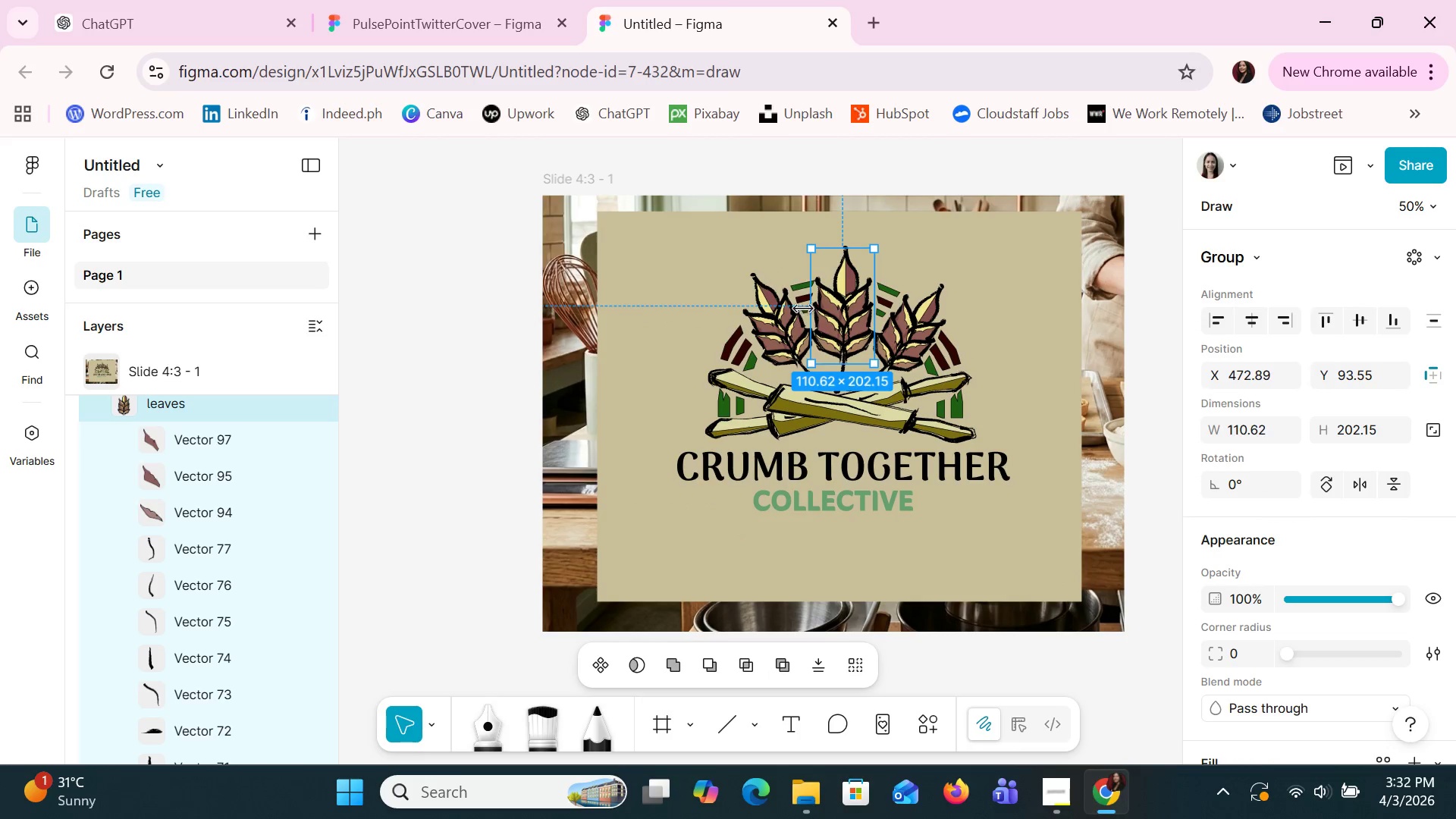 
hold_key(key=ControlLeft, duration=0.94)
left_click([784, 318])
 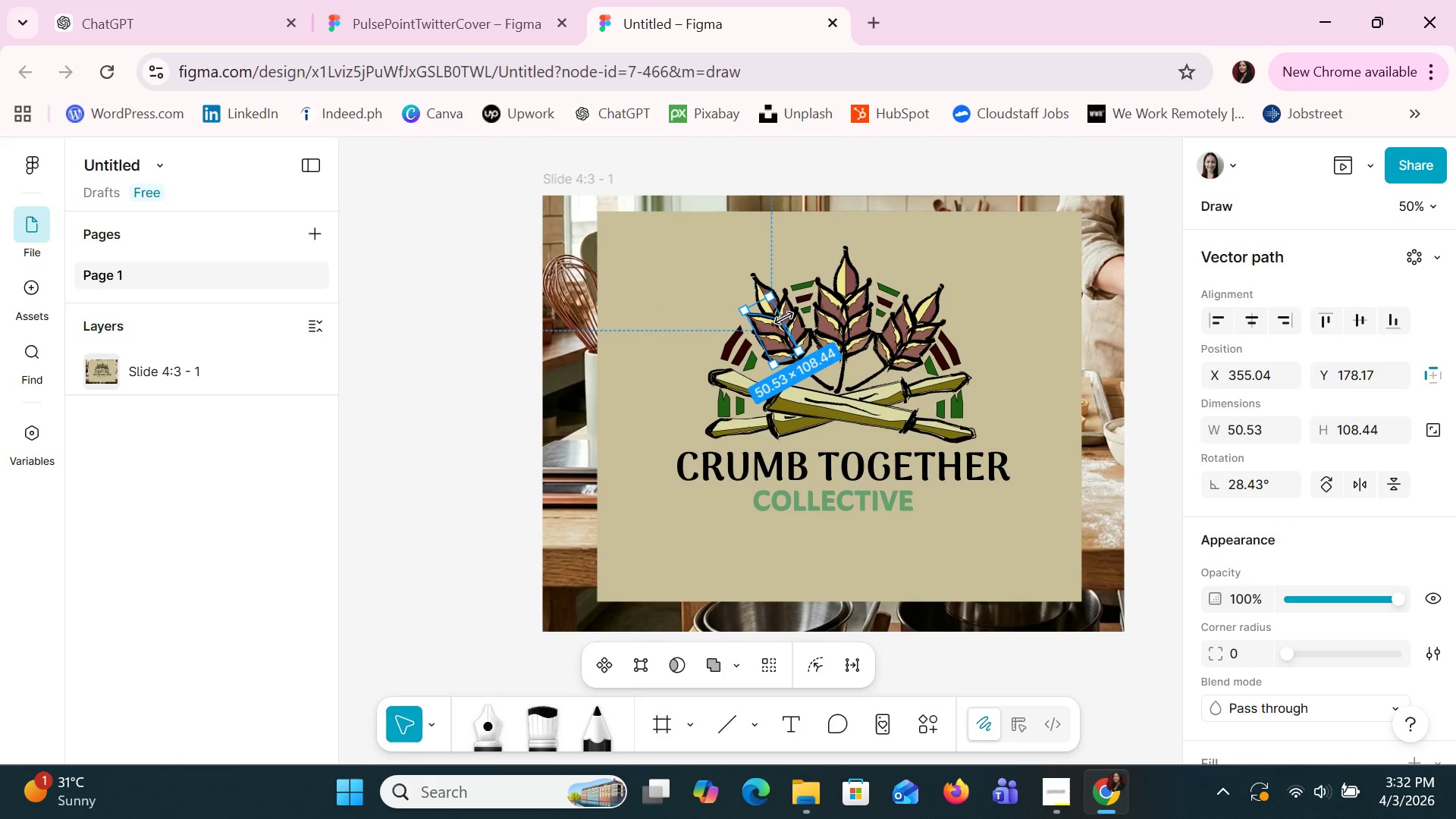 
hold_key(key=ControlLeft, duration=8.66)
hold_key(key=ShiftLeft, duration=1.5)
left_click([849, 308])
 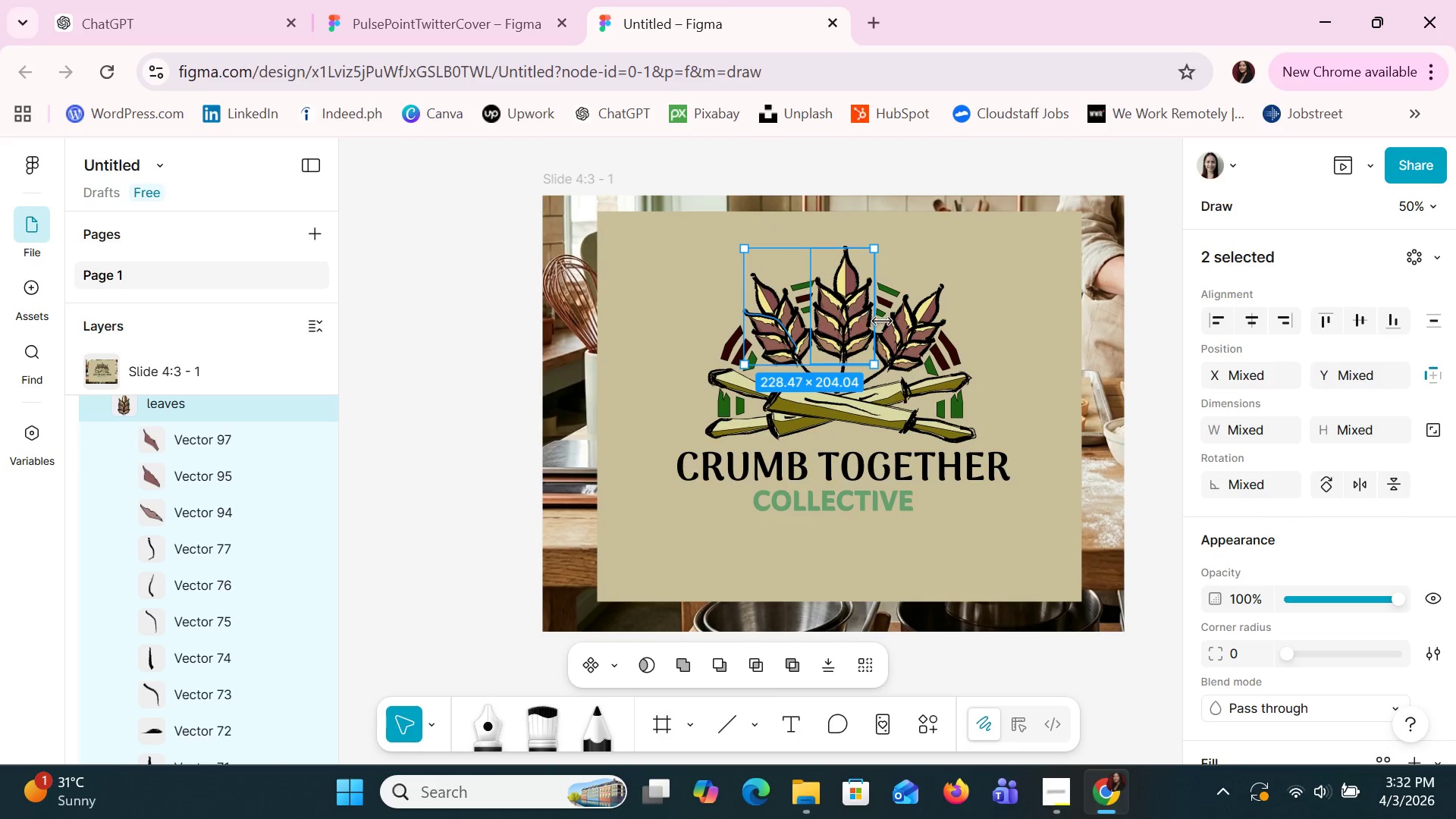 
left_click([921, 337])
 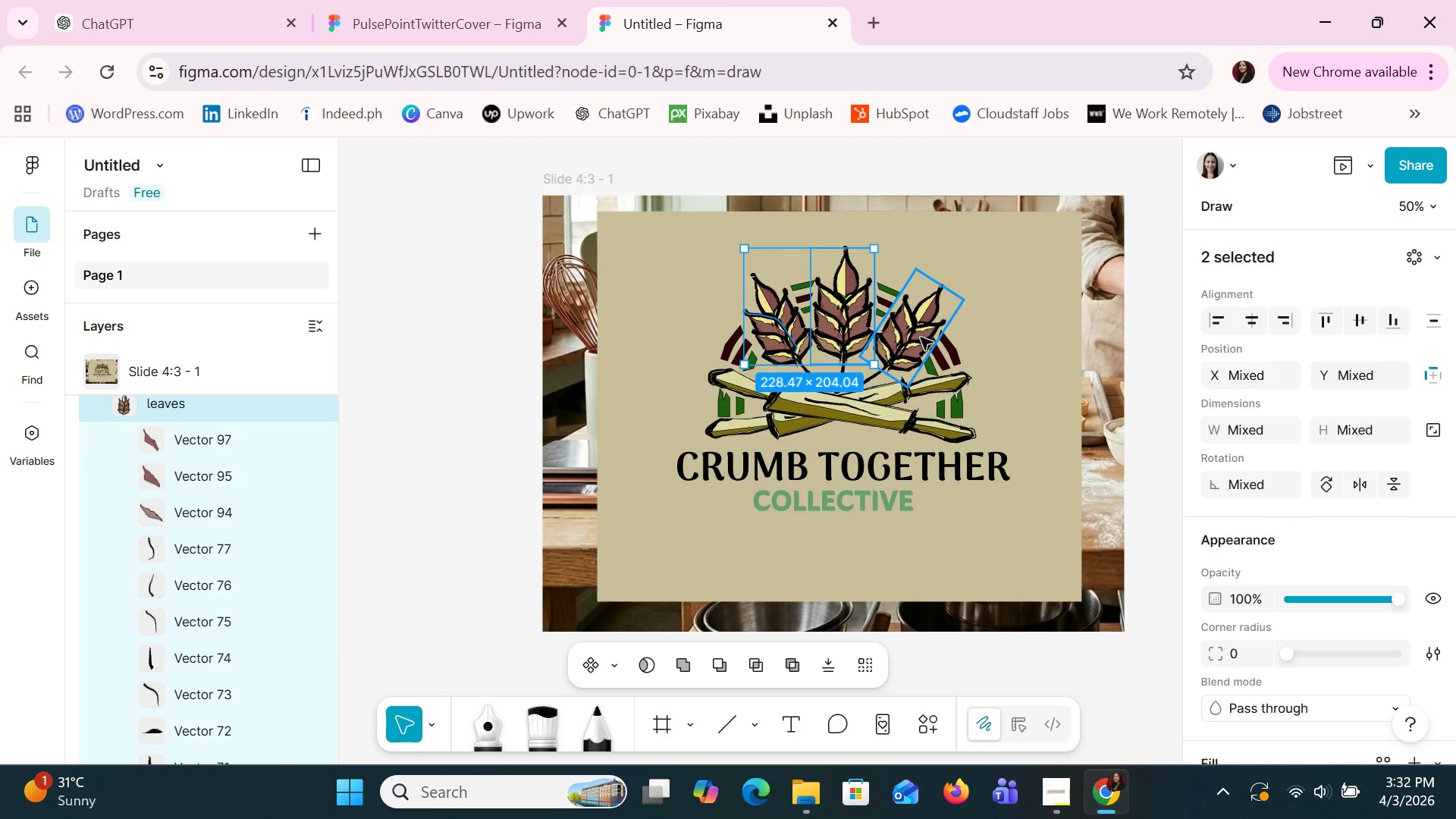 
hold_key(key=ShiftLeft, duration=0.91)
 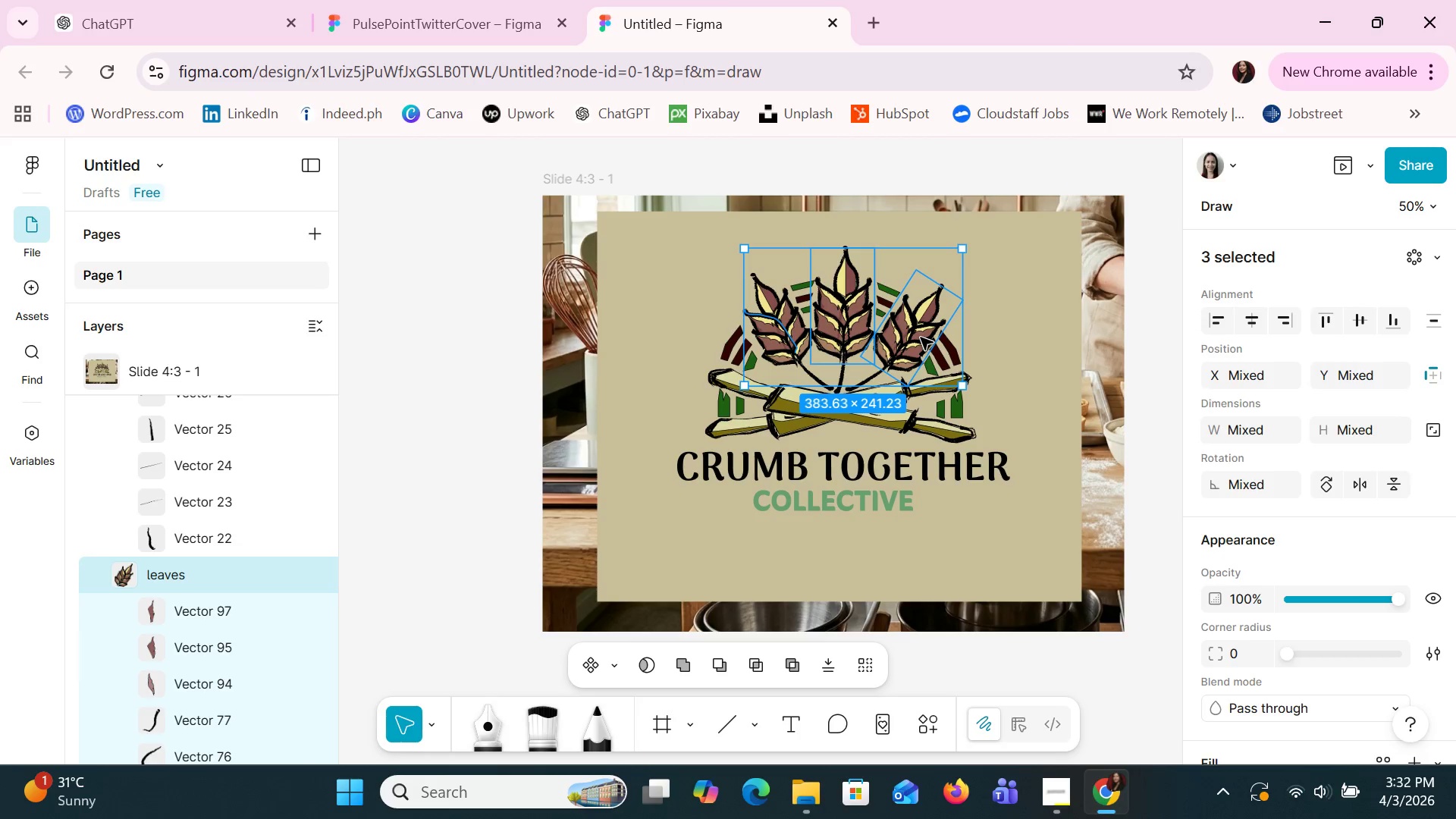 
key(Control+ControlRight)
 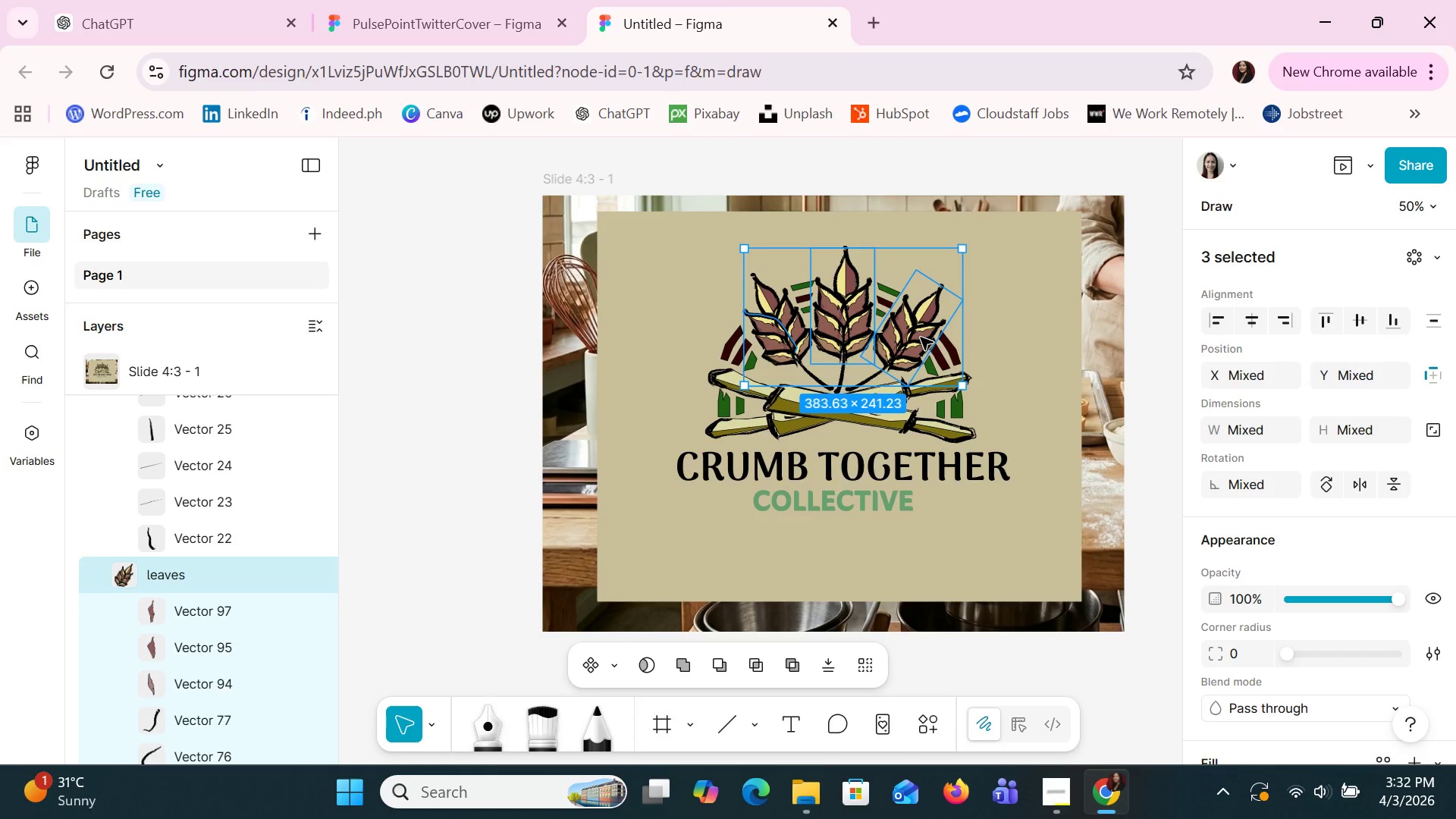 
key(Control+ControlRight)
 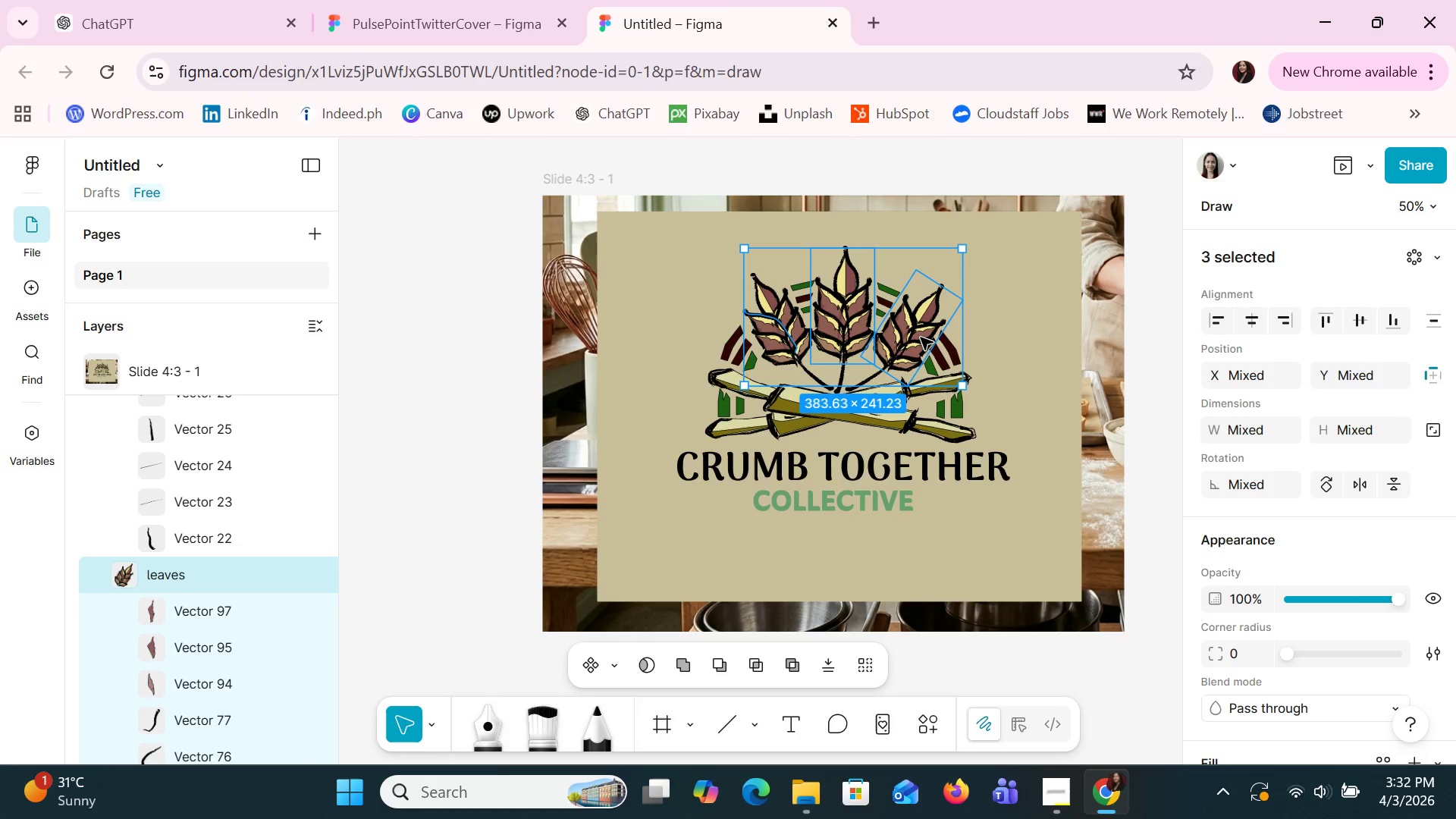 
key(Control+ControlRight)
 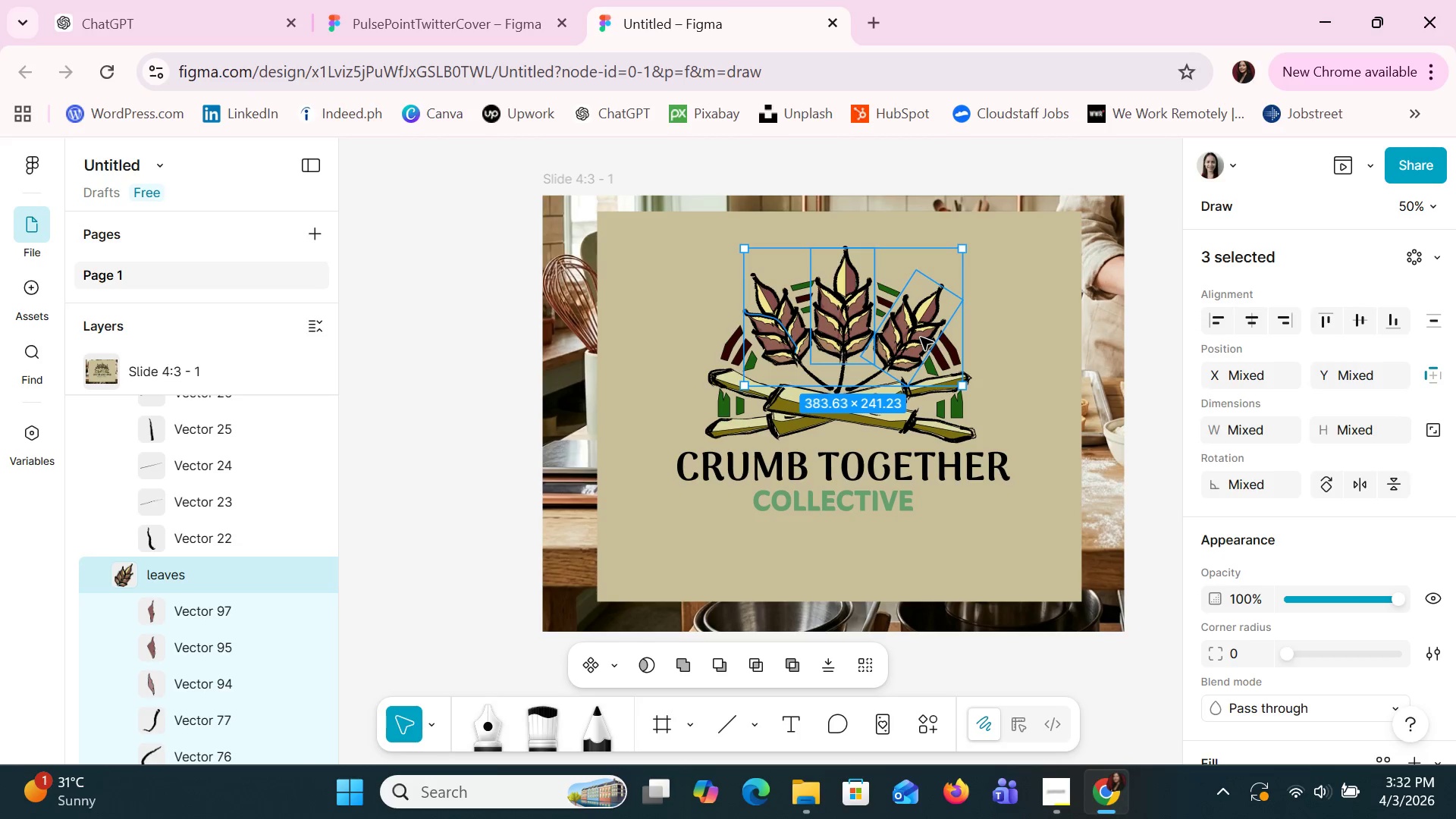 
key(Control+ControlRight)
 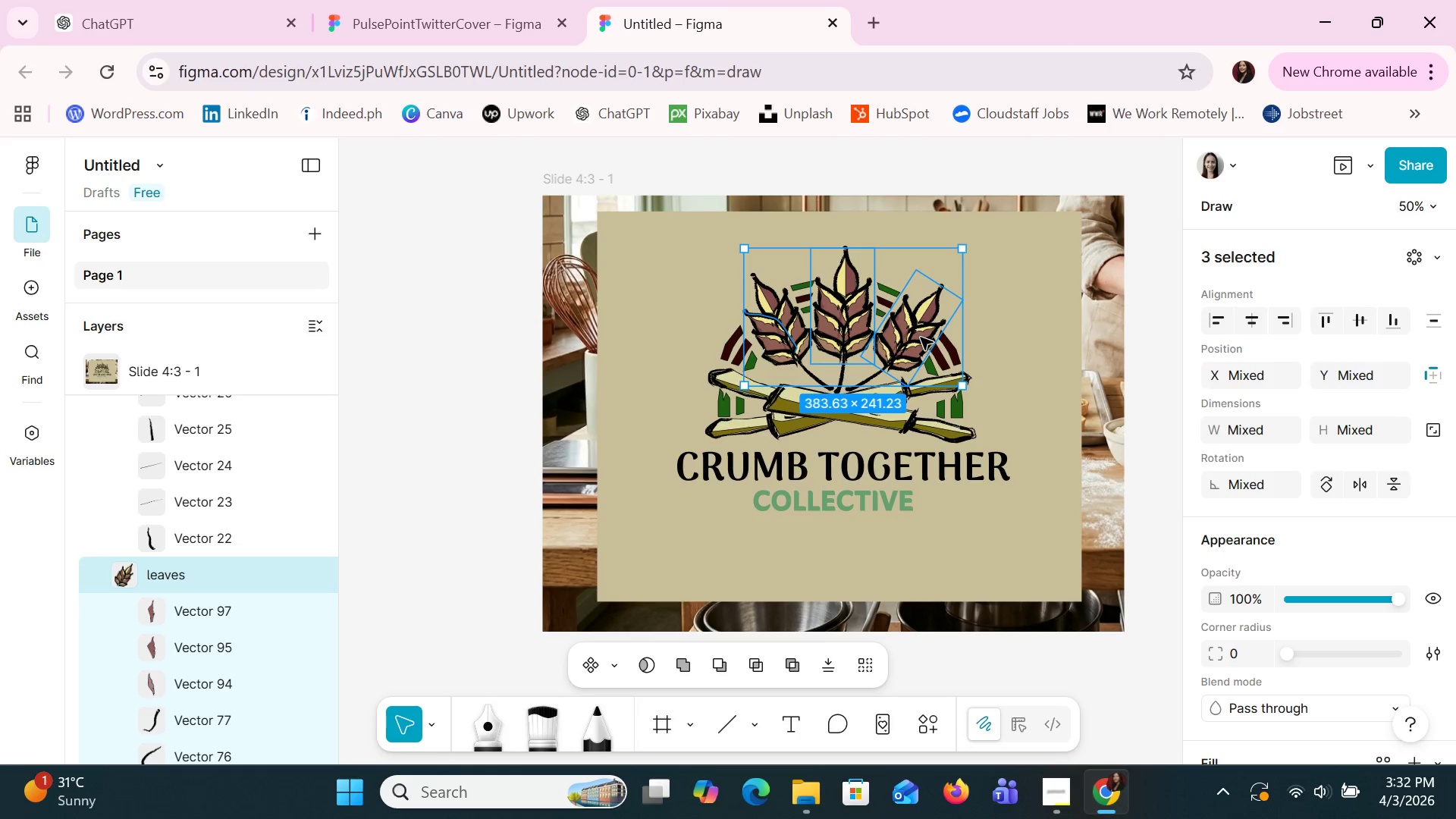 
key(Control+ControlRight)
 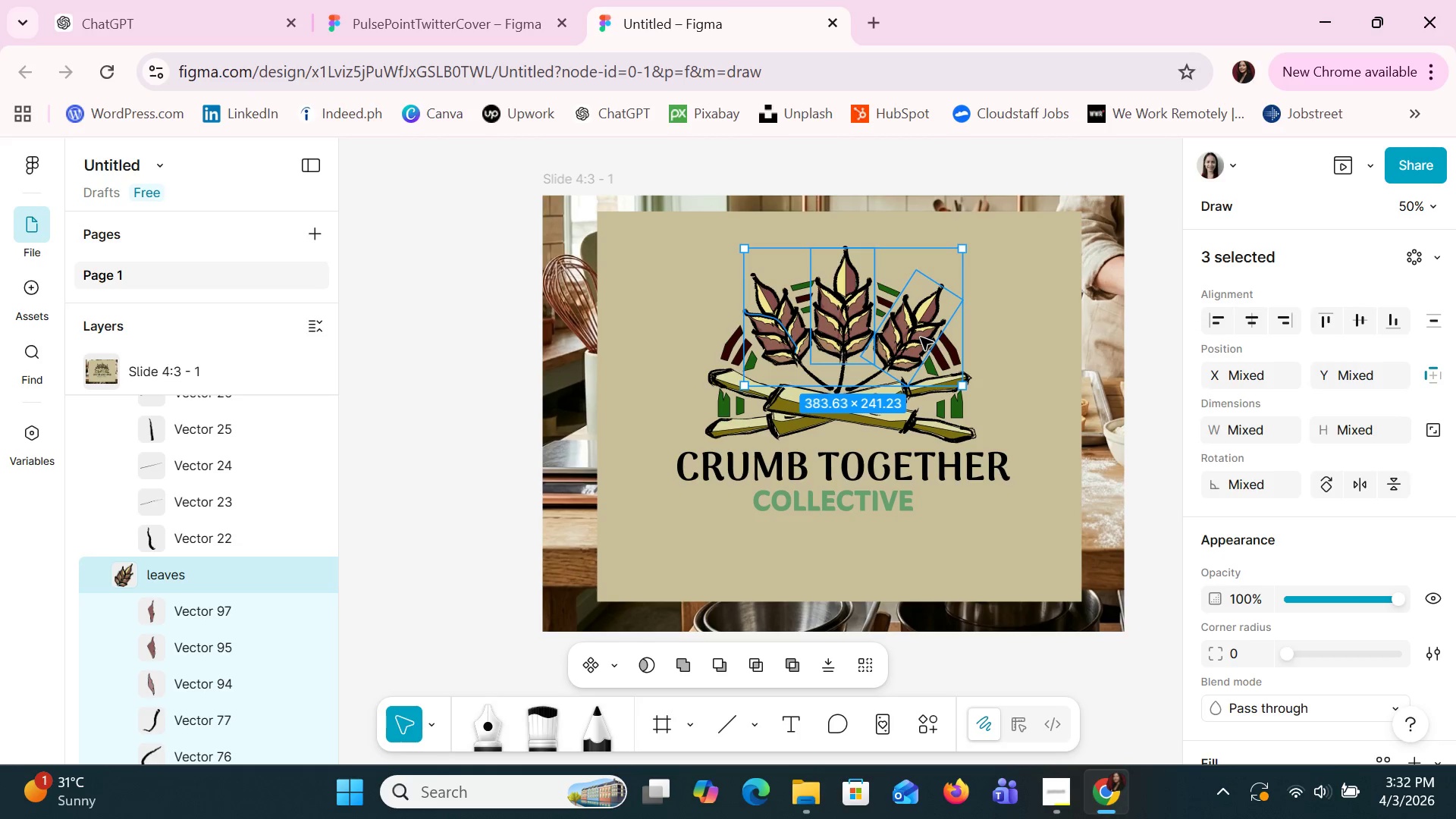 
key(Control+ControlRight)
 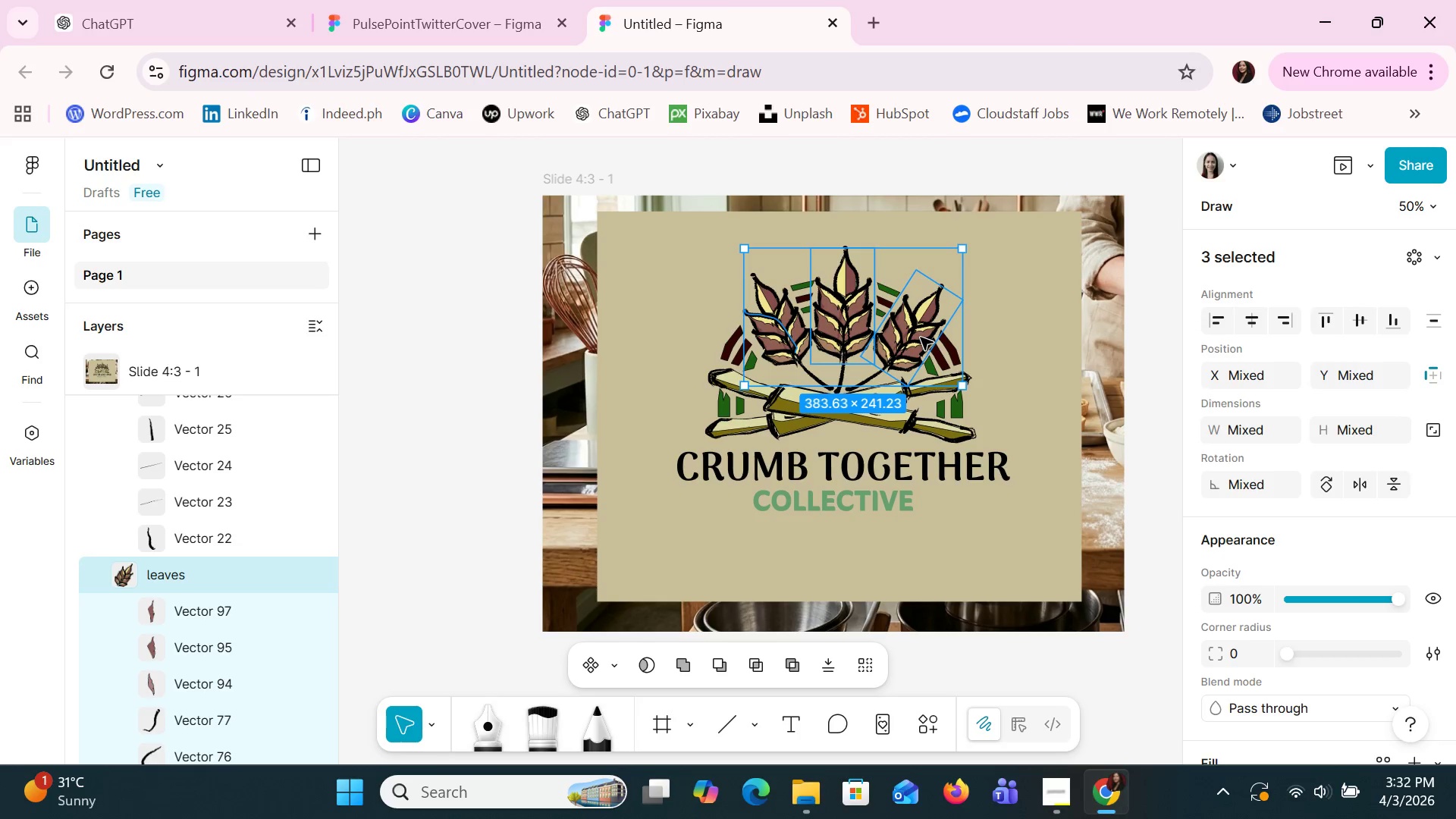 
key(Control+ControlRight)
 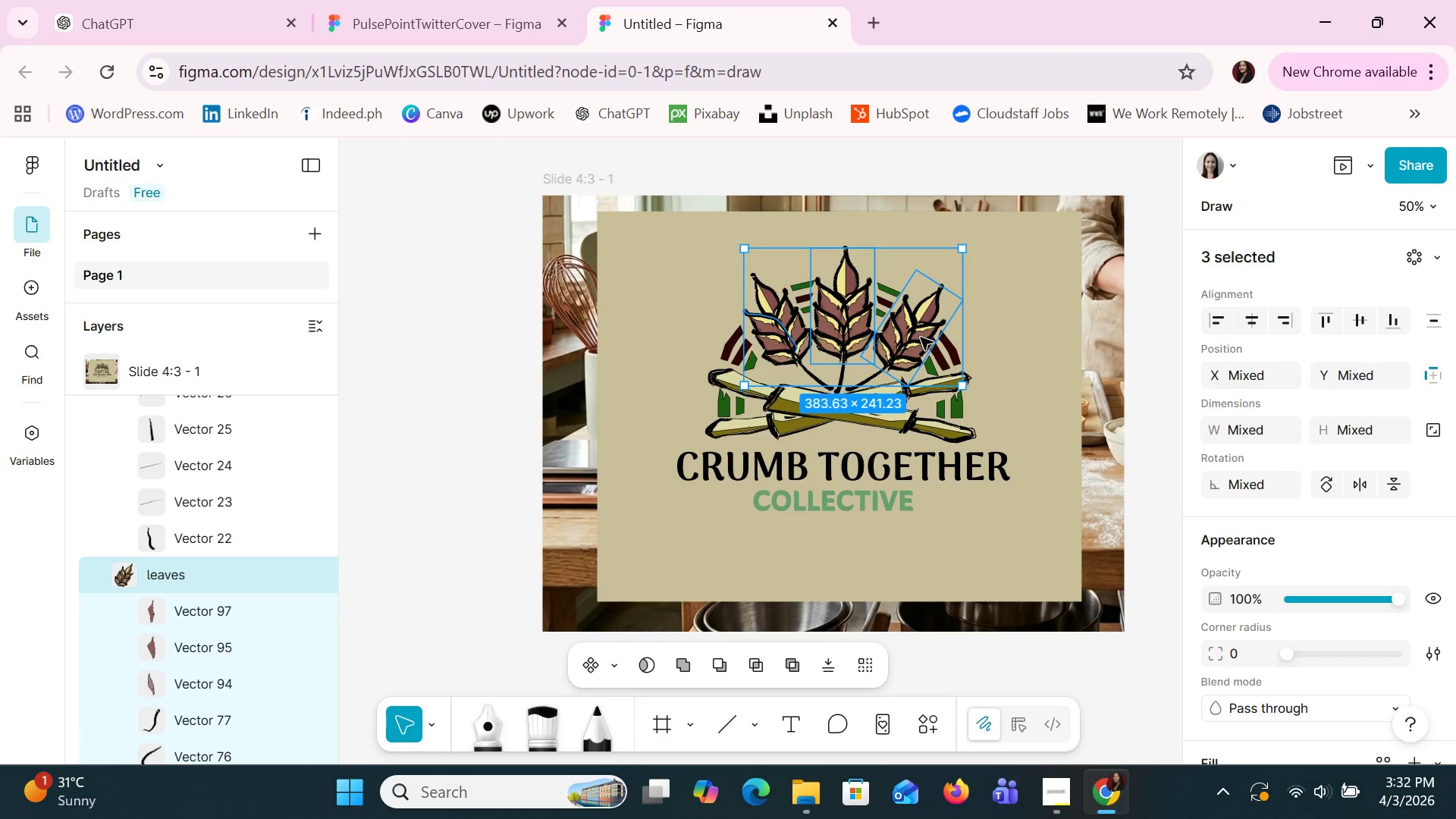 
key(Control+ControlRight)
 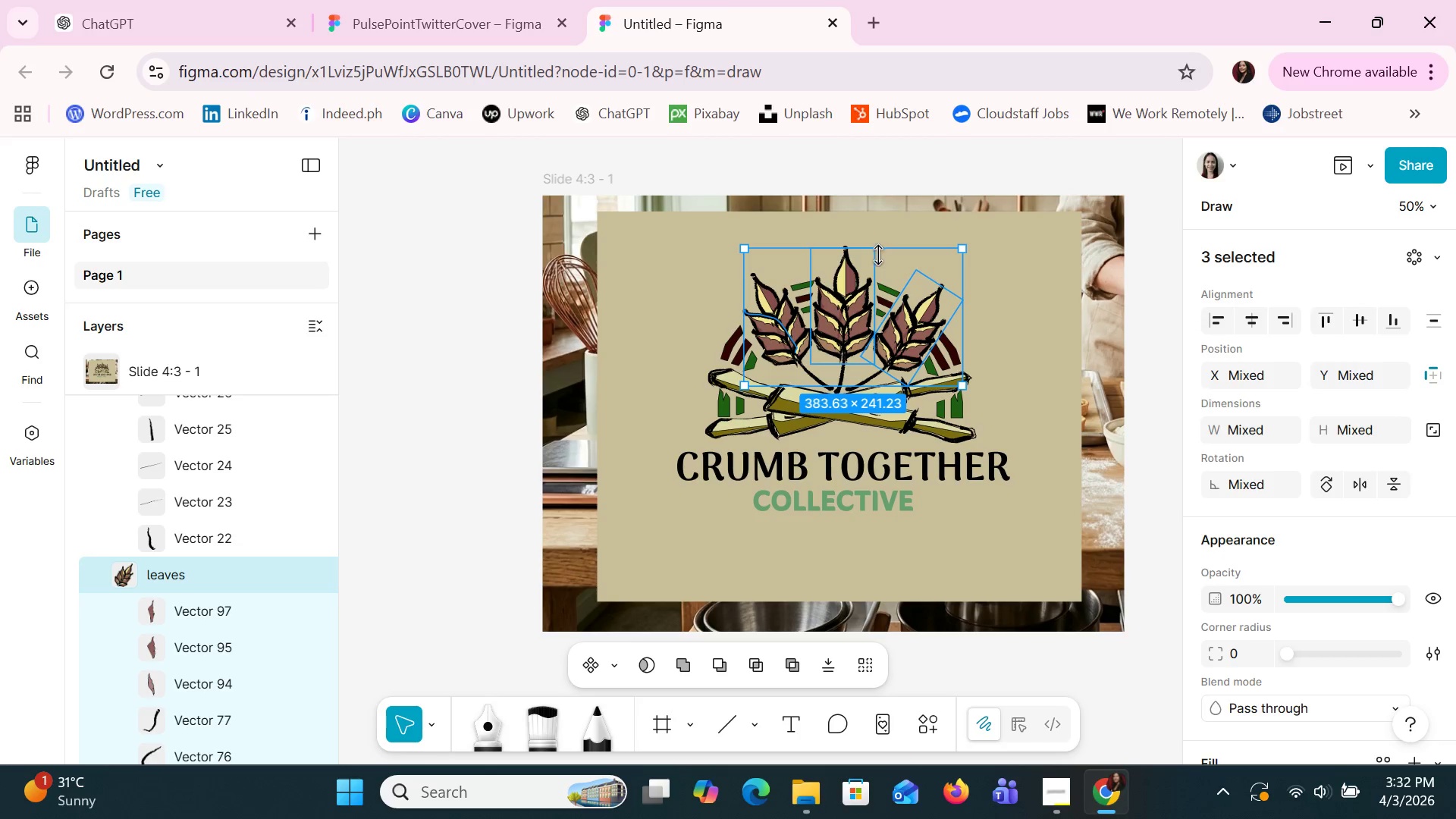 
left_click_drag(start_coordinate=[862, 265], to_coordinate=[854, 262])
 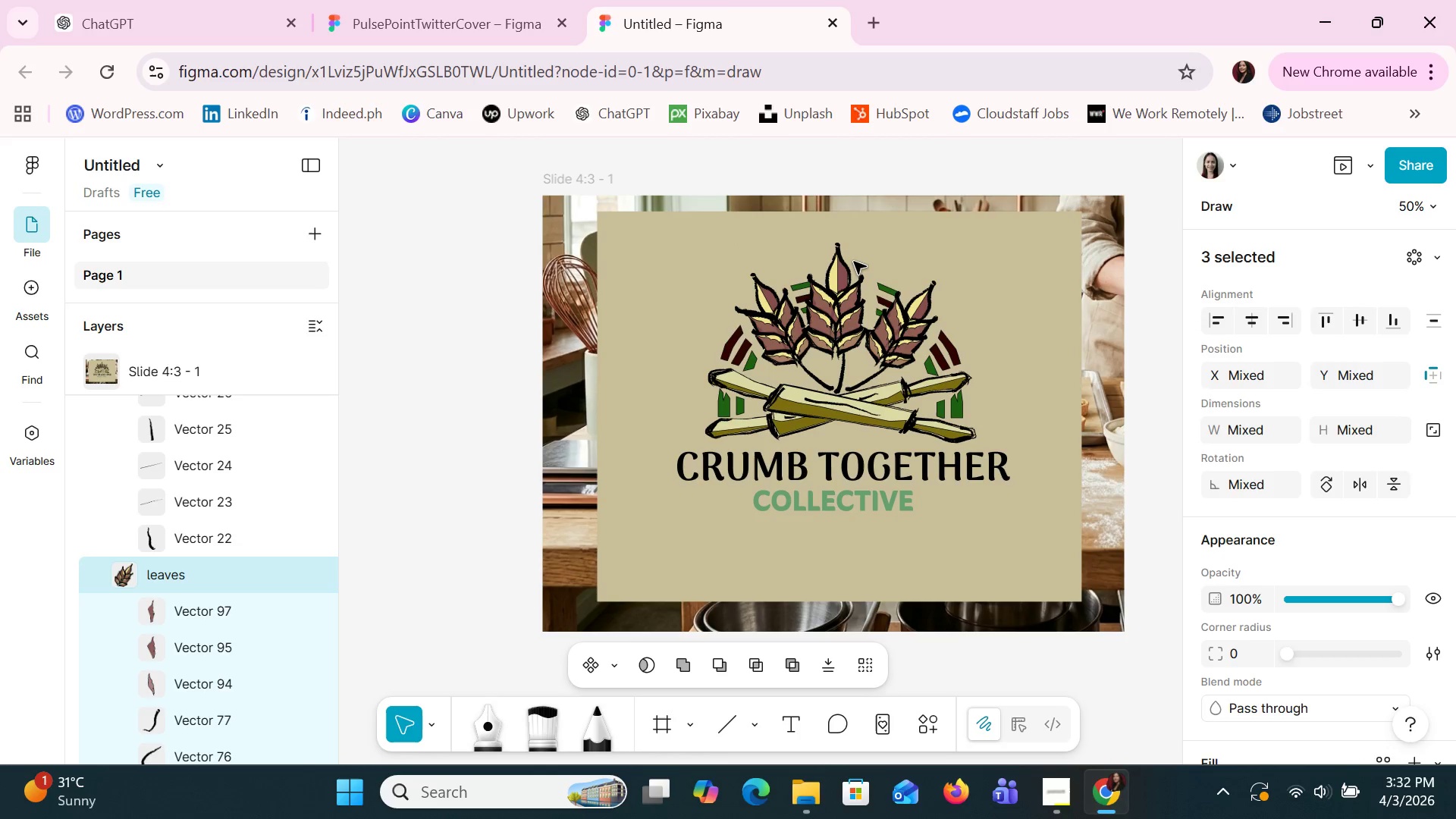 
key(Control+Z)
 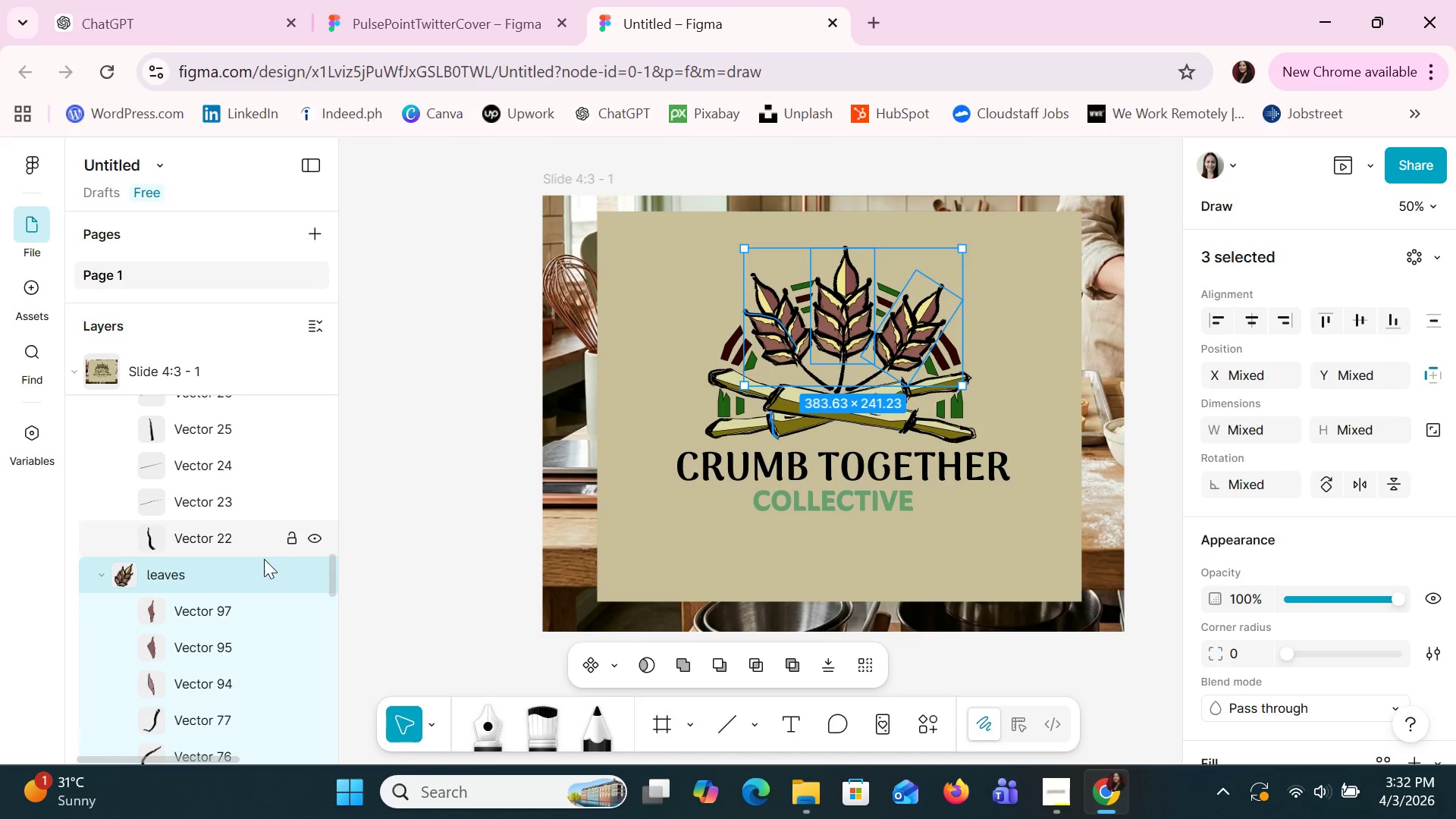 
left_click([248, 573])
 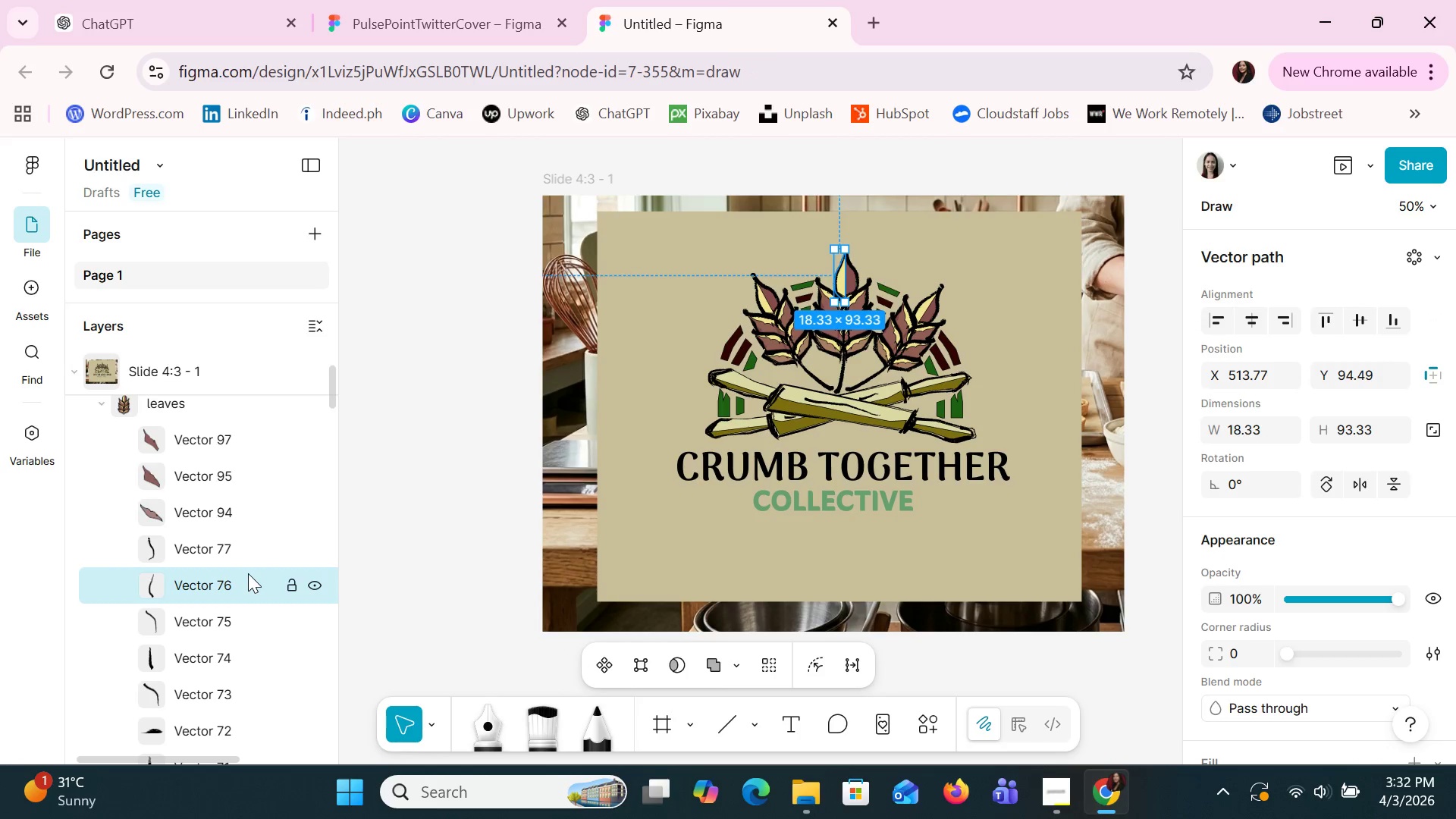 
scroll: coordinate [248, 573], scroll_direction: up, amount: 2.0
 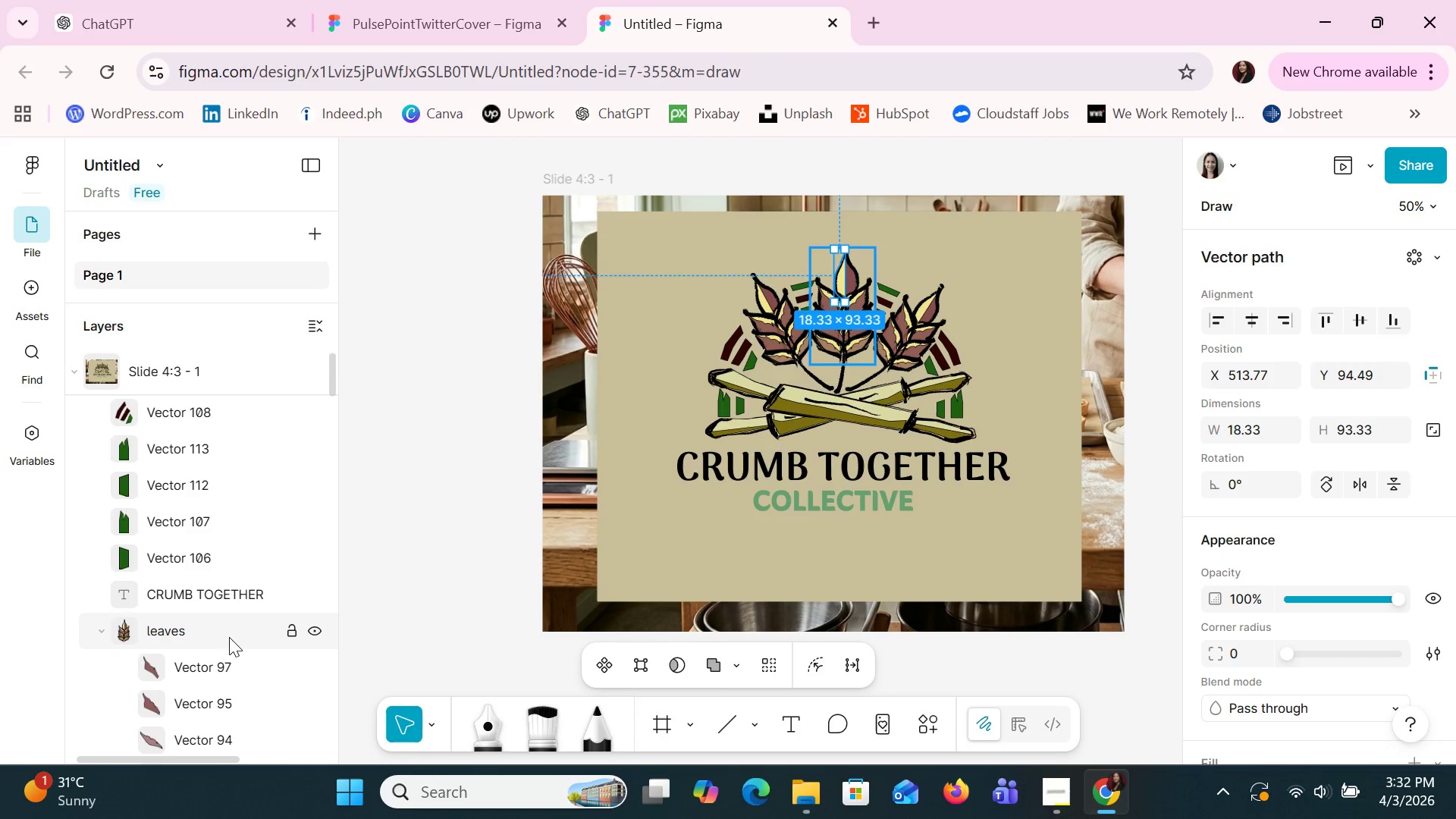 
left_click([226, 623])
 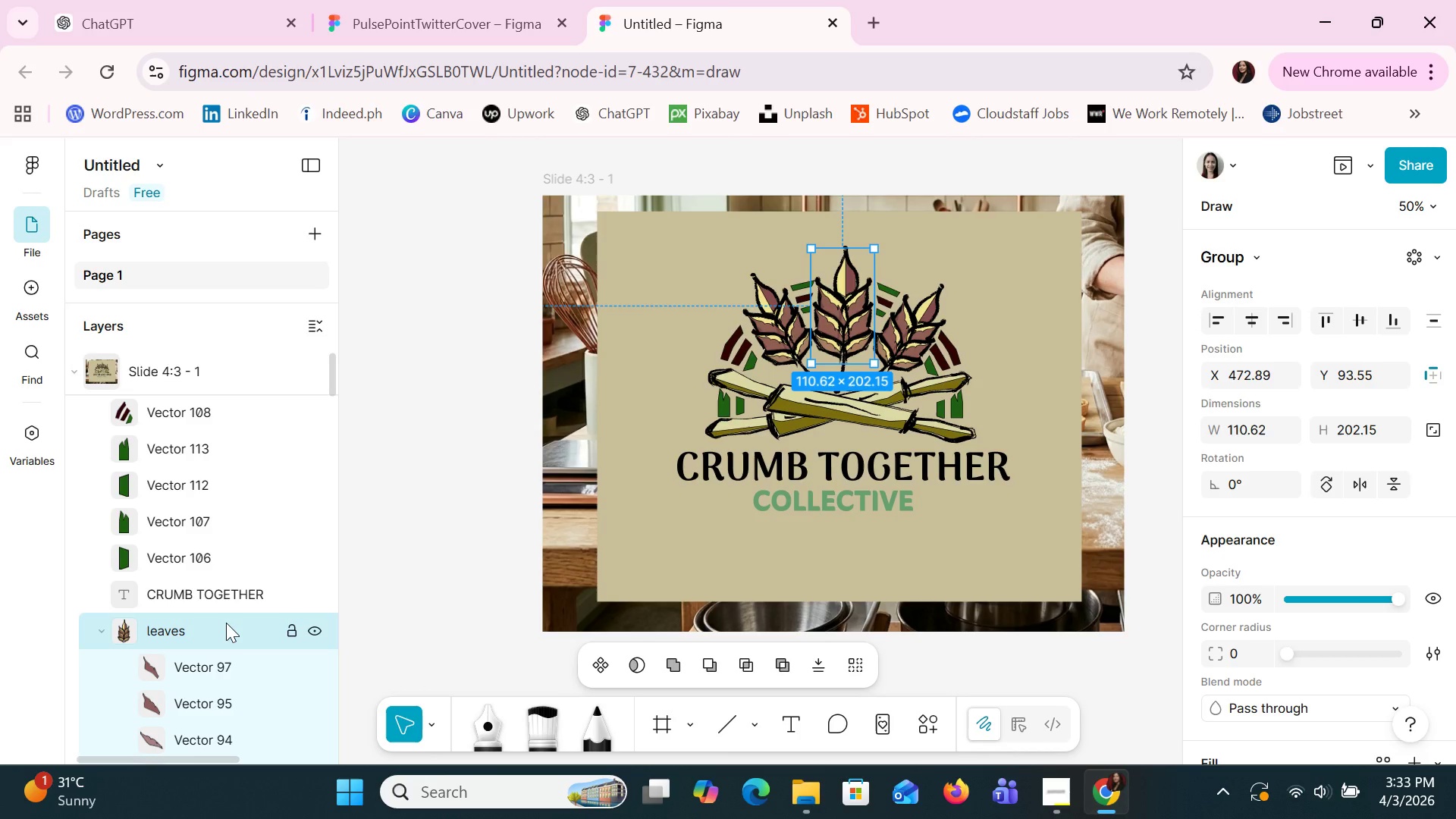 
scroll: coordinate [226, 623], scroll_direction: down, amount: 2.0
 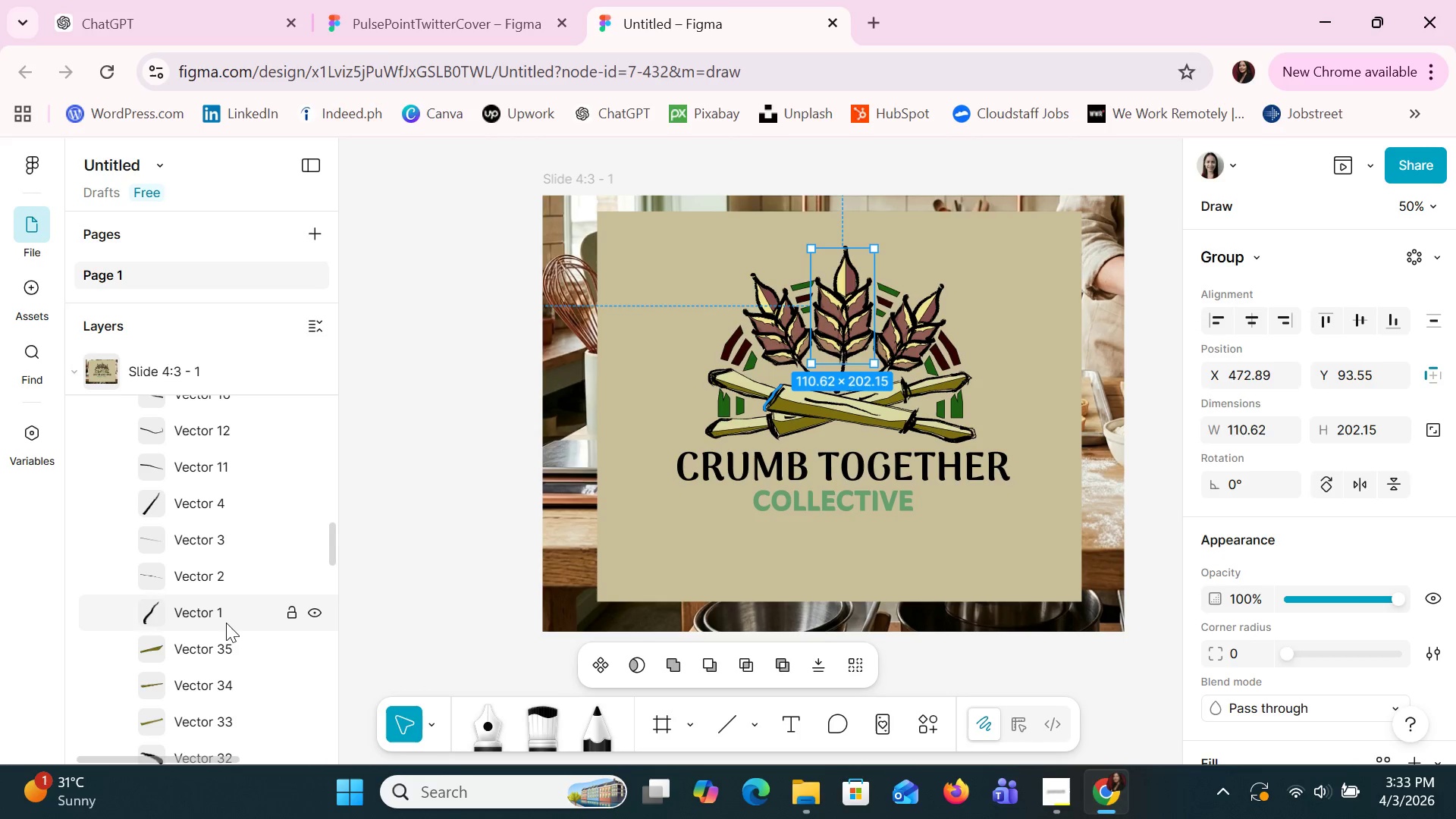 
hold_key(key=ShiftLeft, duration=1.52)
left_click([210, 473])
 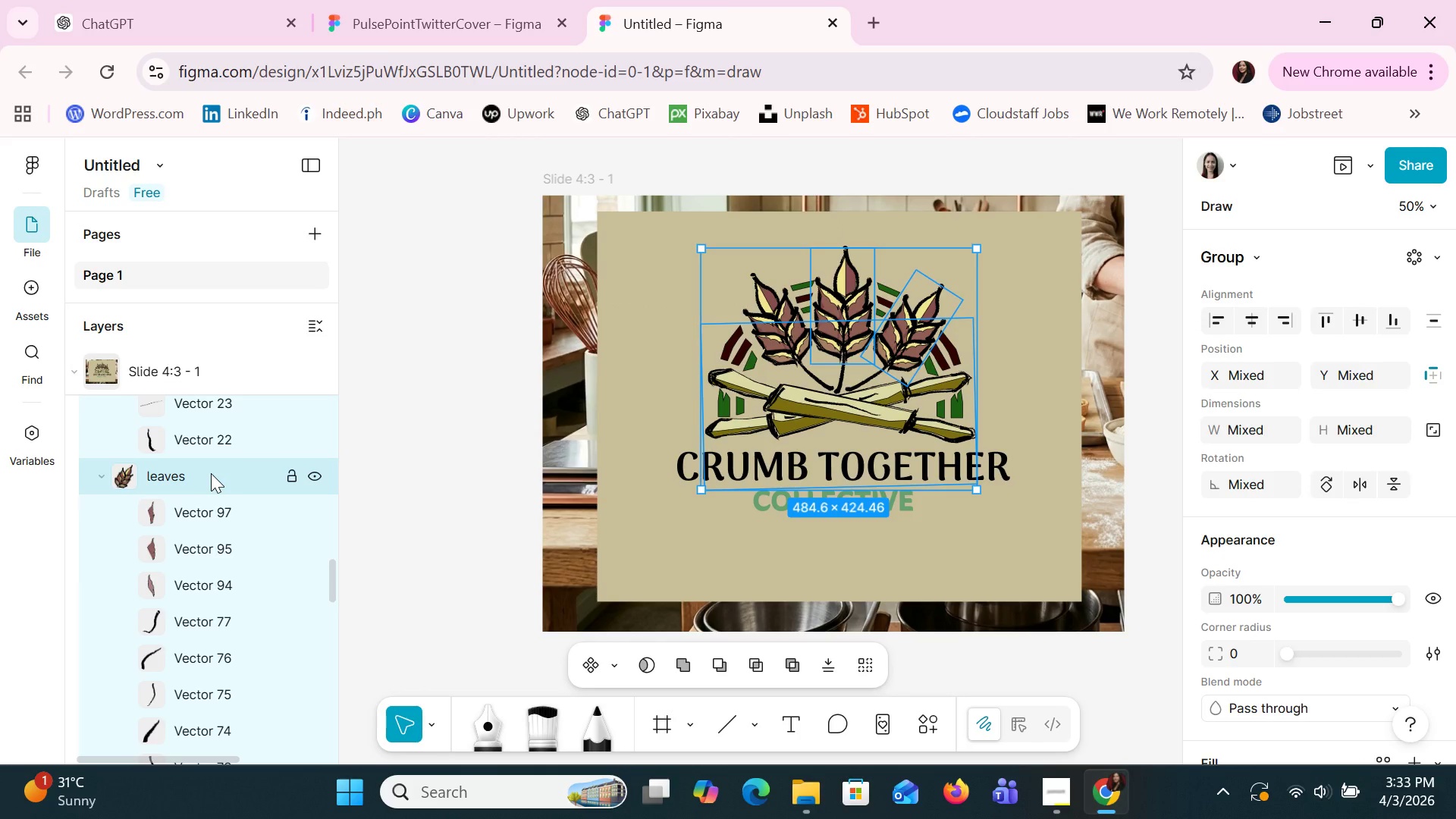 
scroll: coordinate [210, 474], scroll_direction: down, amount: 13.0
 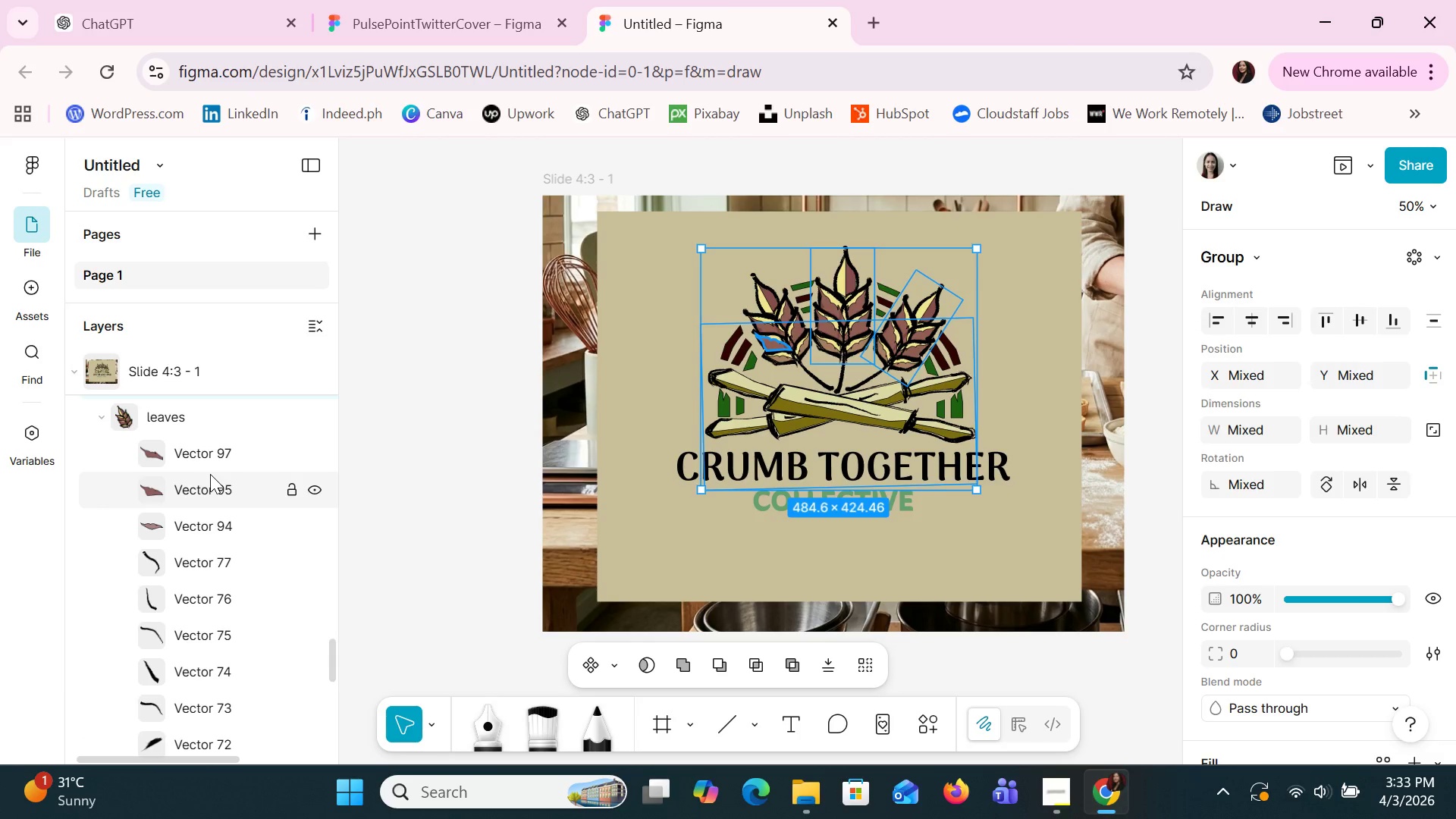 
hold_key(key=ShiftLeft, duration=1.5)
left_click([242, 430])
 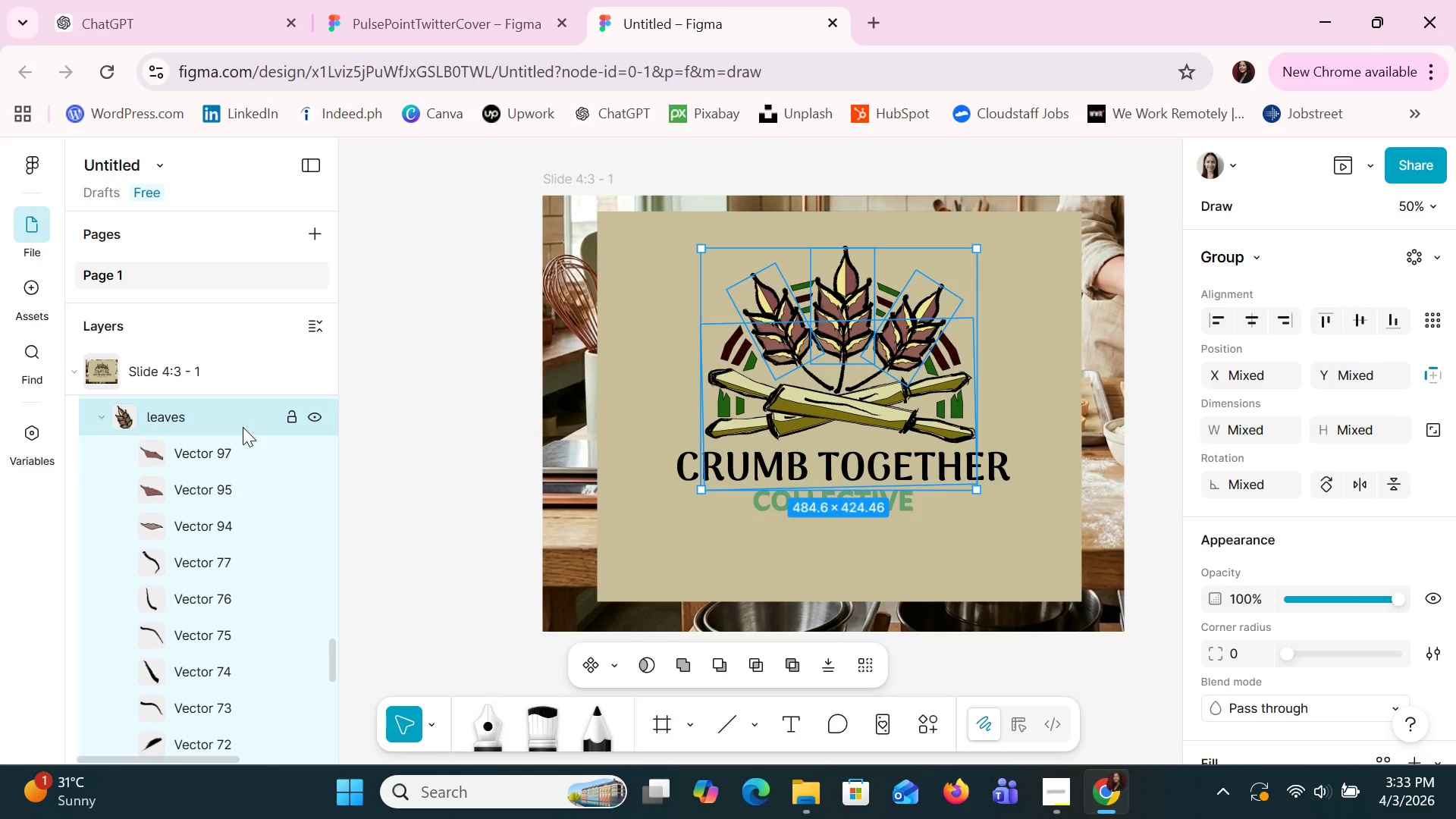 
key(ArrowLeft)
 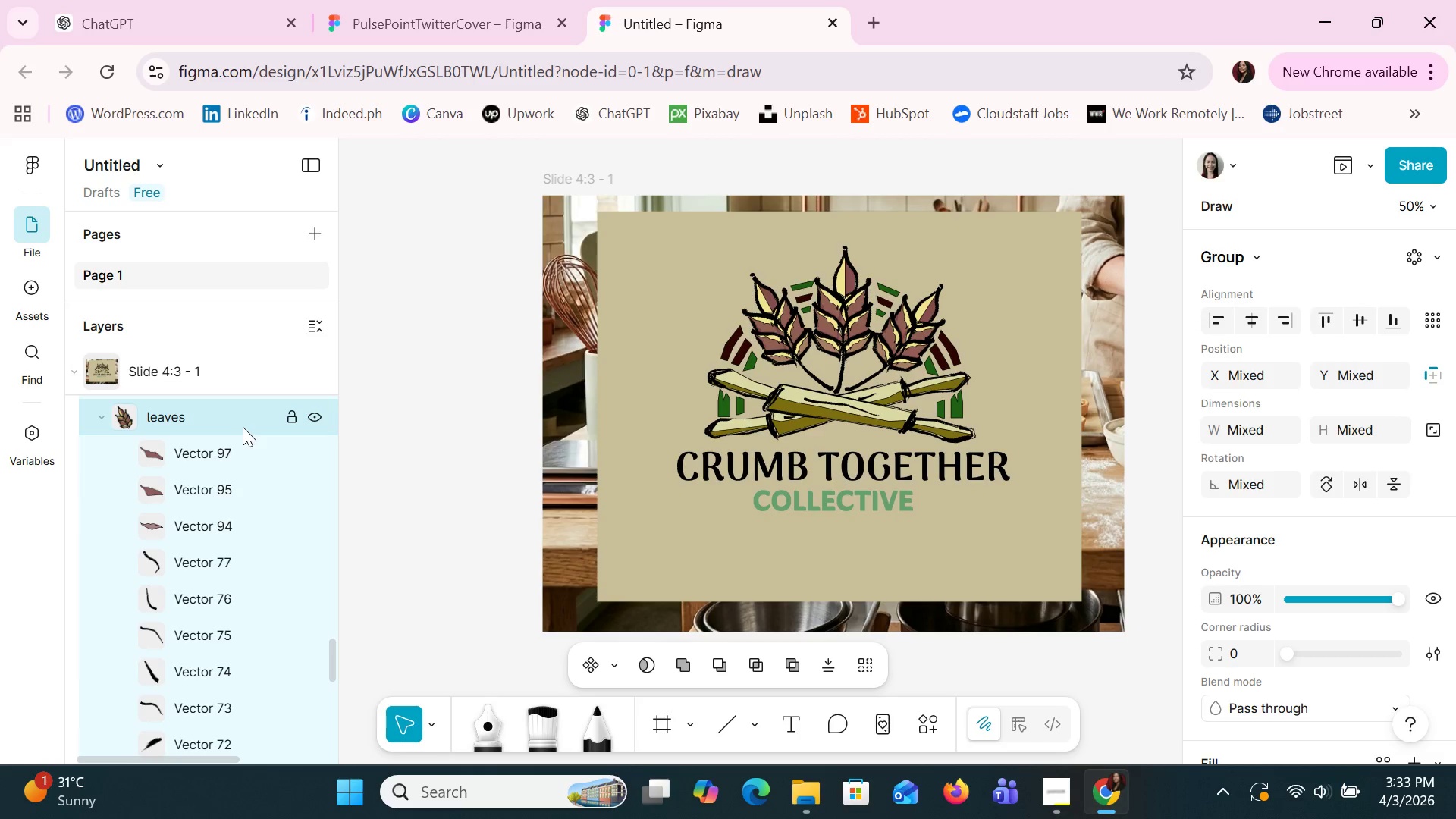 
key(ArrowLeft)
 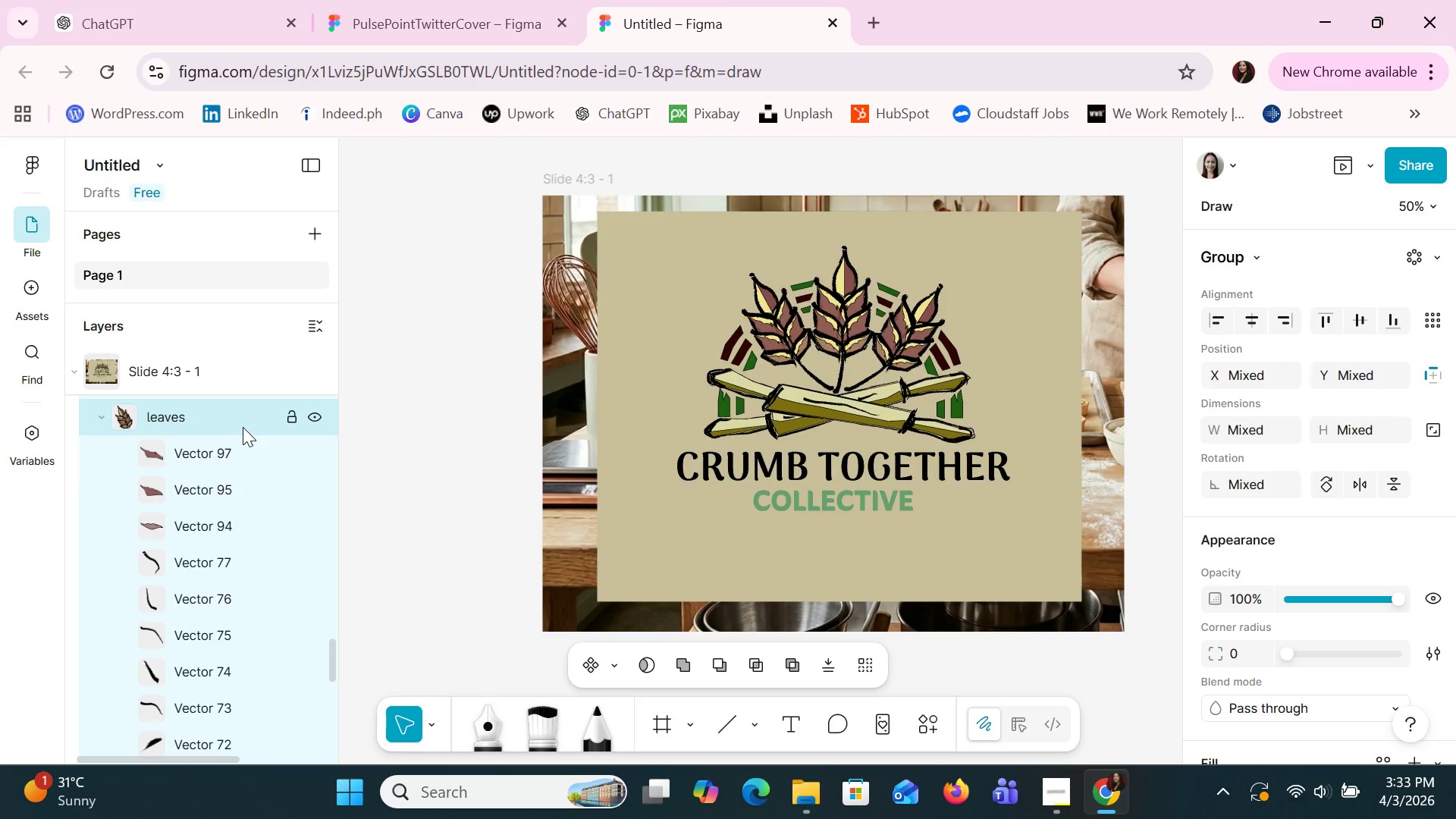 
key(ArrowLeft)
 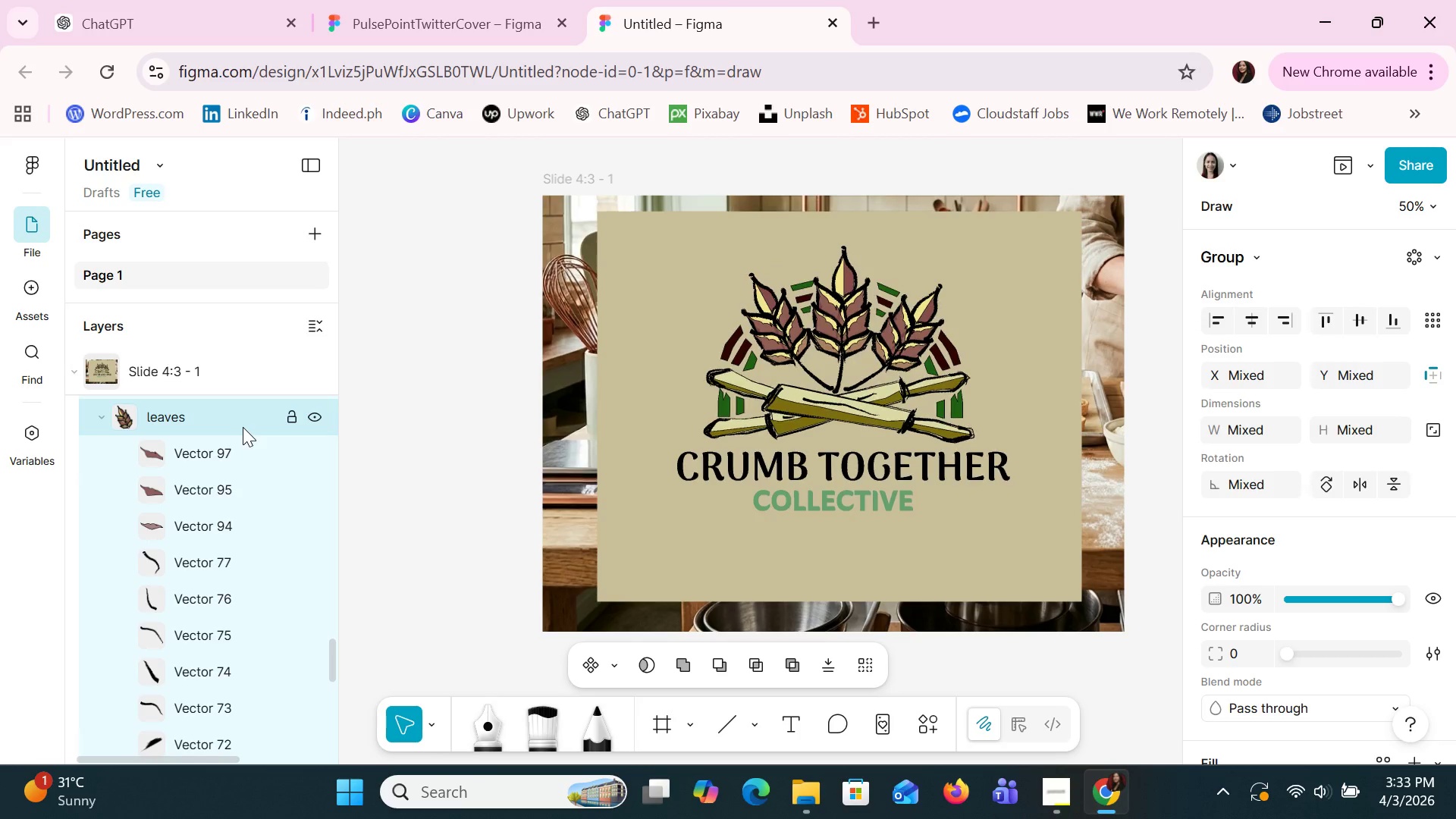 
key(ArrowLeft)
 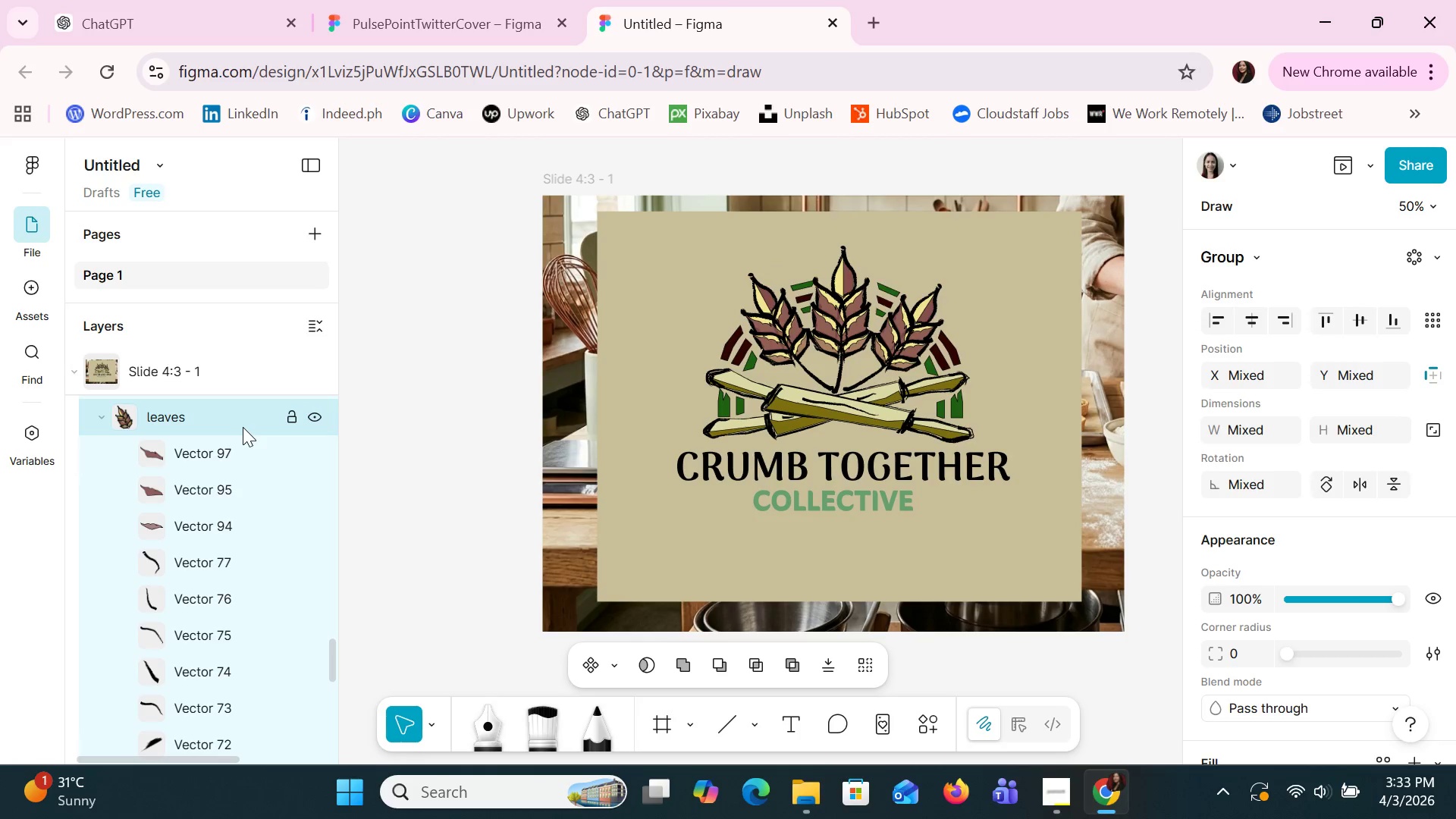 
key(ArrowLeft)
 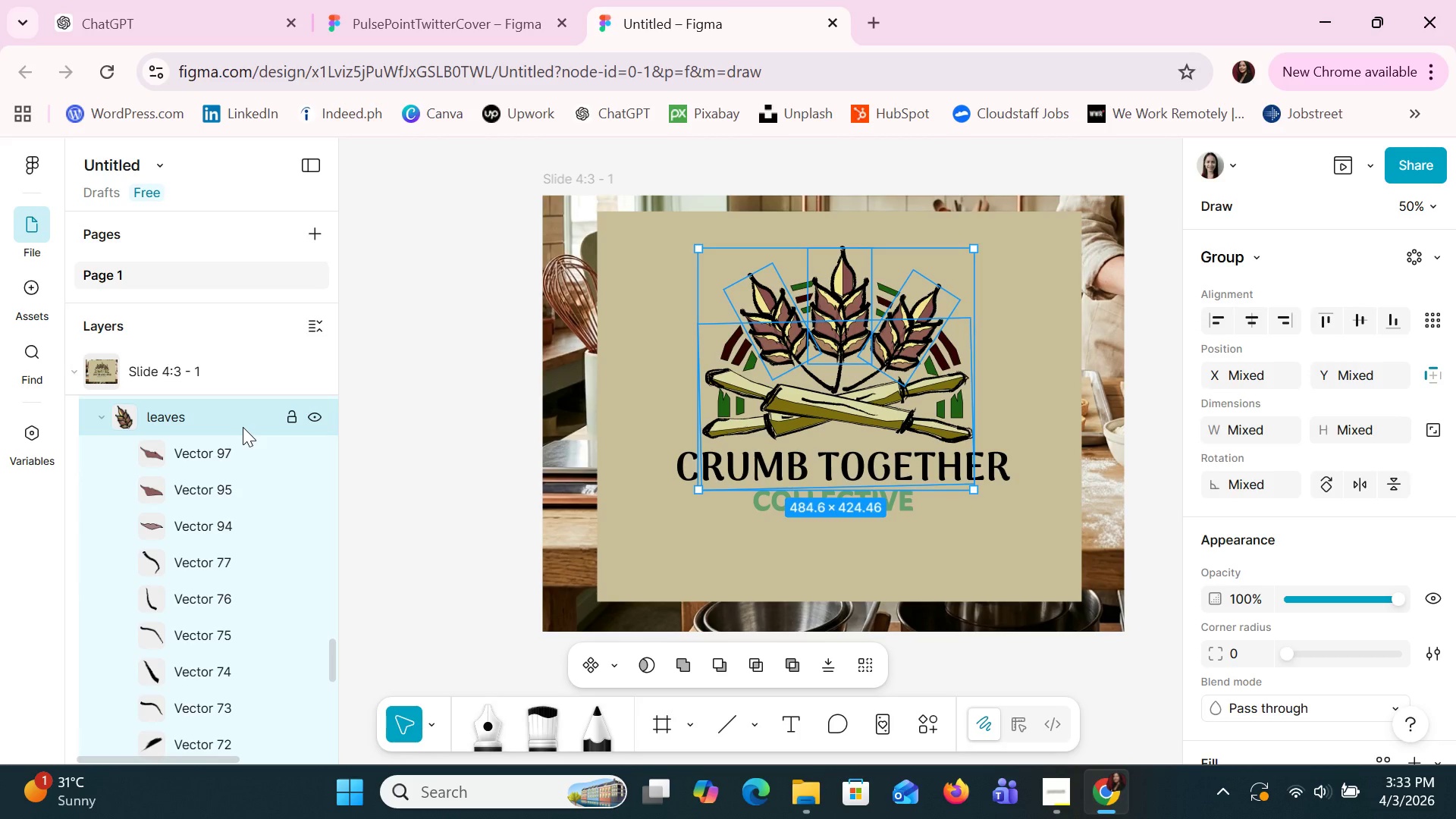 
left_click([1162, 326])
 